 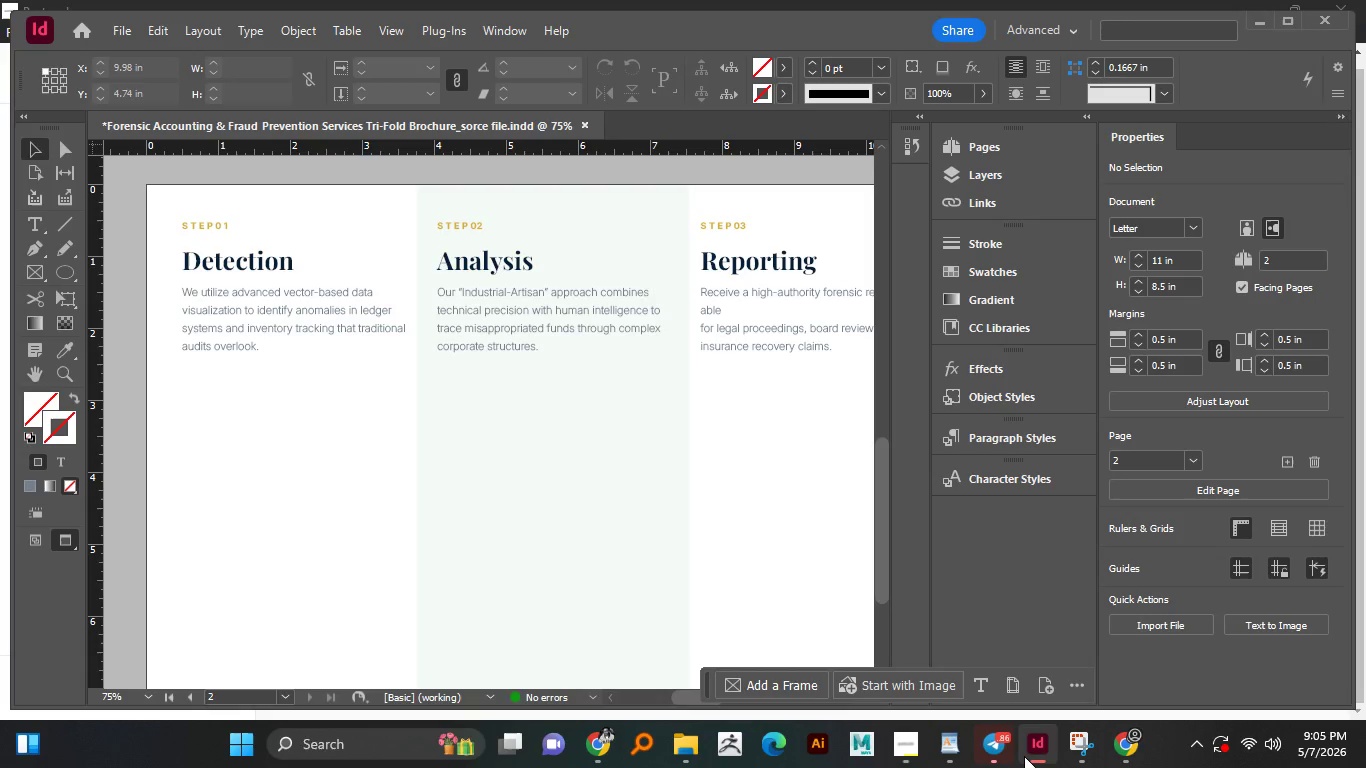 
hold_key(key=Space, duration=0.81)
 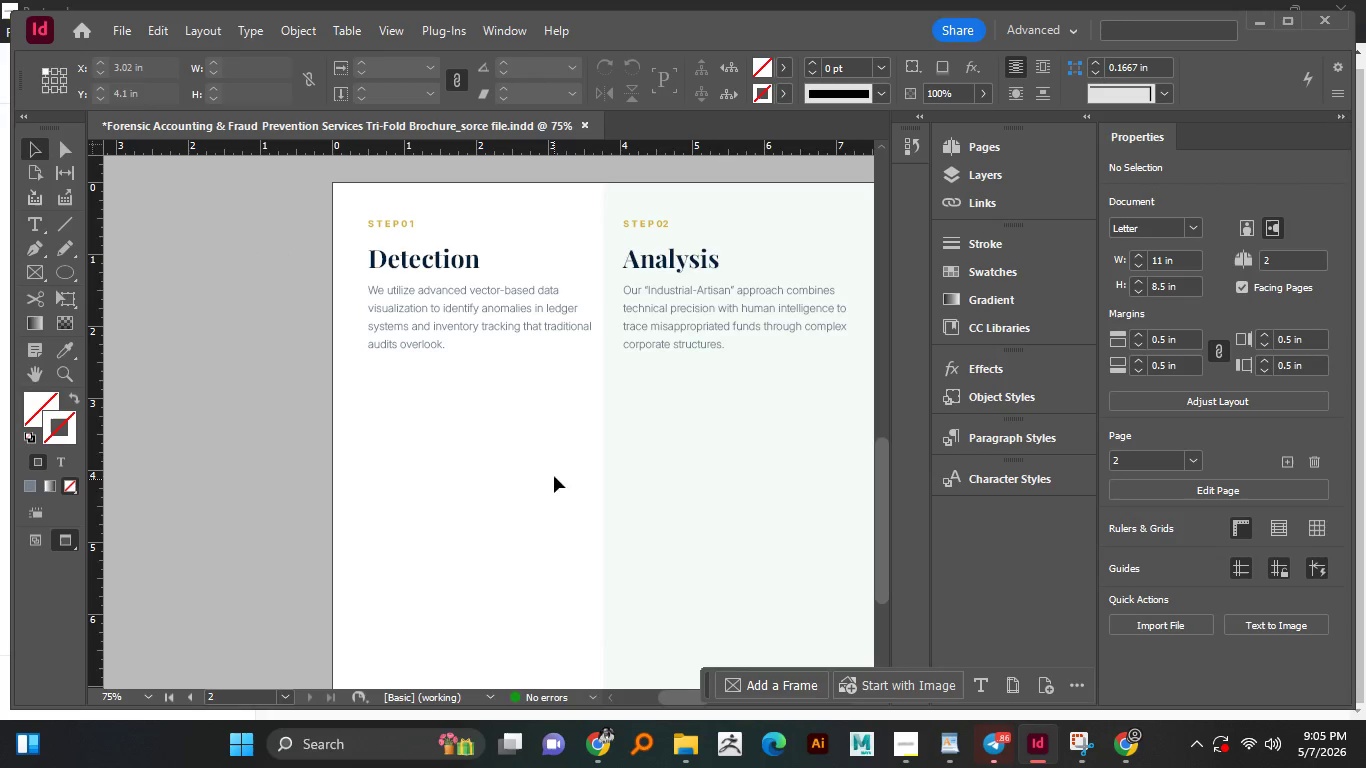 
left_click_drag(start_coordinate=[366, 476], to_coordinate=[553, 474])
 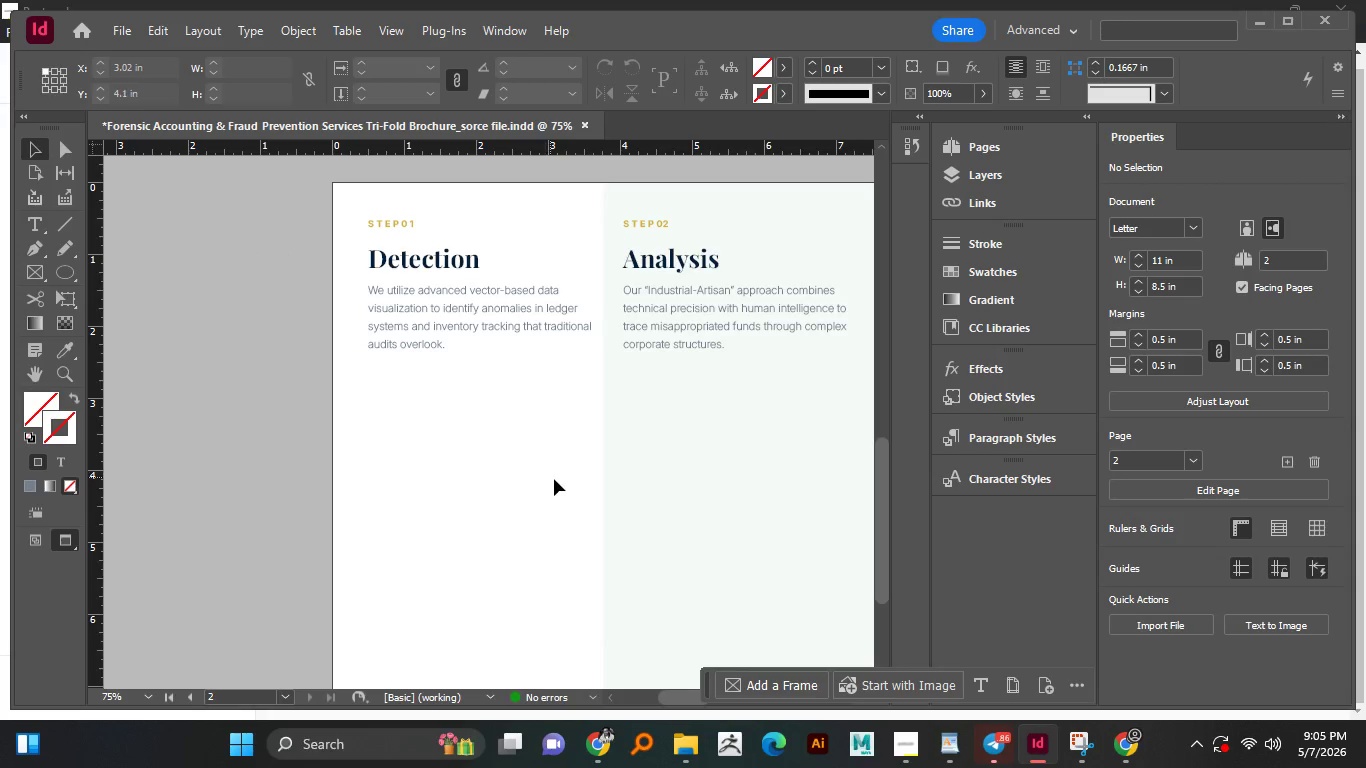 
hold_key(key=AltLeft, duration=1.02)
scroll: coordinate [541, 438], scroll_direction: up, amount: 5.0
 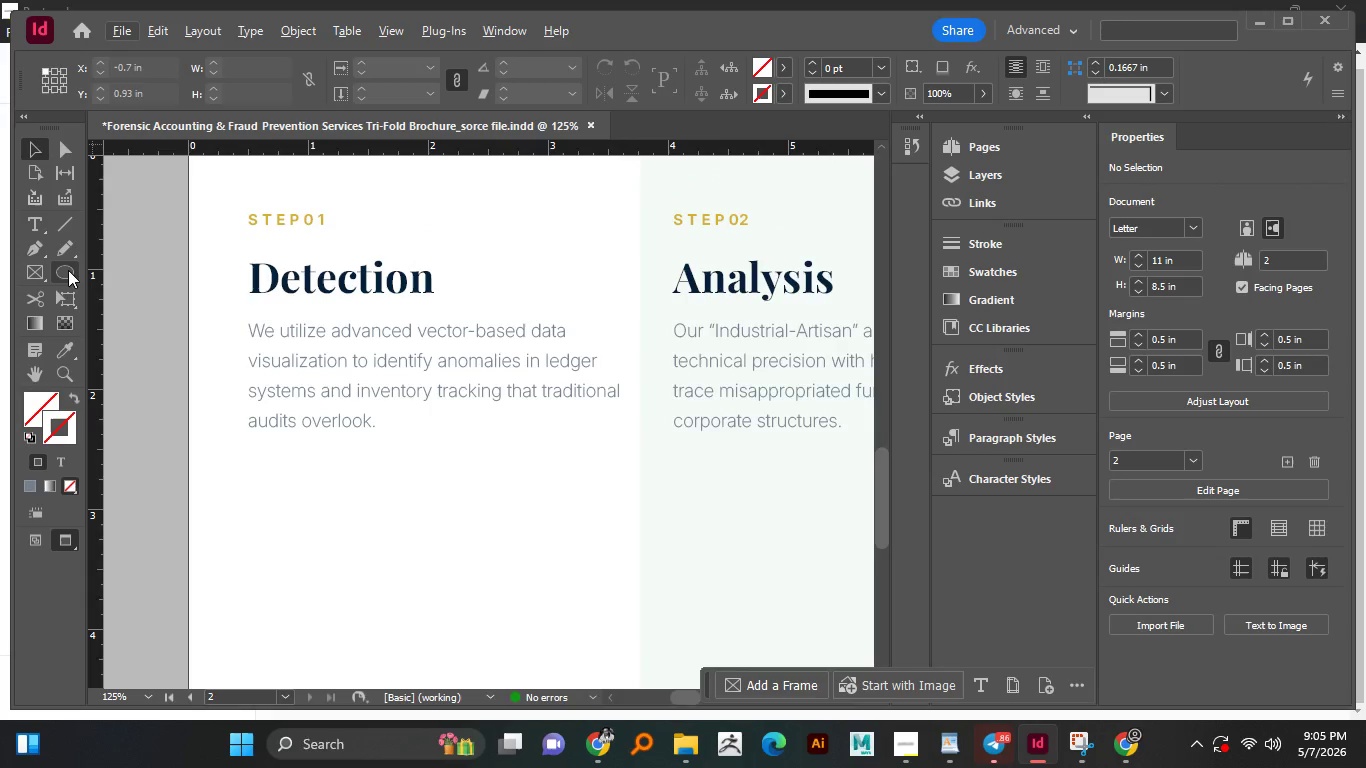 
right_click([75, 275])
 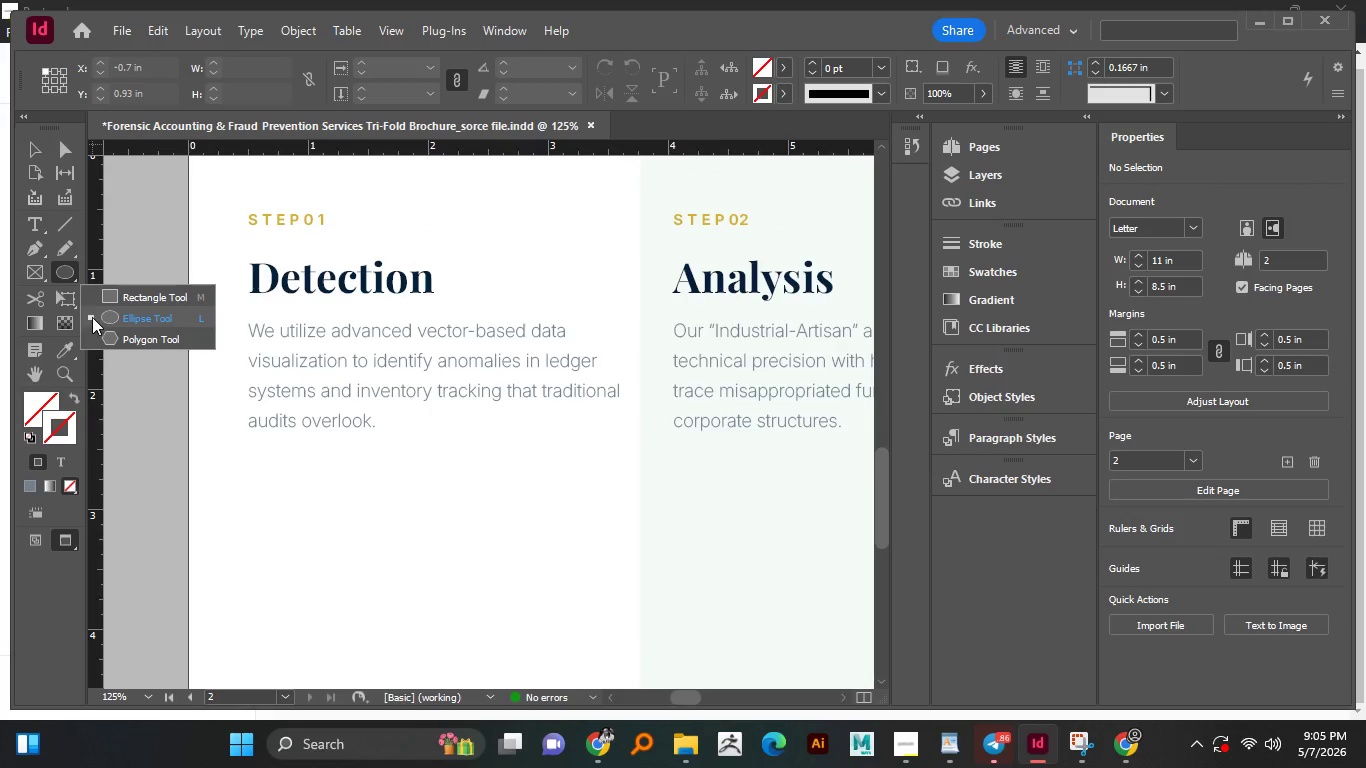 
left_click([103, 312])
 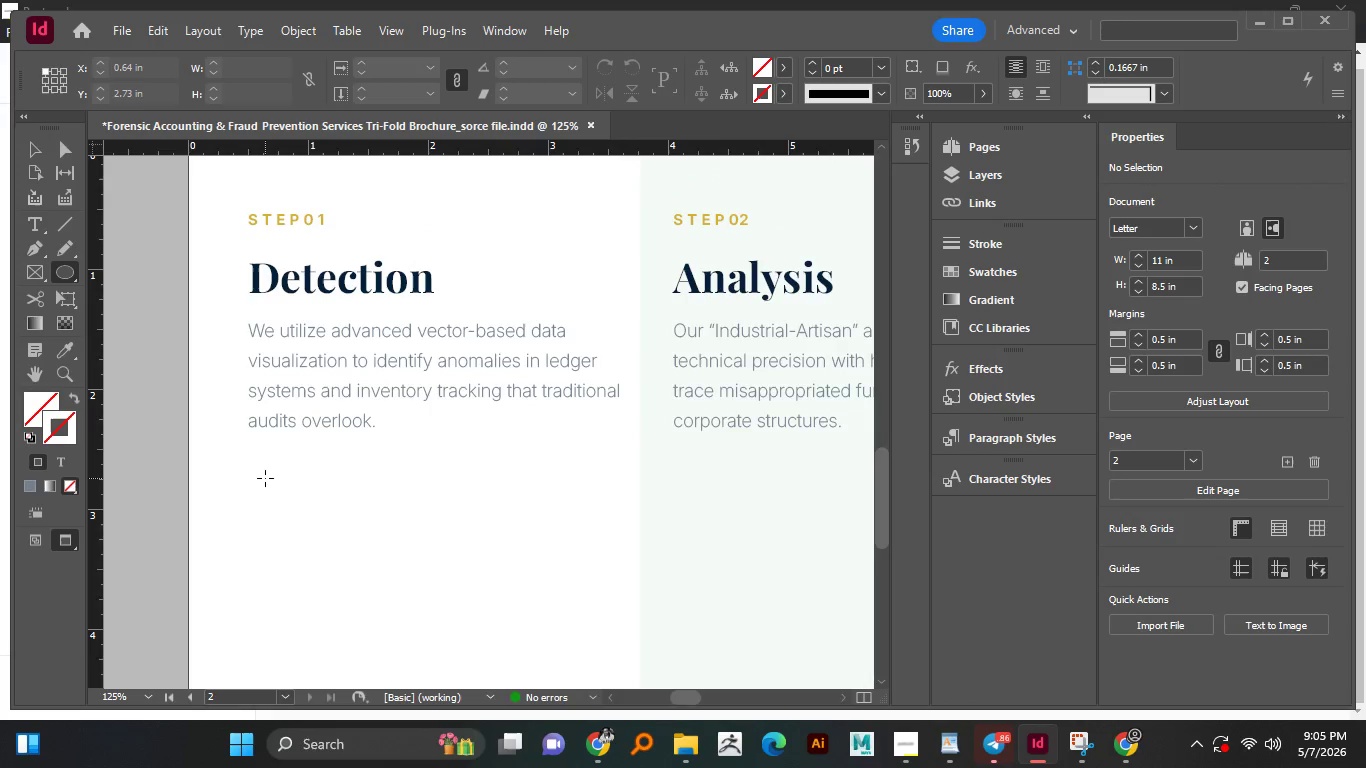 
hold_key(key=ShiftLeft, duration=1.52)
left_click_drag(start_coordinate=[339, 480], to_coordinate=[460, 634])
 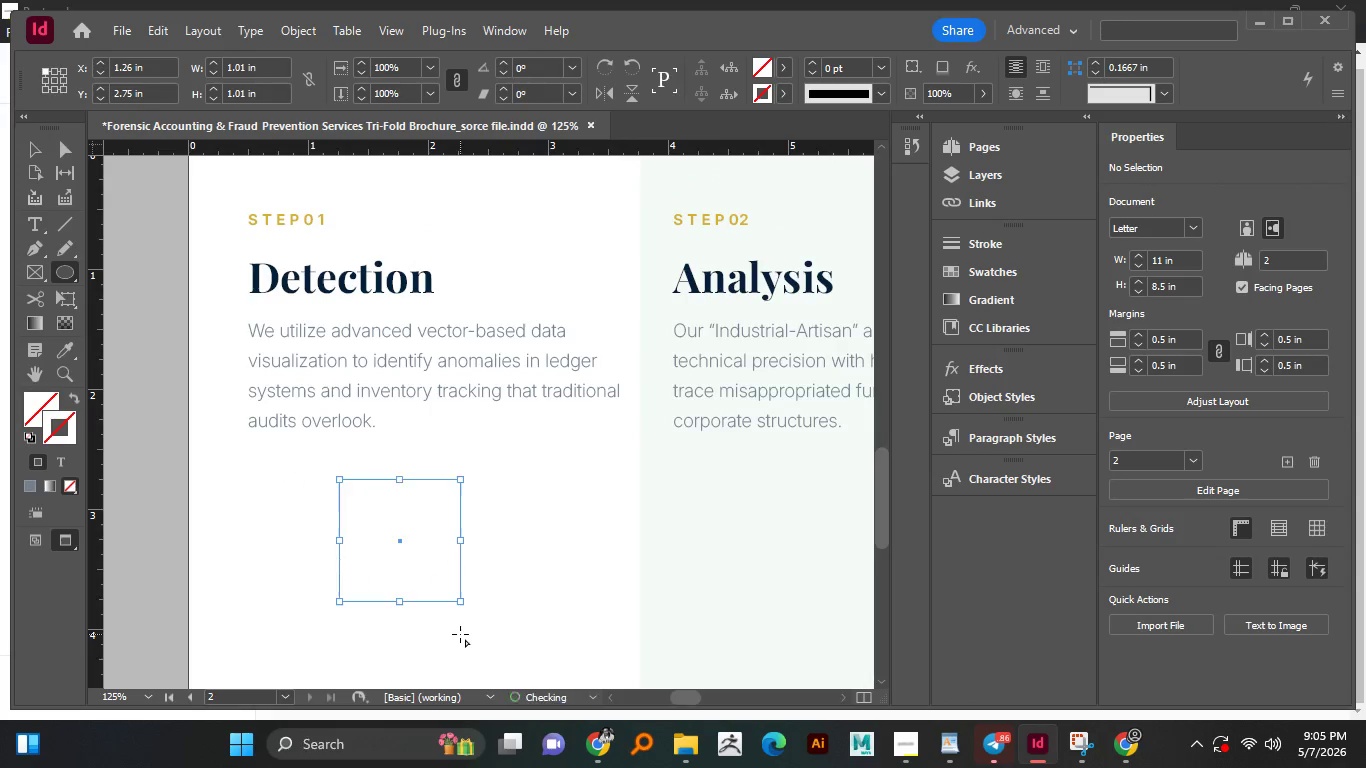 
key(Shift+ShiftLeft)
 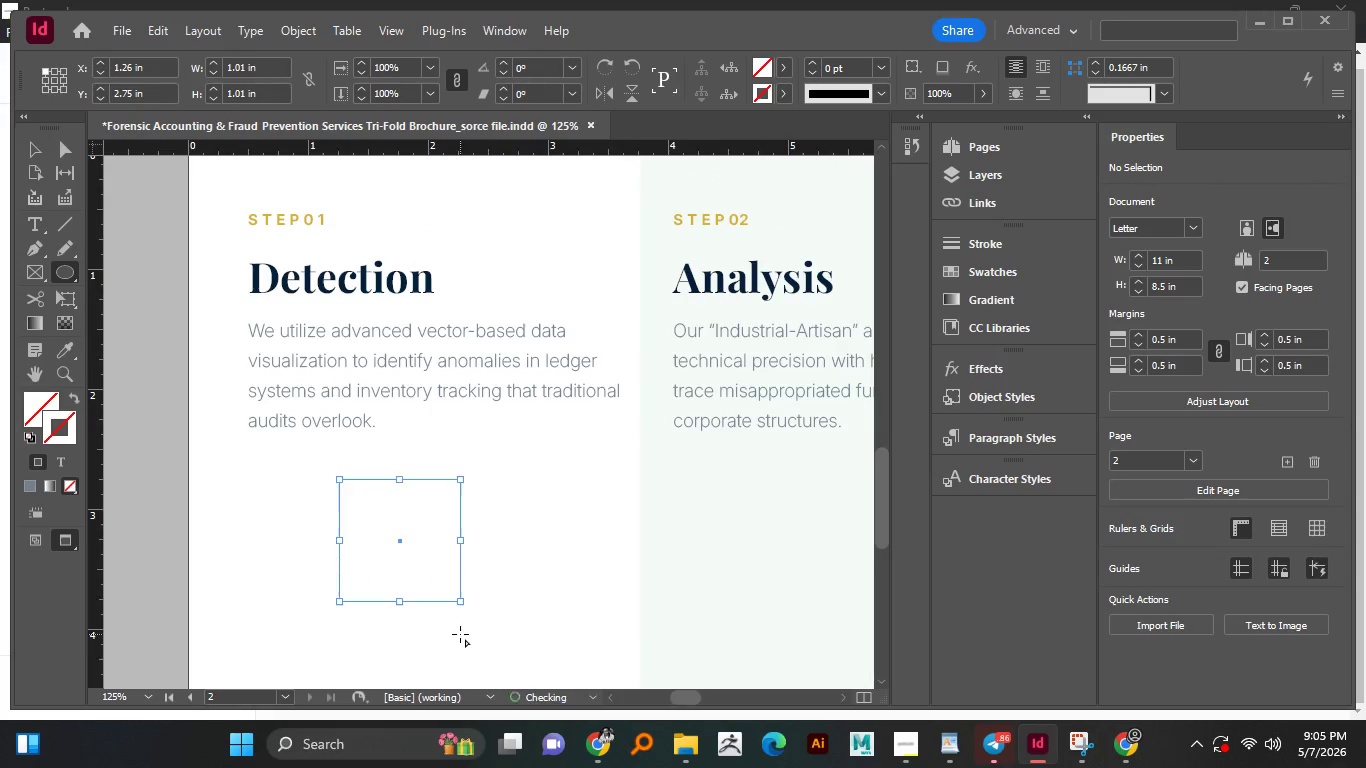 
key(Shift+ShiftLeft)
 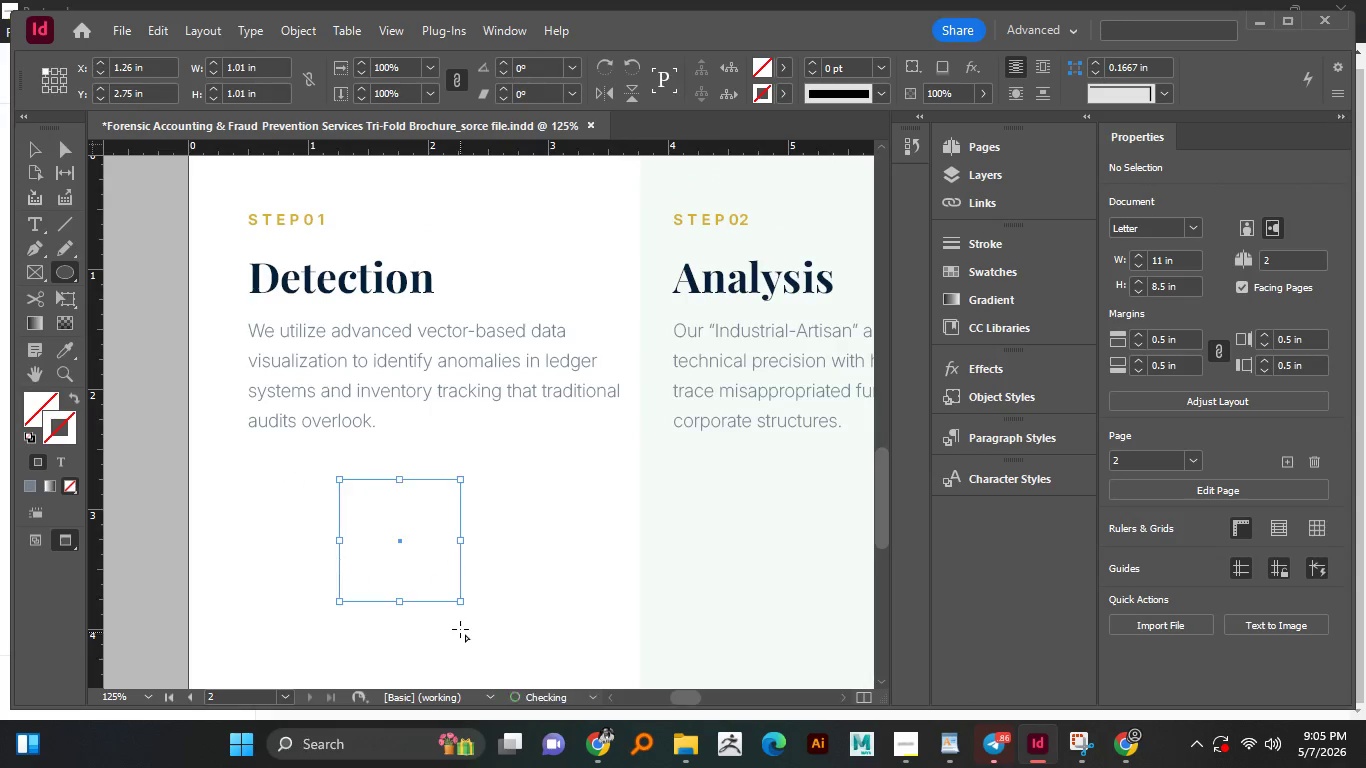 
key(Shift+ShiftLeft)
 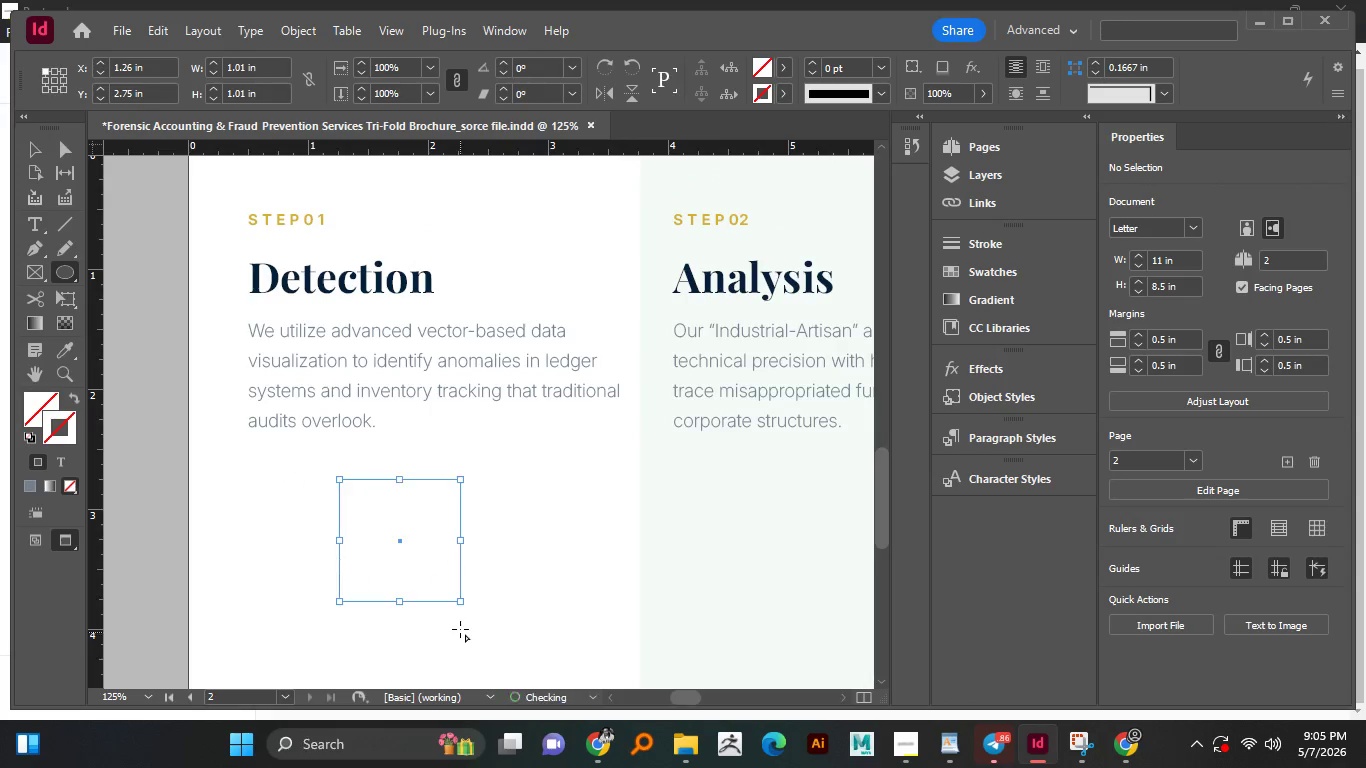 
key(Shift+ShiftLeft)
 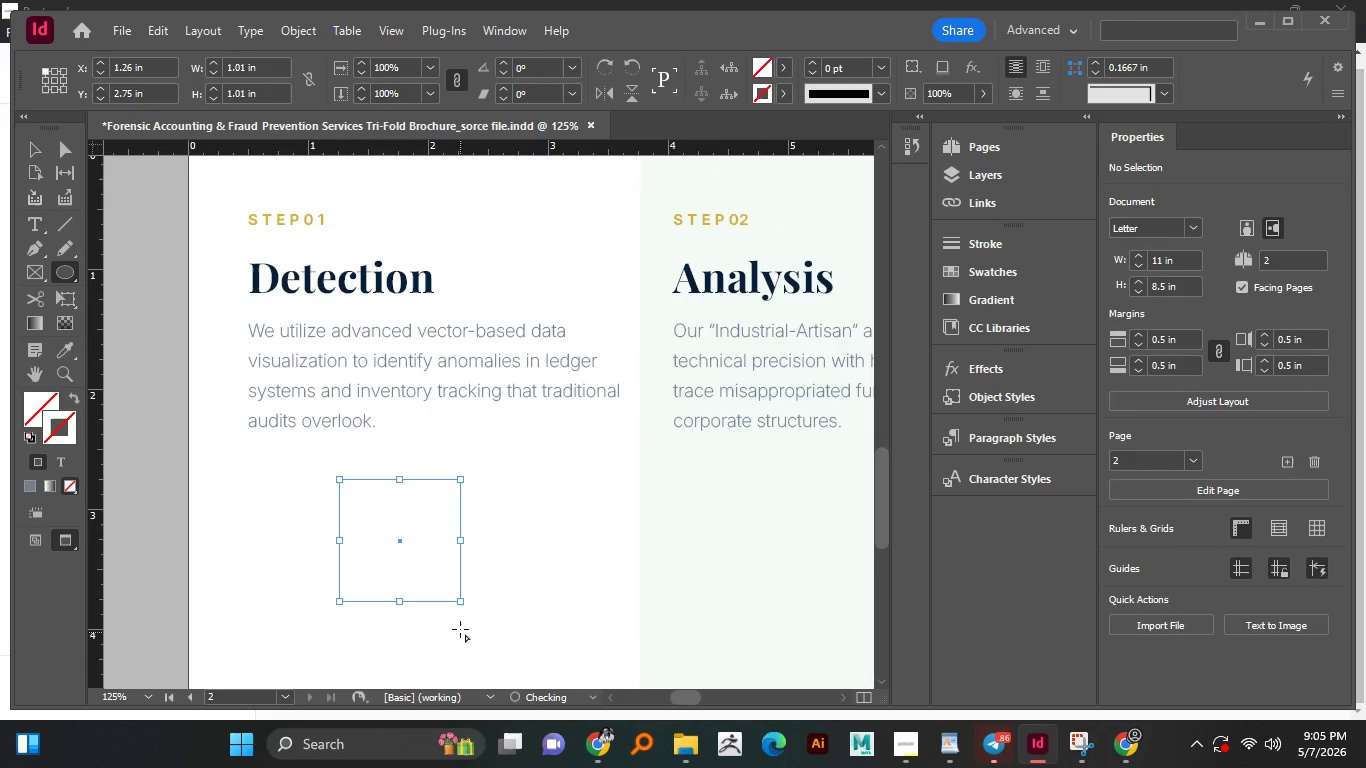 
key(Shift+ShiftLeft)
 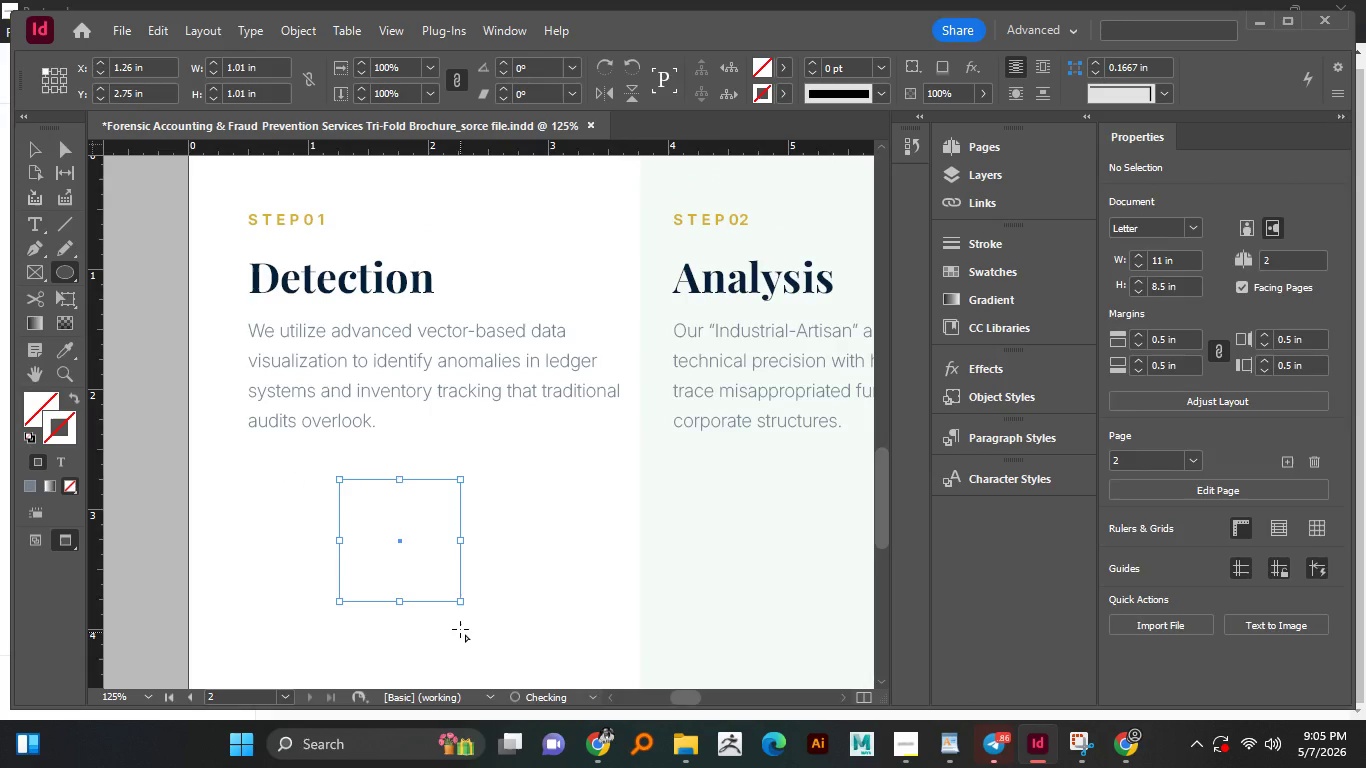 
key(Shift+ShiftLeft)
 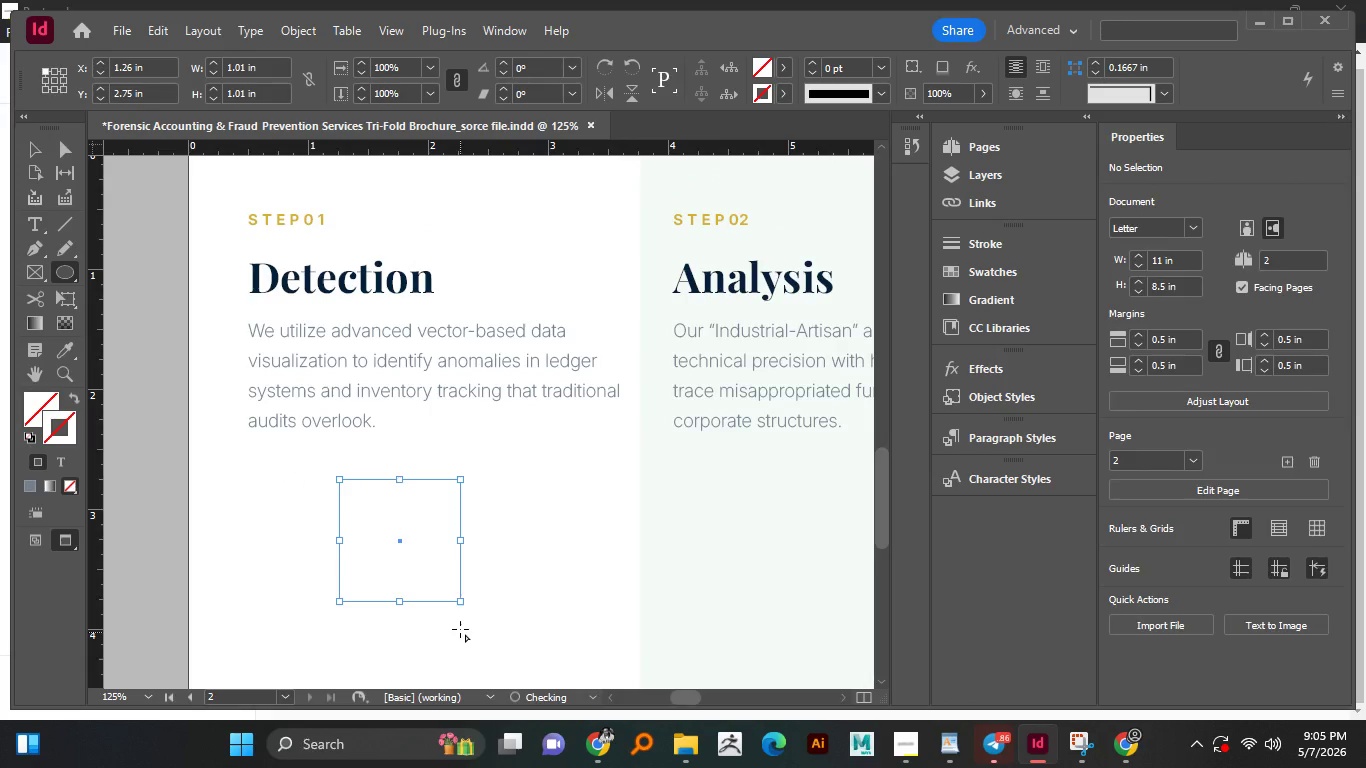 
key(Shift+ShiftLeft)
 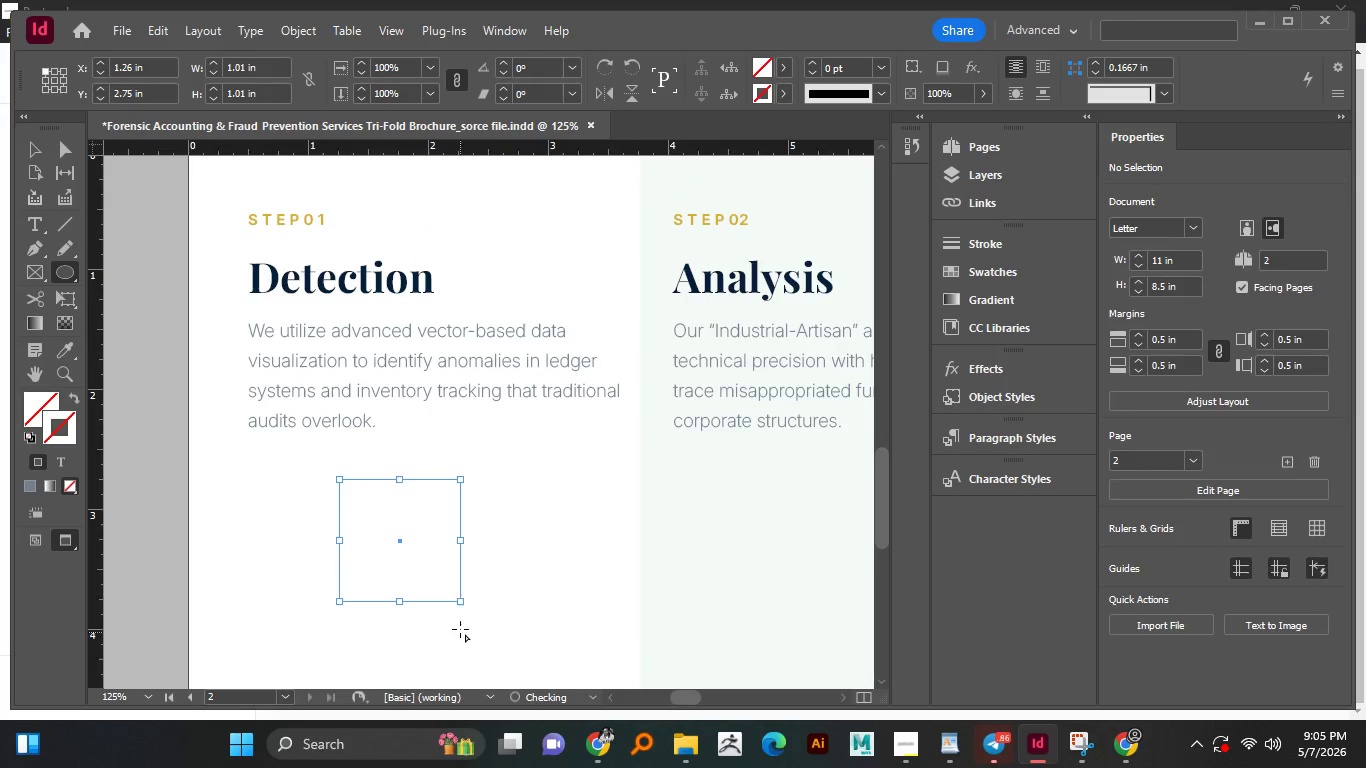 
key(Shift+ShiftLeft)
 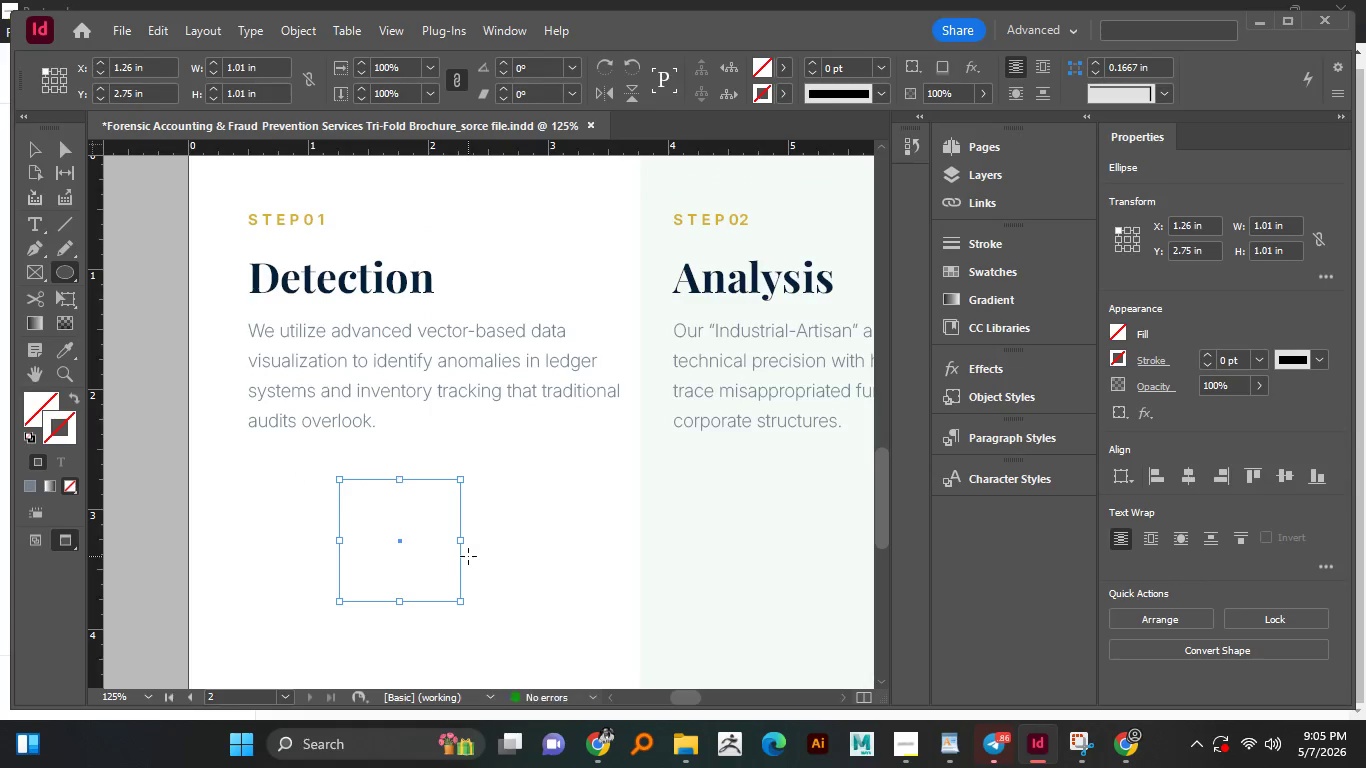 
scroll: coordinate [468, 556], scroll_direction: down, amount: 2.0
 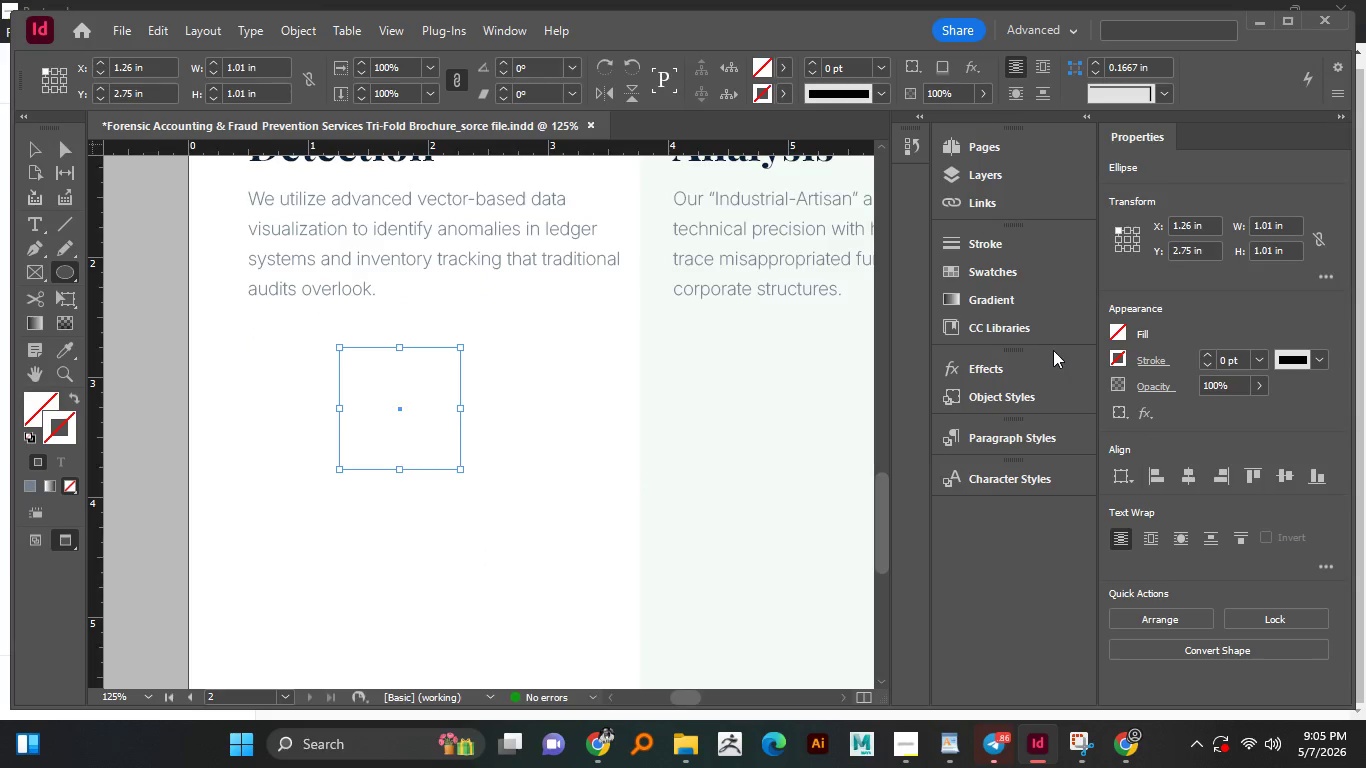 
left_click([988, 247])
 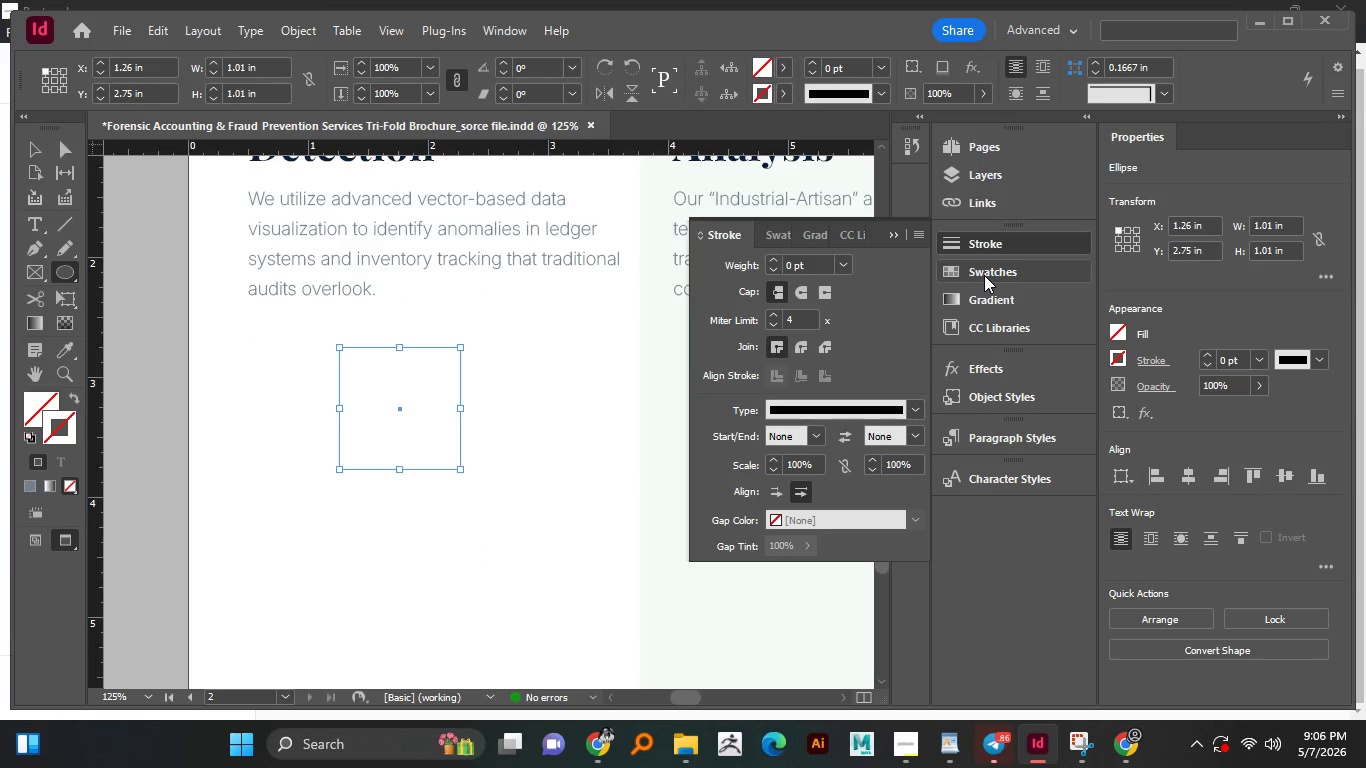 
left_click([978, 287])
 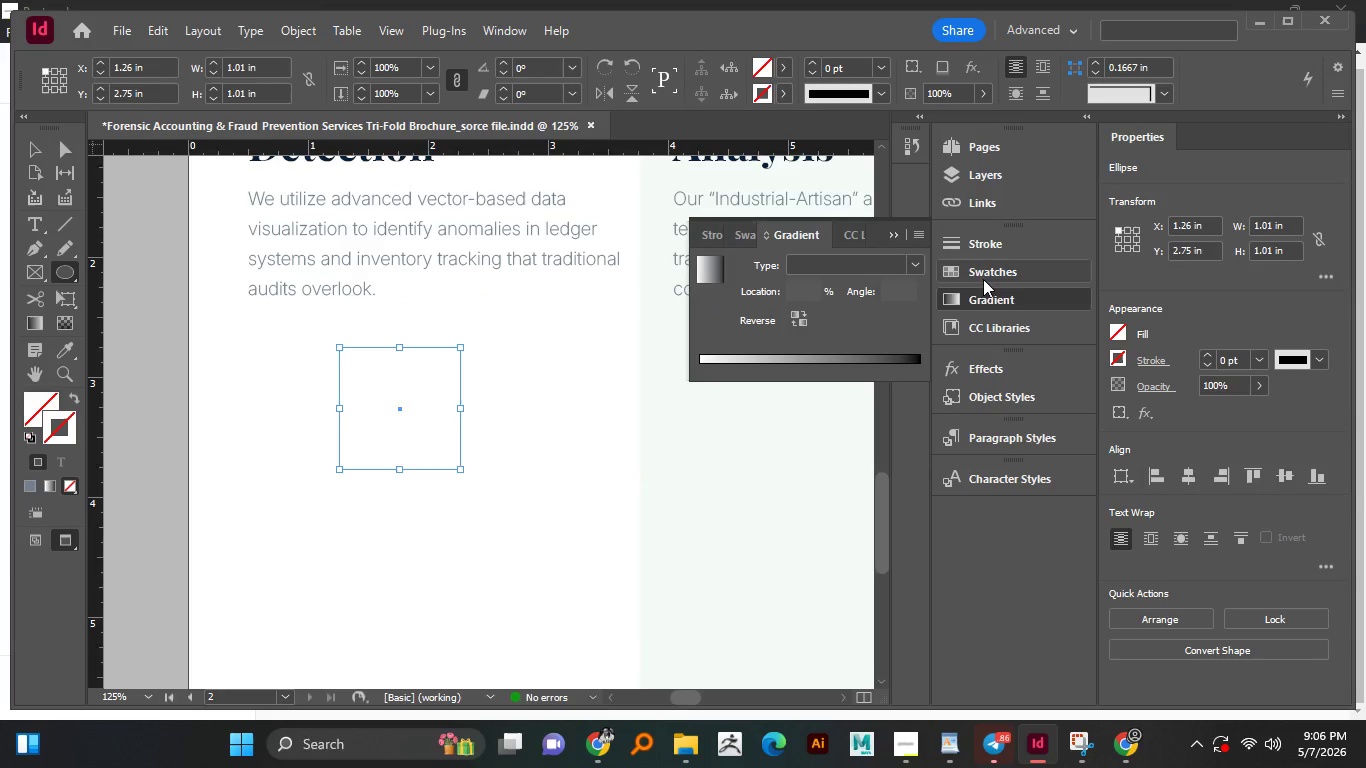 
left_click([986, 275])
 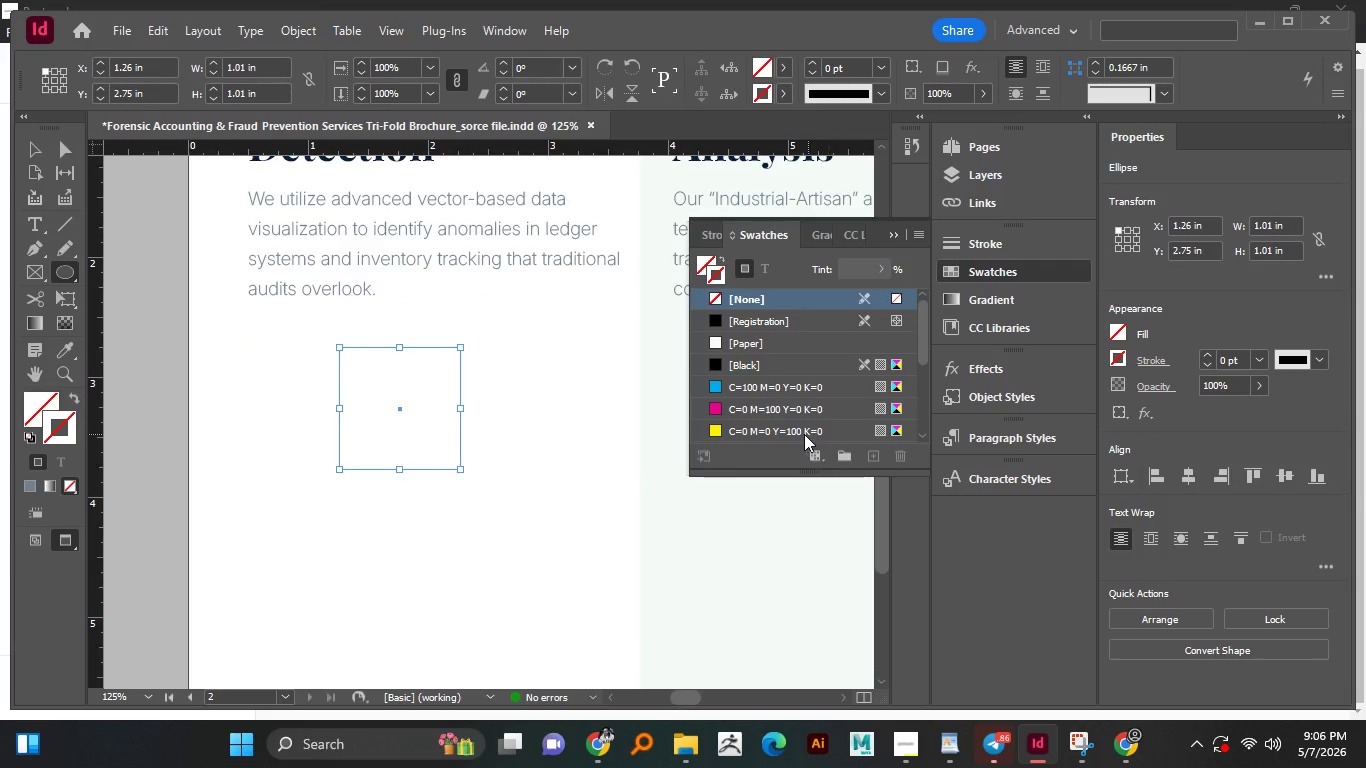 
scroll: coordinate [731, 428], scroll_direction: down, amount: 5.0
 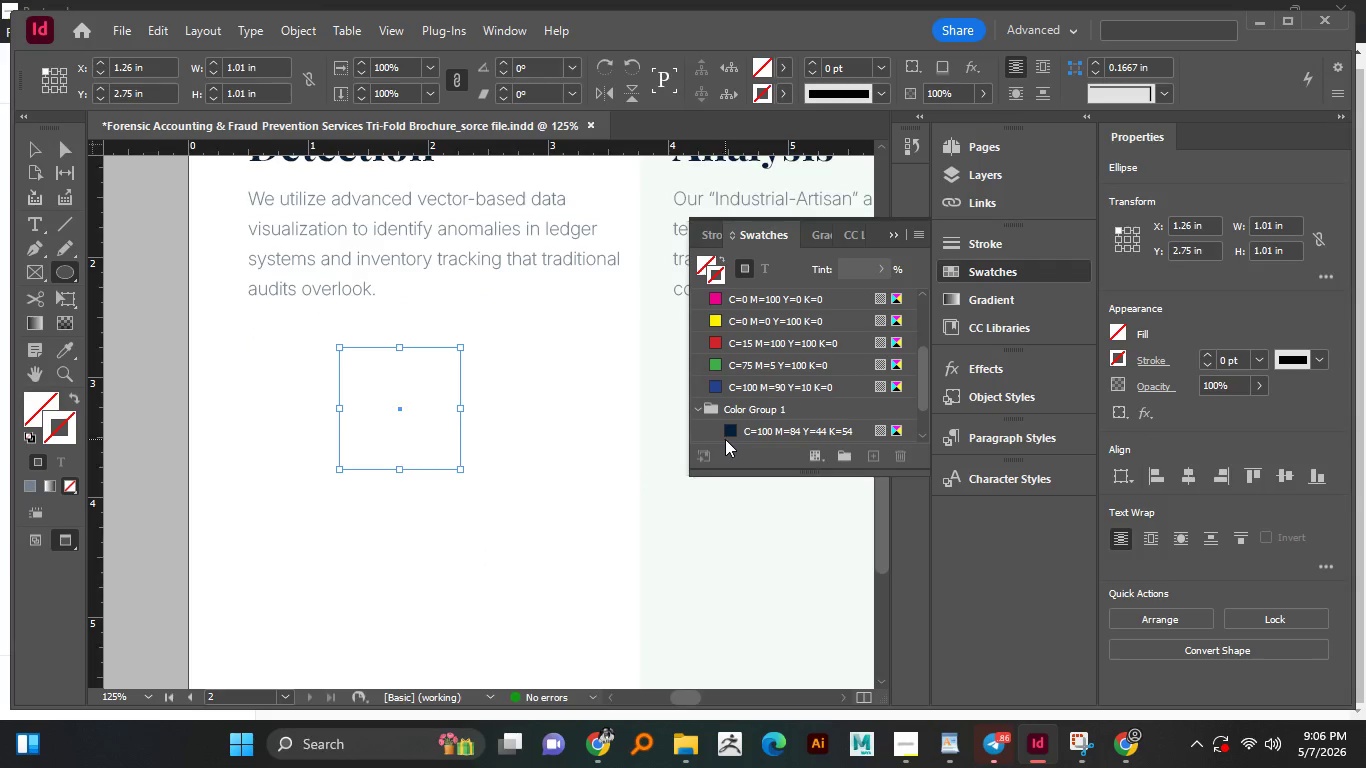 
left_click([732, 434])
 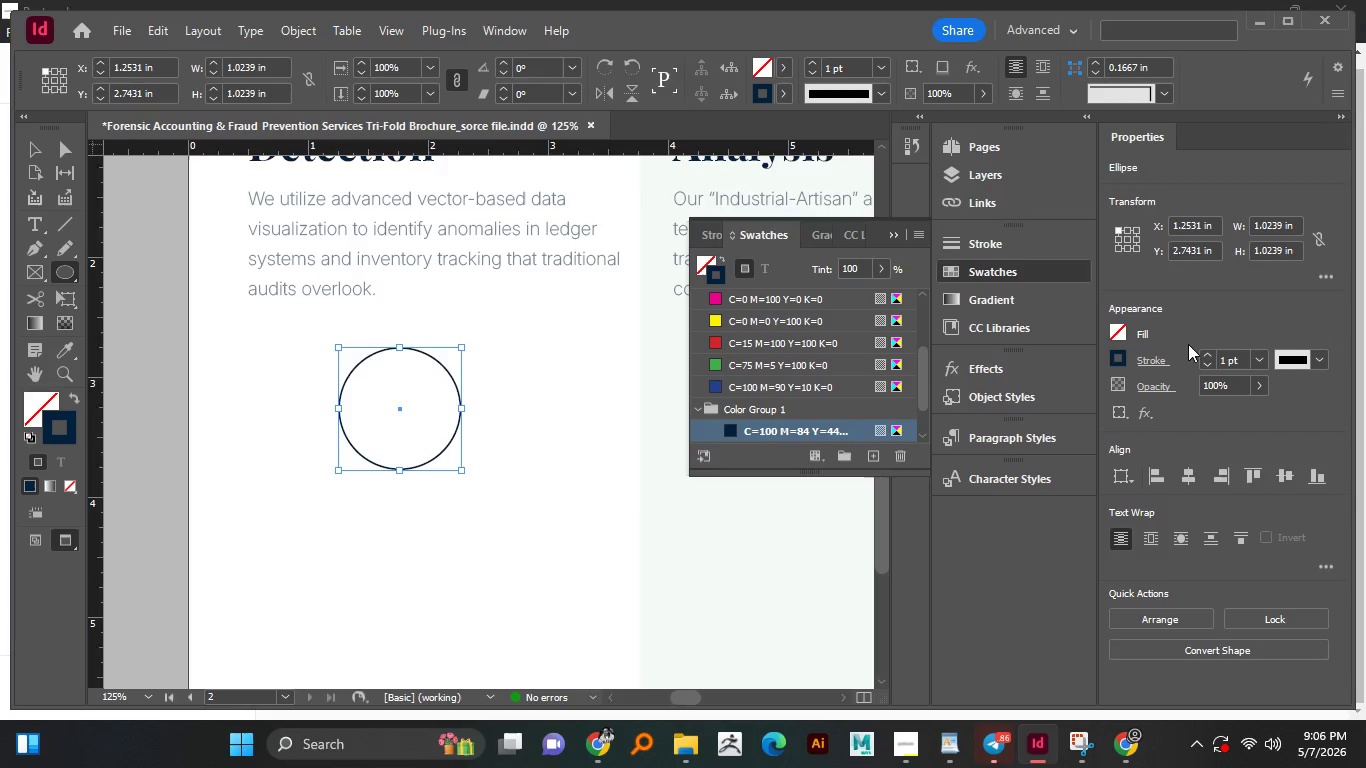 
left_click([1205, 357])
 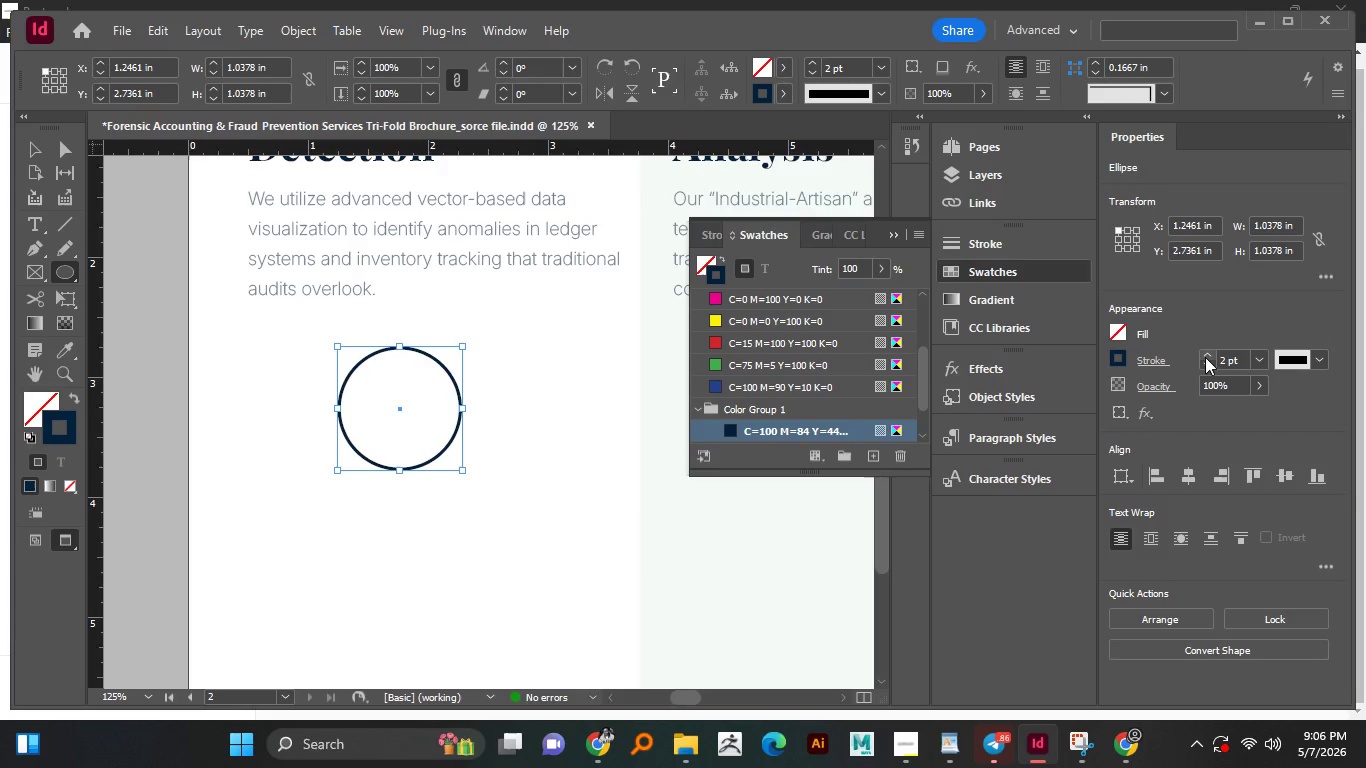 
left_click([1205, 357])
 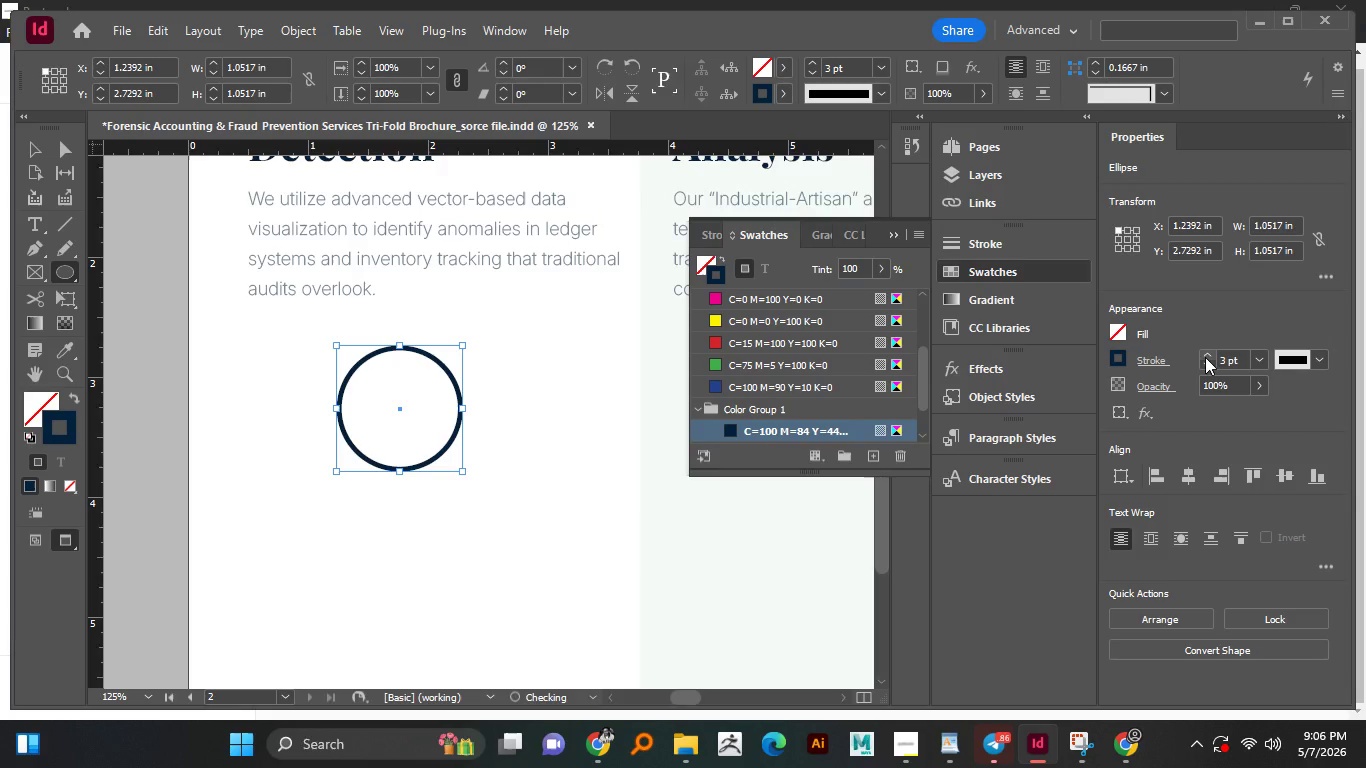 
left_click([1205, 357])
 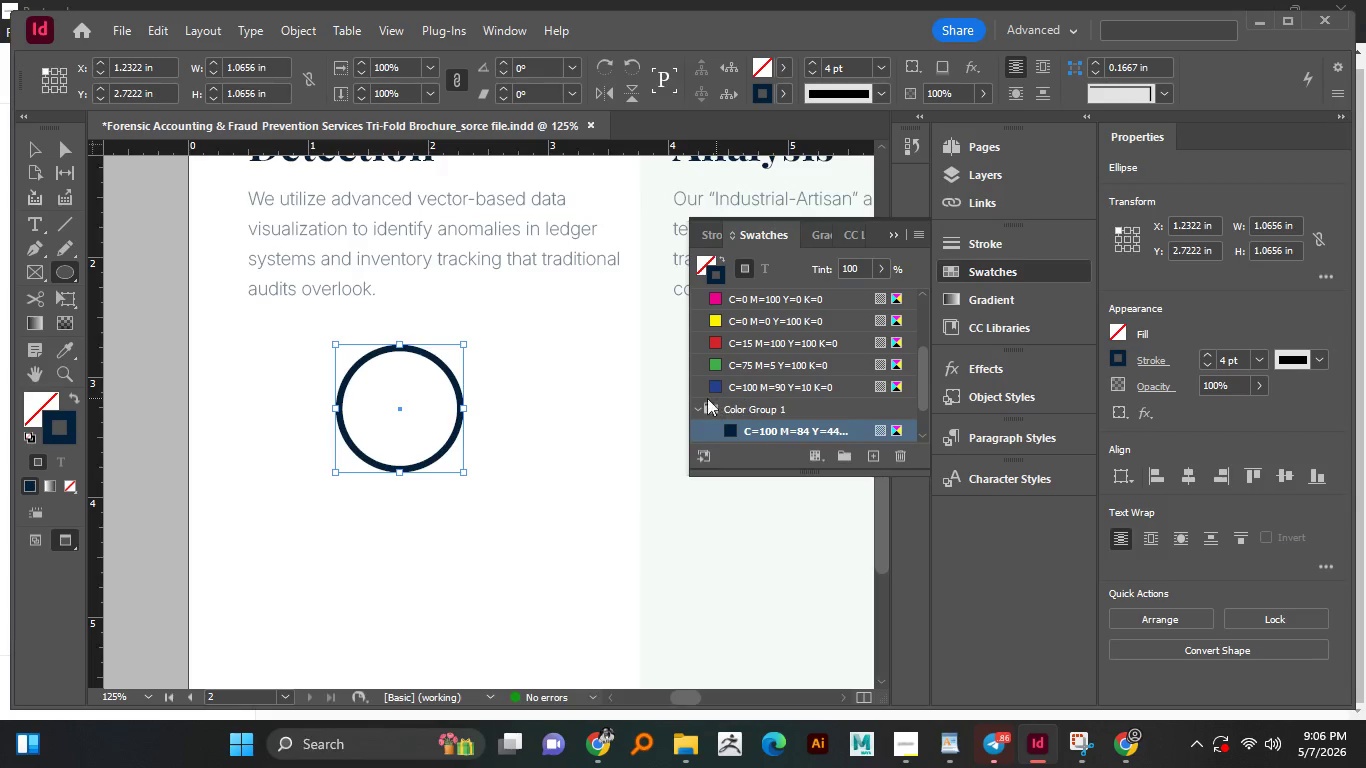 
left_click([463, 409])
 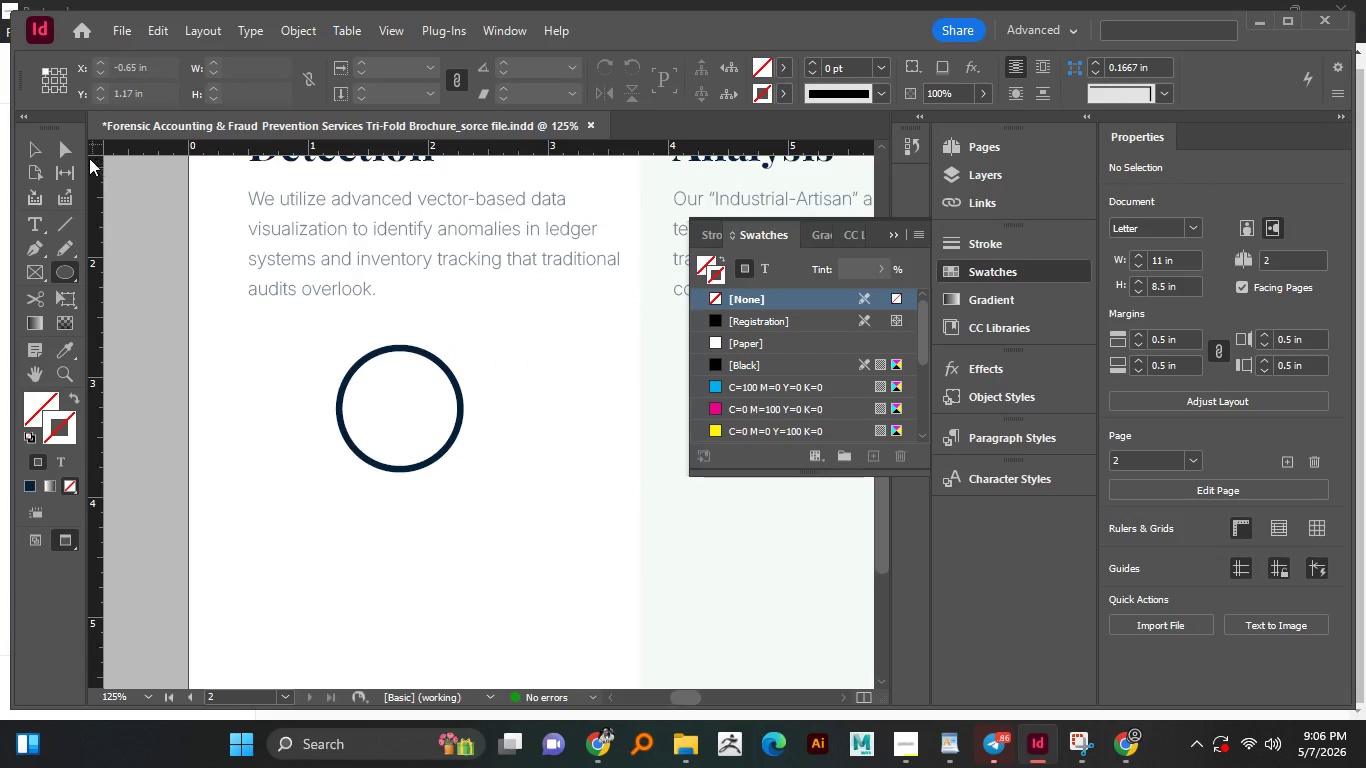 
left_click([29, 151])
 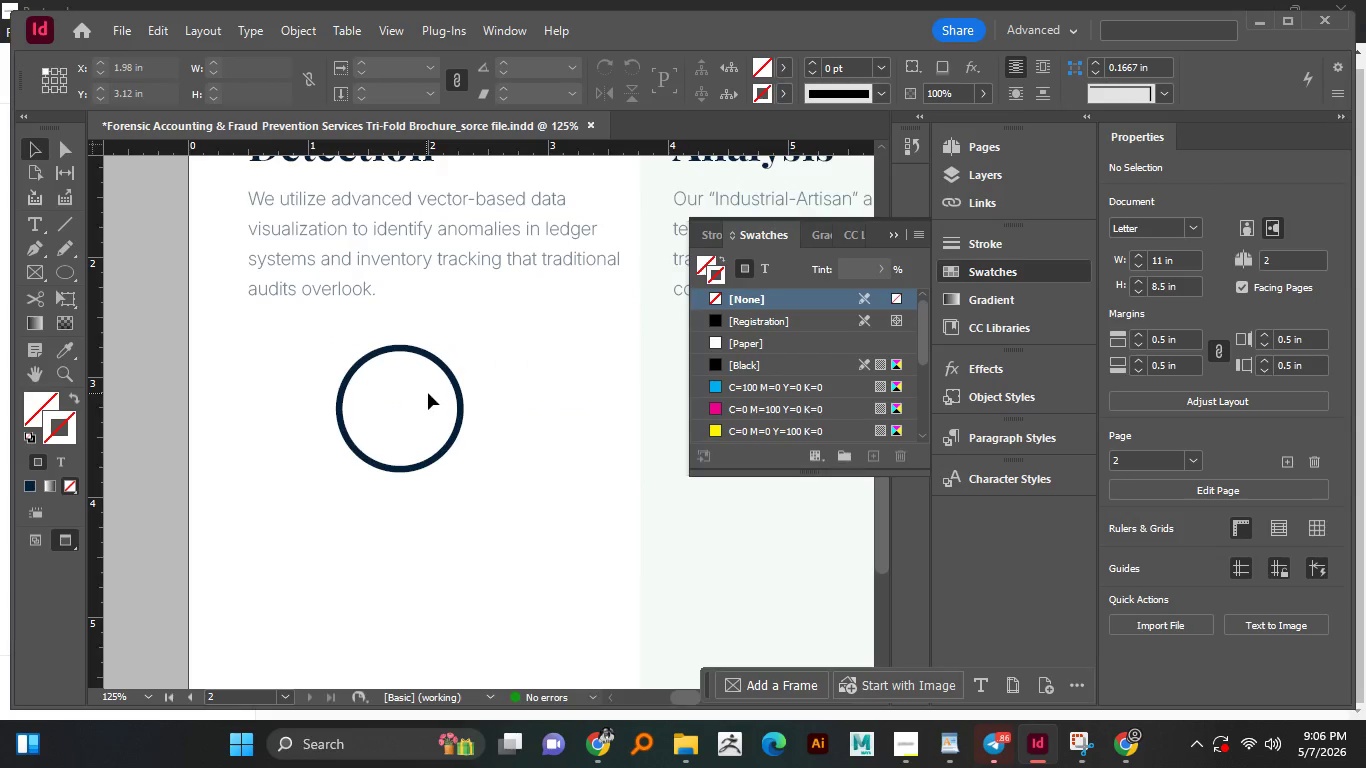 
hold_key(key=AltLeft, duration=0.42)
 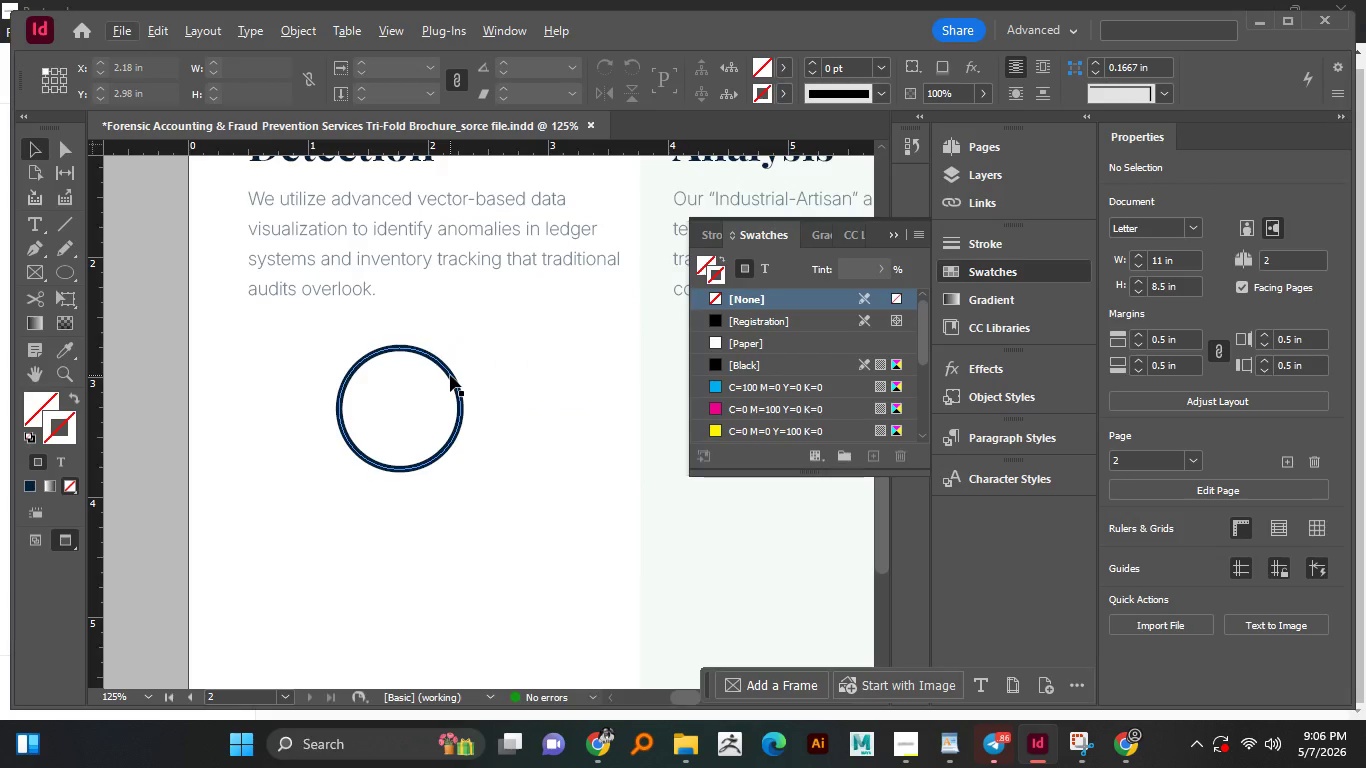 
left_click([450, 375])
 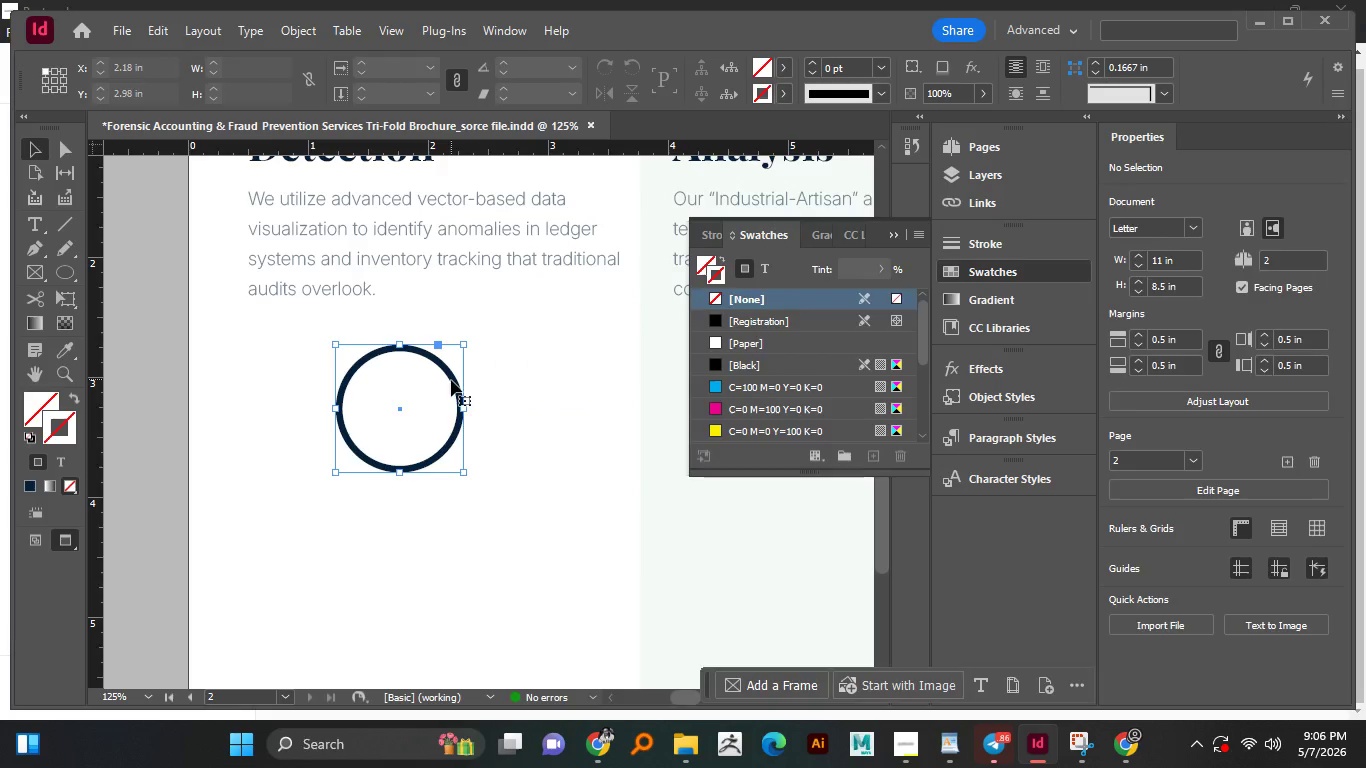 
hold_key(key=AltLeft, duration=0.36)
 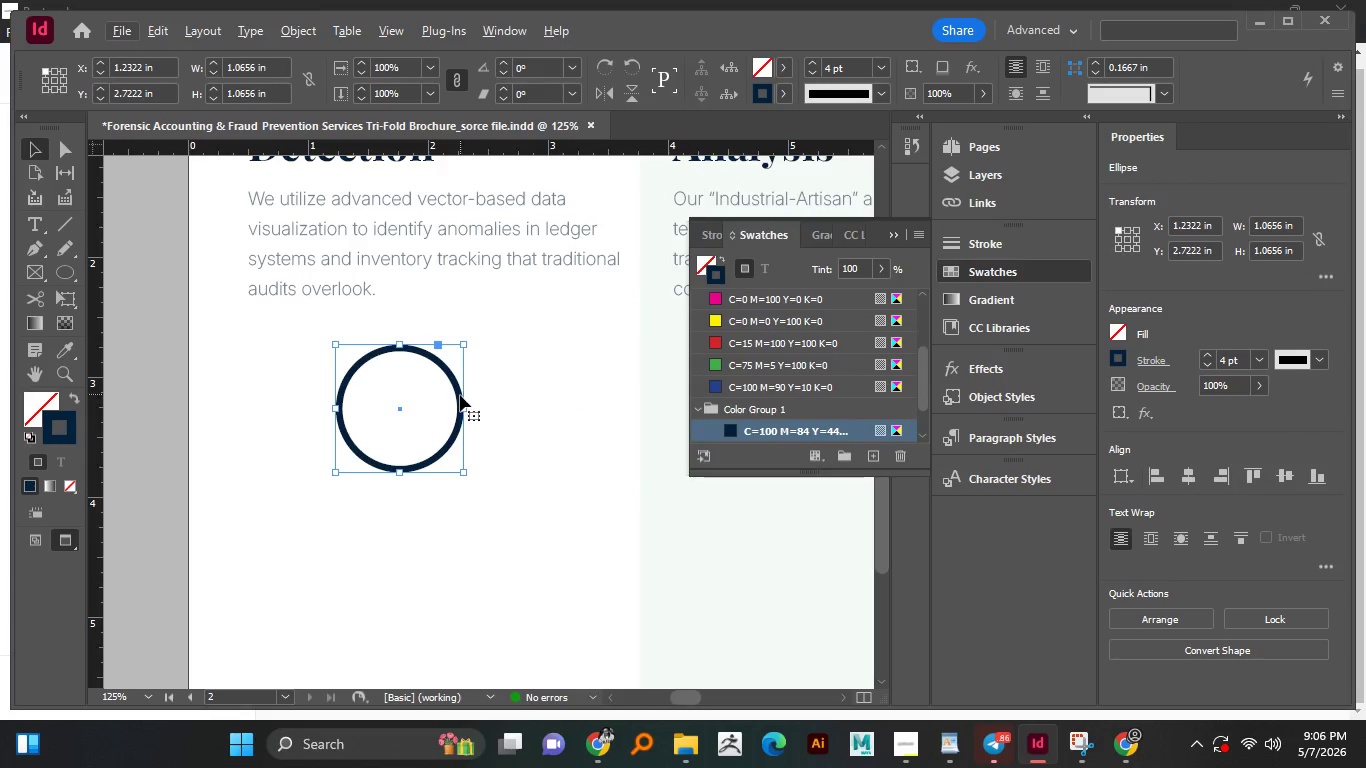 
hold_key(key=AltLeft, duration=10.16)
 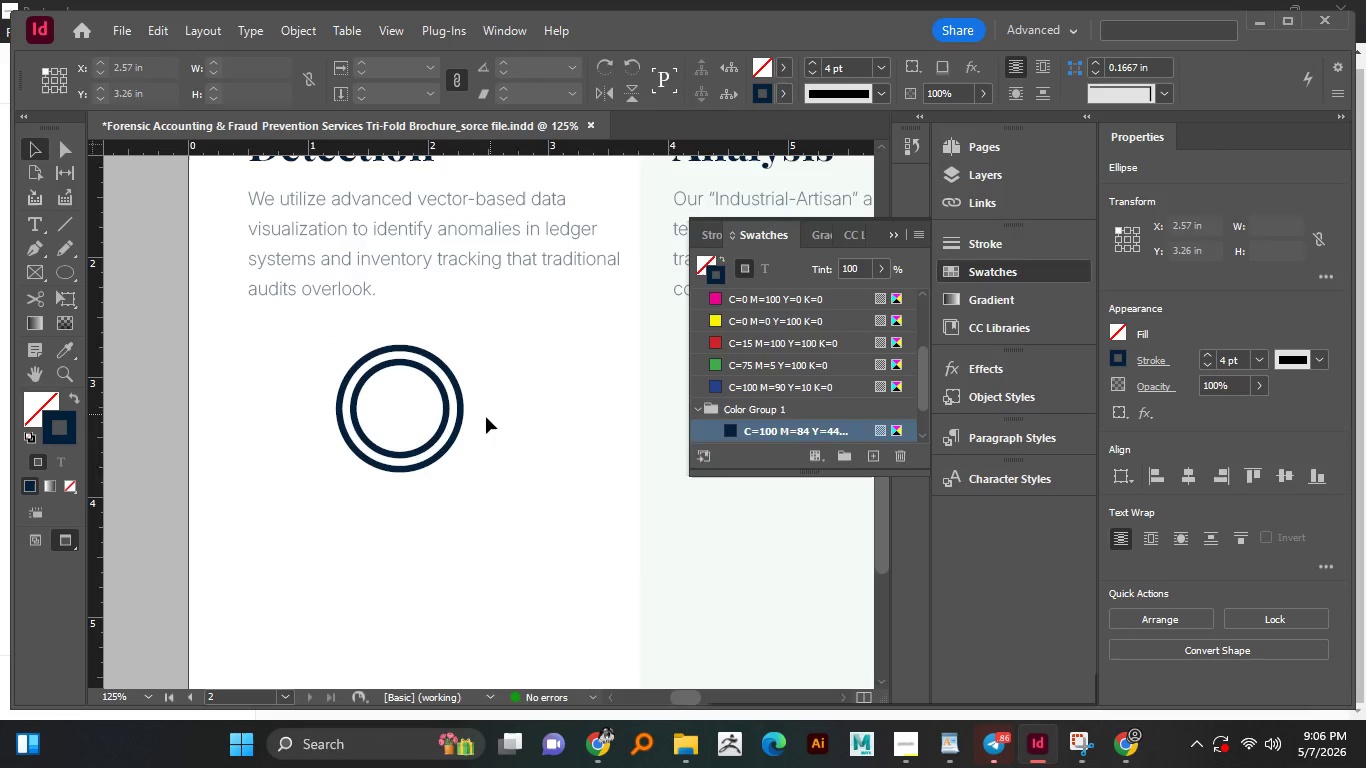 
hold_key(key=ShiftLeft, duration=1.52)
 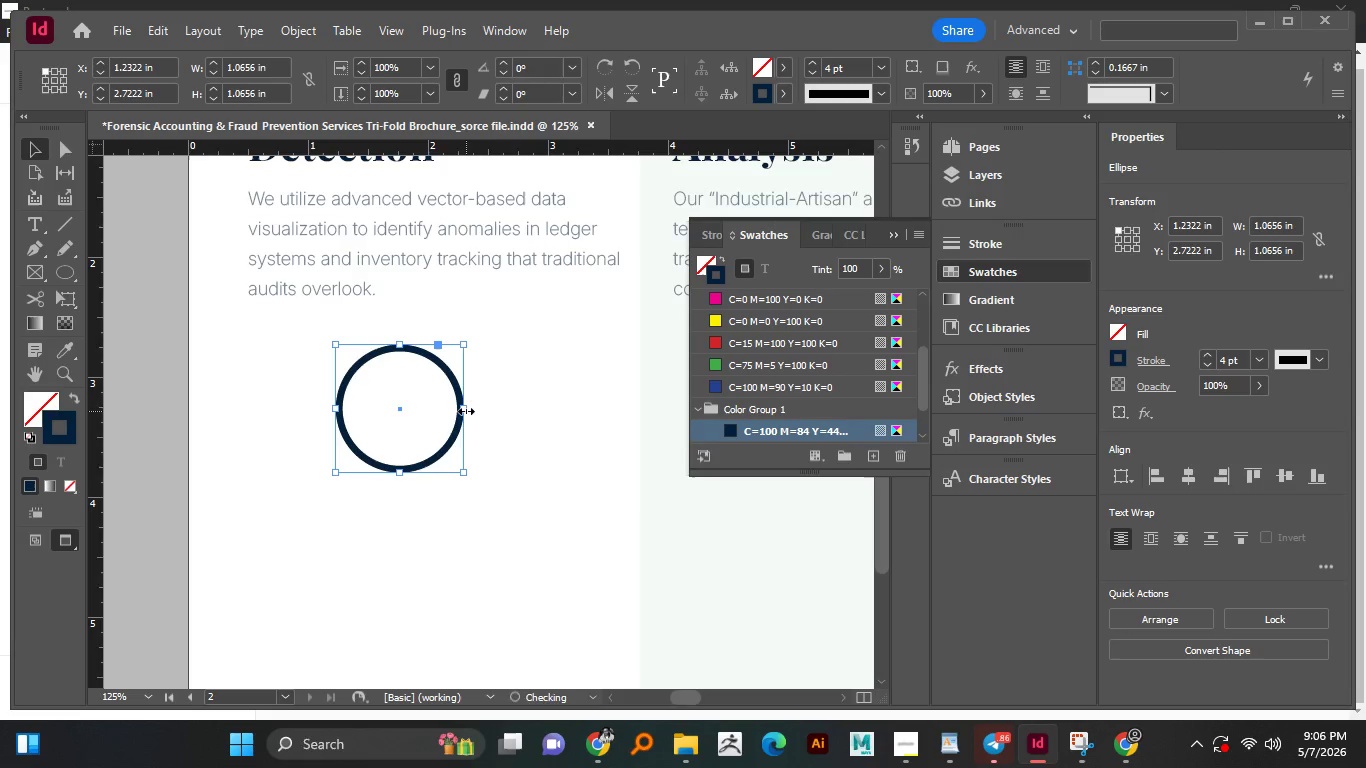 
hold_key(key=ShiftLeft, duration=0.34)
 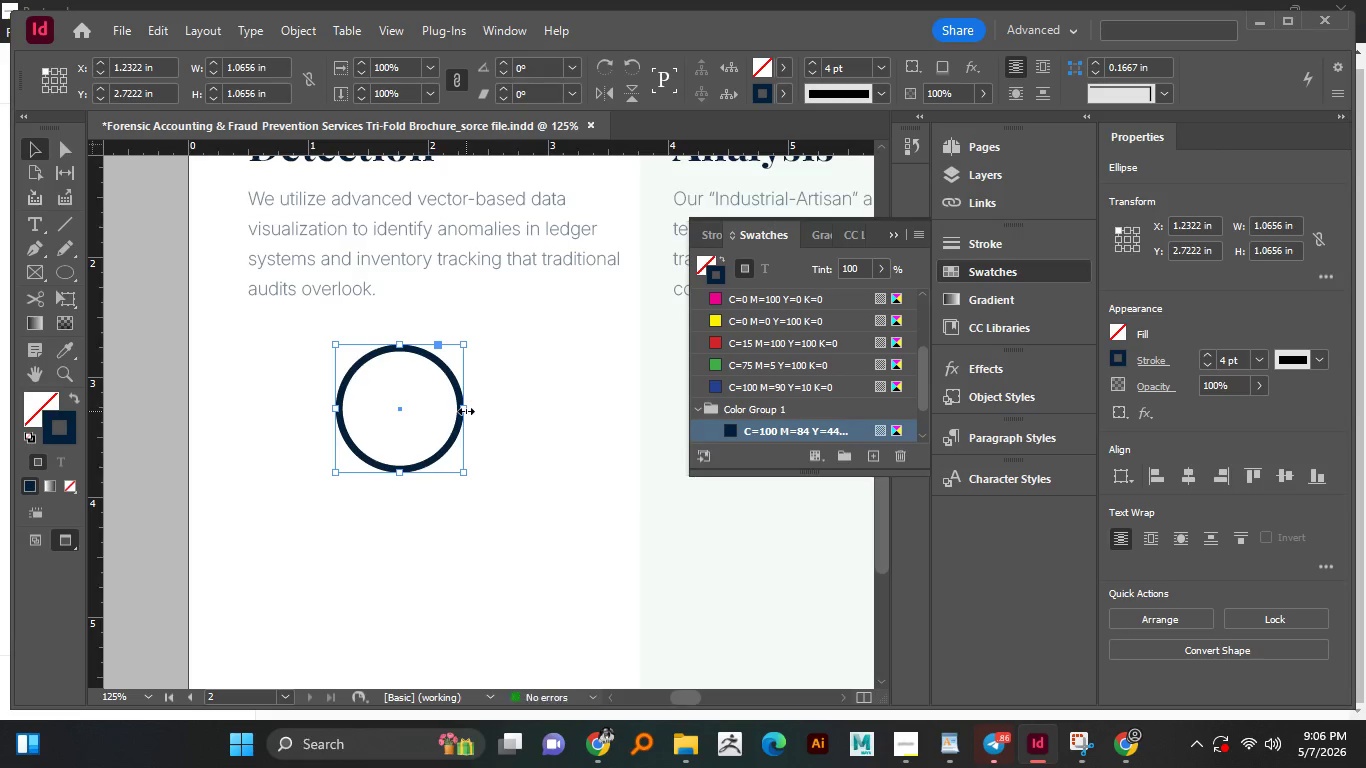 
hold_key(key=ShiftLeft, duration=1.52)
left_click_drag(start_coordinate=[466, 411], to_coordinate=[447, 410])
 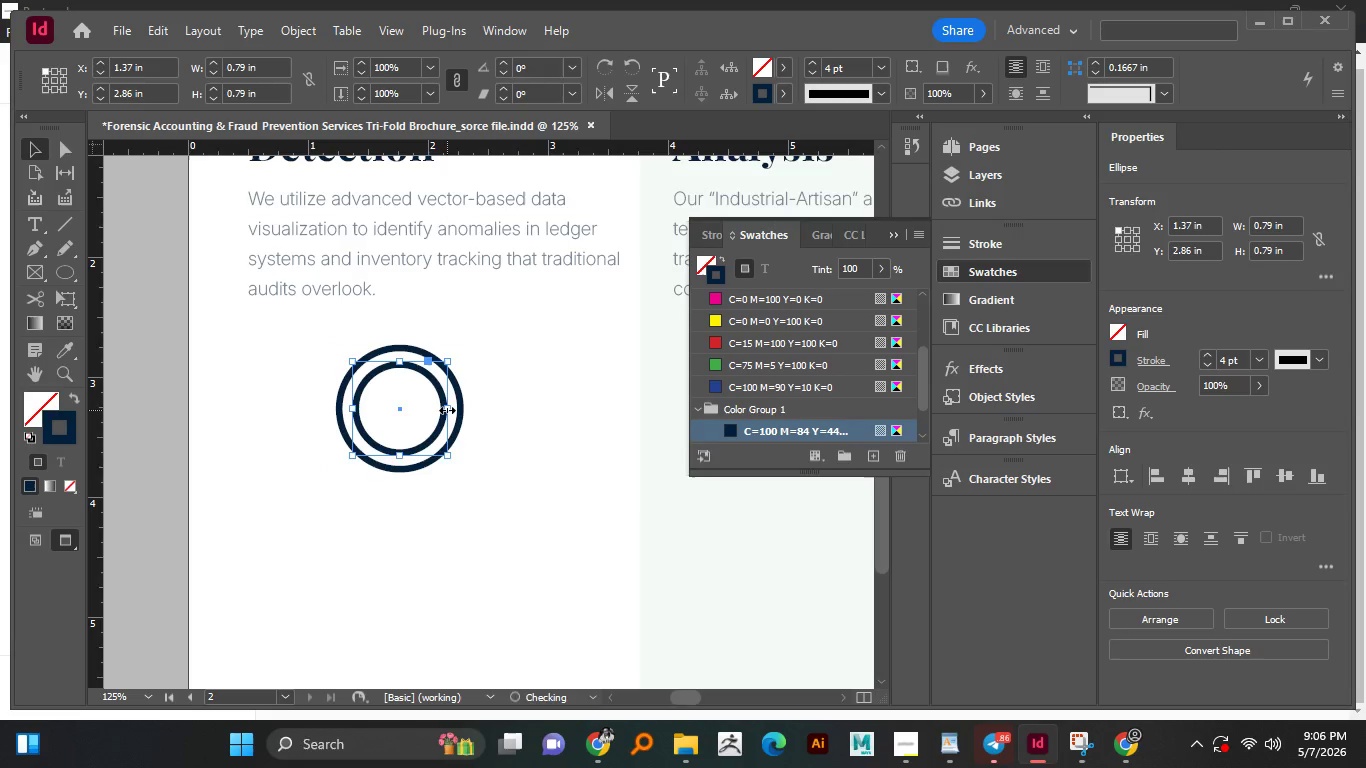 
hold_key(key=ShiftLeft, duration=1.52)
left_click_drag(start_coordinate=[447, 410], to_coordinate=[440, 410])
 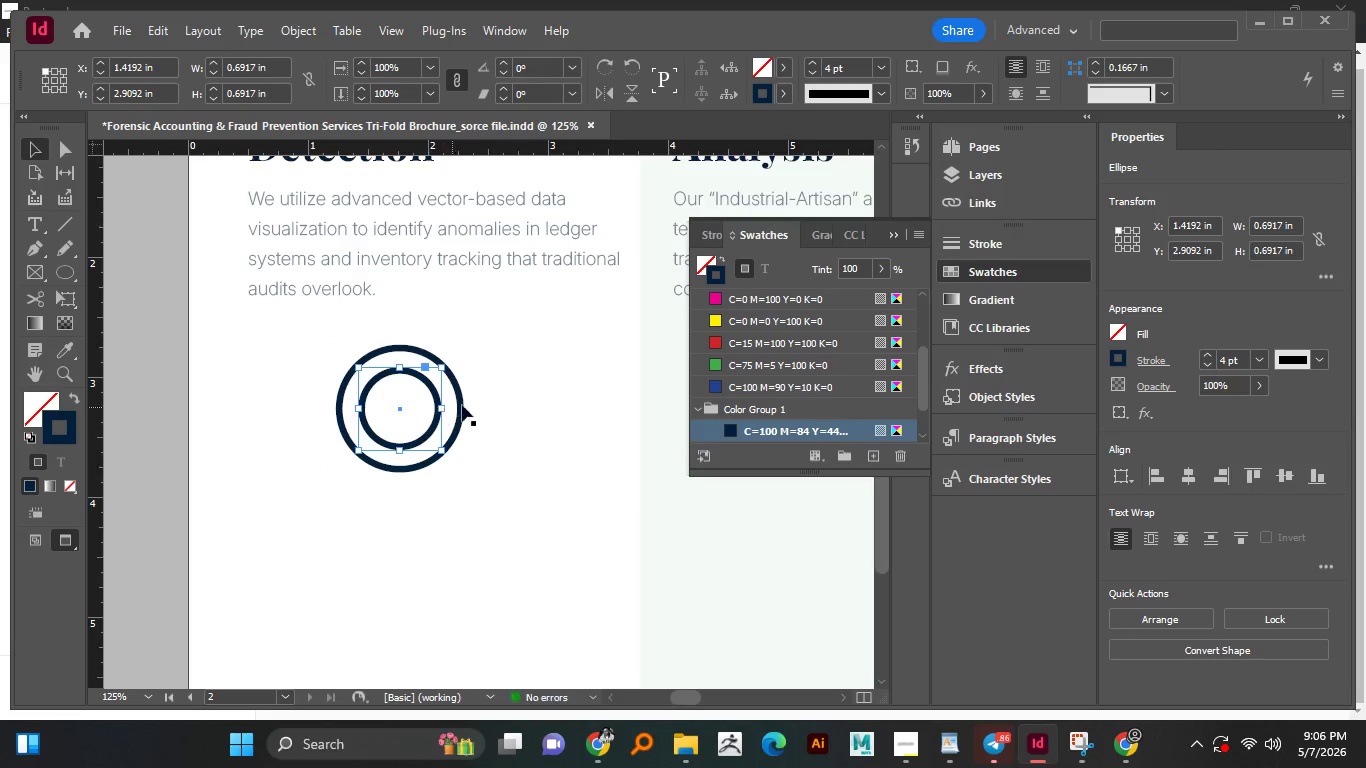 
hold_key(key=ShiftLeft, duration=1.5)
 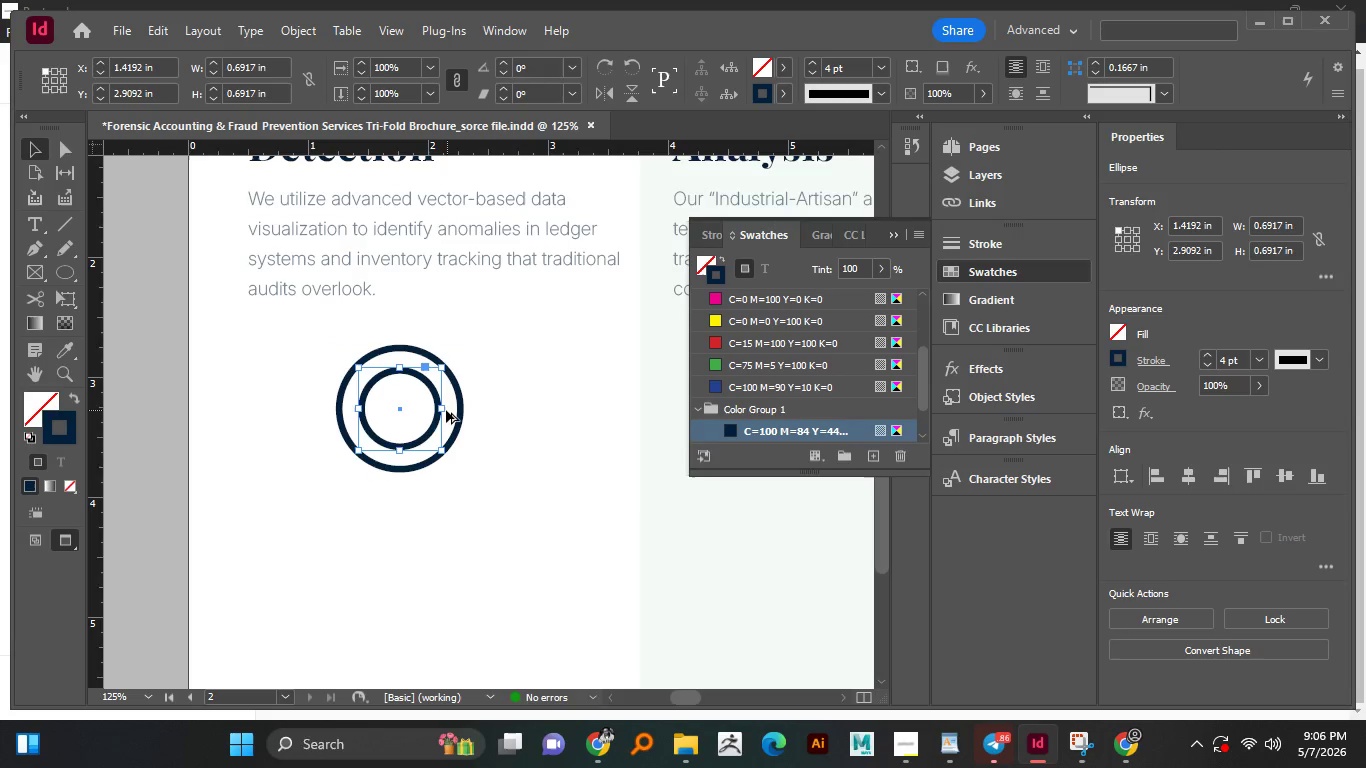 
hold_key(key=ShiftLeft, duration=1.5)
left_click_drag(start_coordinate=[442, 410], to_coordinate=[451, 410])
 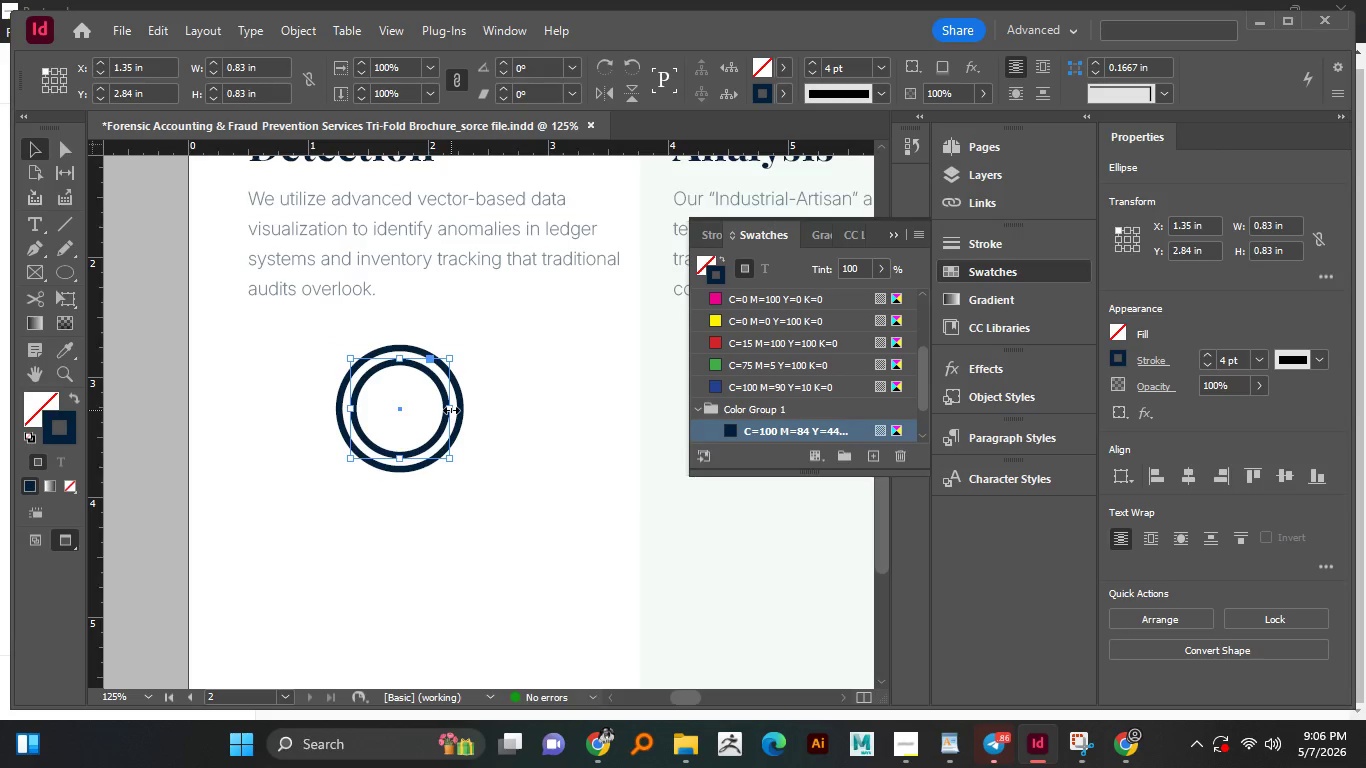 
hold_key(key=ShiftLeft, duration=1.36)
 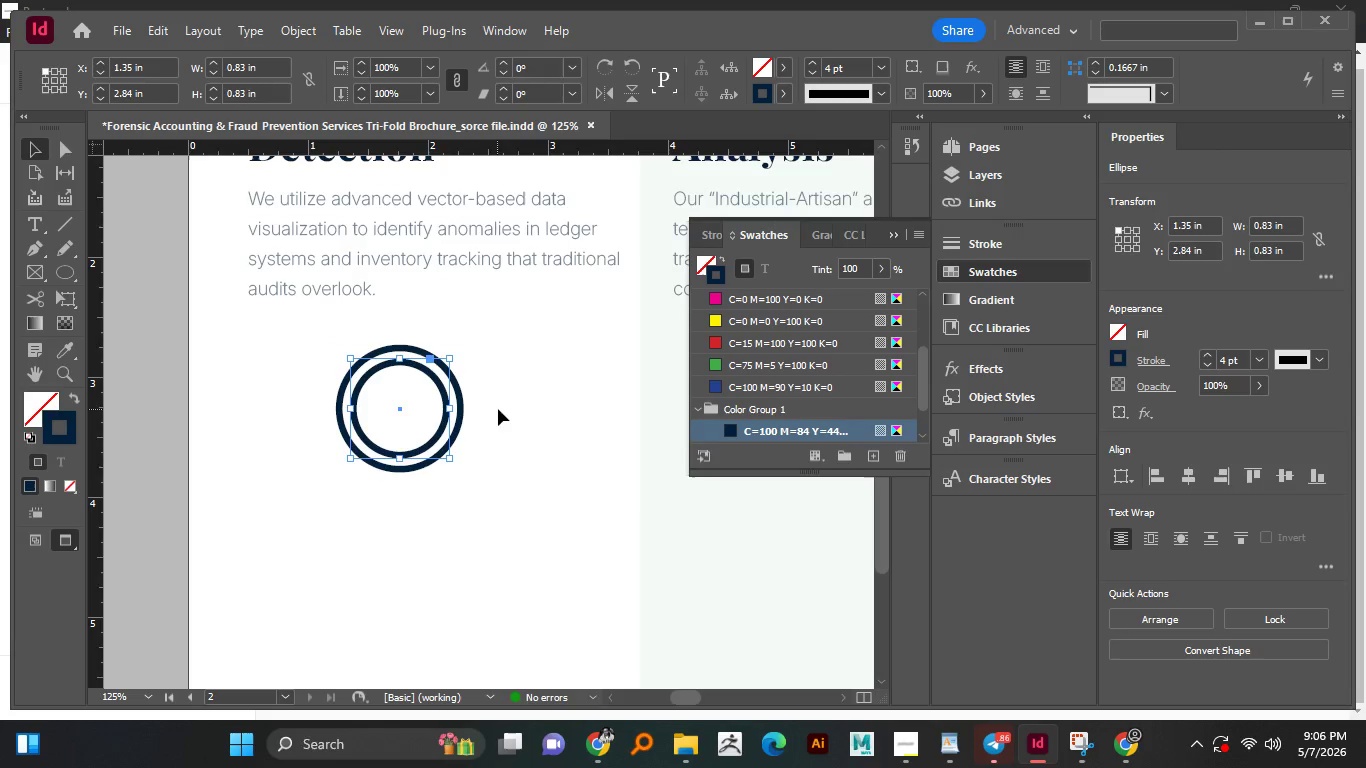 
left_click([498, 409])
 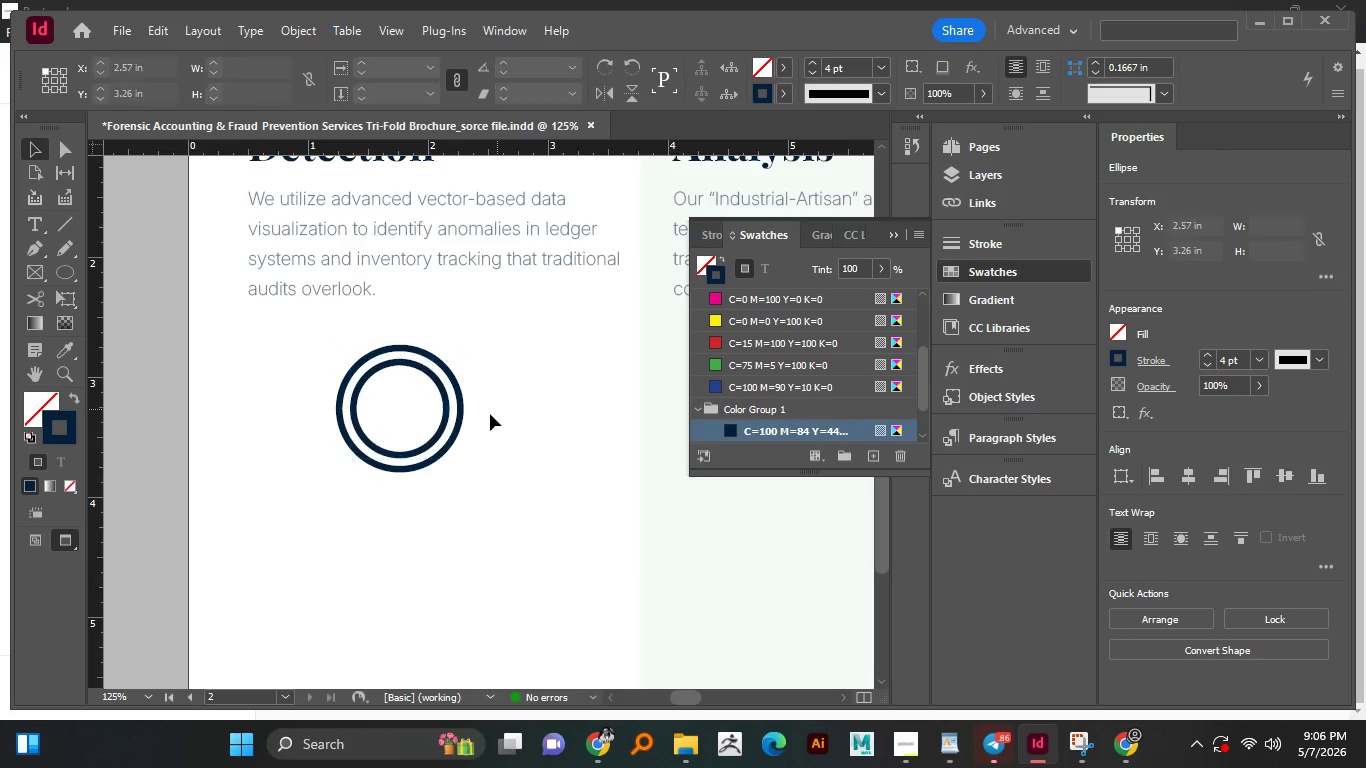 
hold_key(key=AltLeft, duration=0.58)
 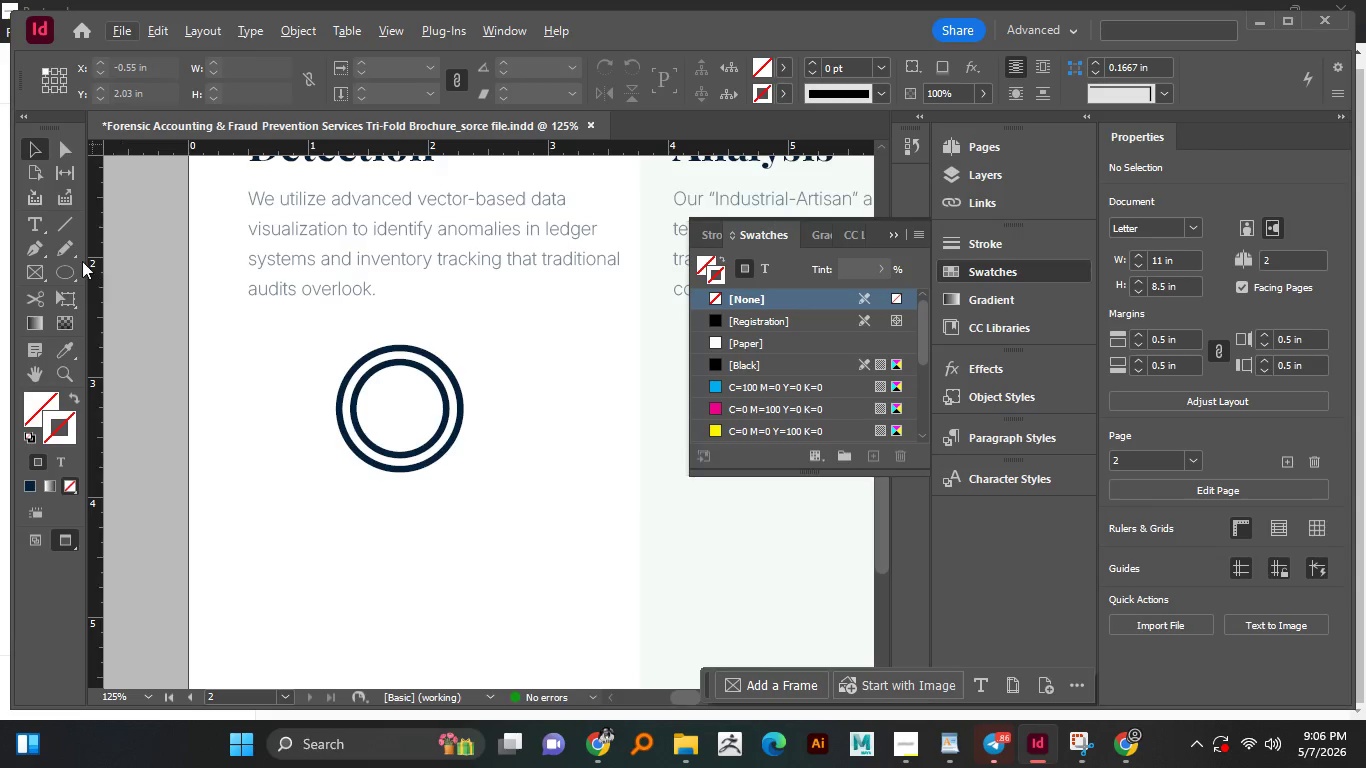 
right_click([64, 269])
 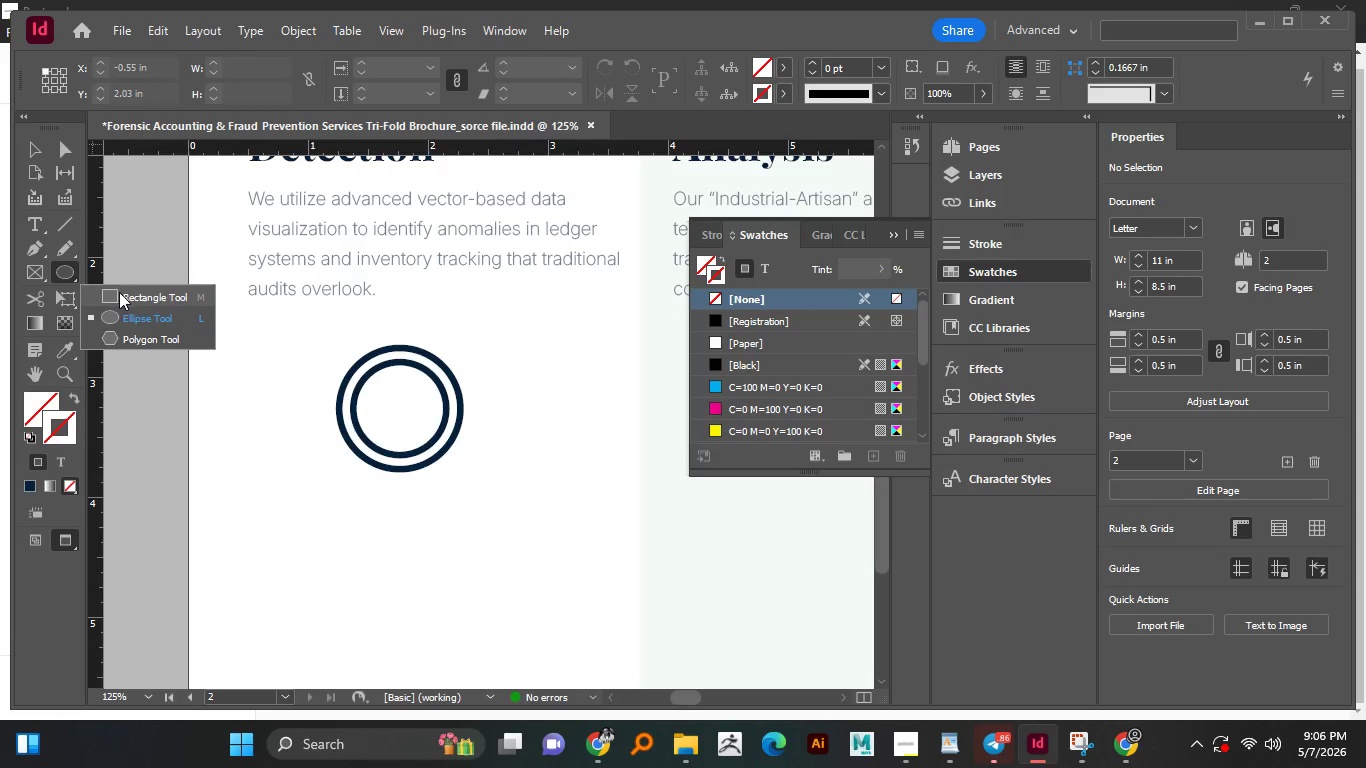 
left_click([119, 293])
 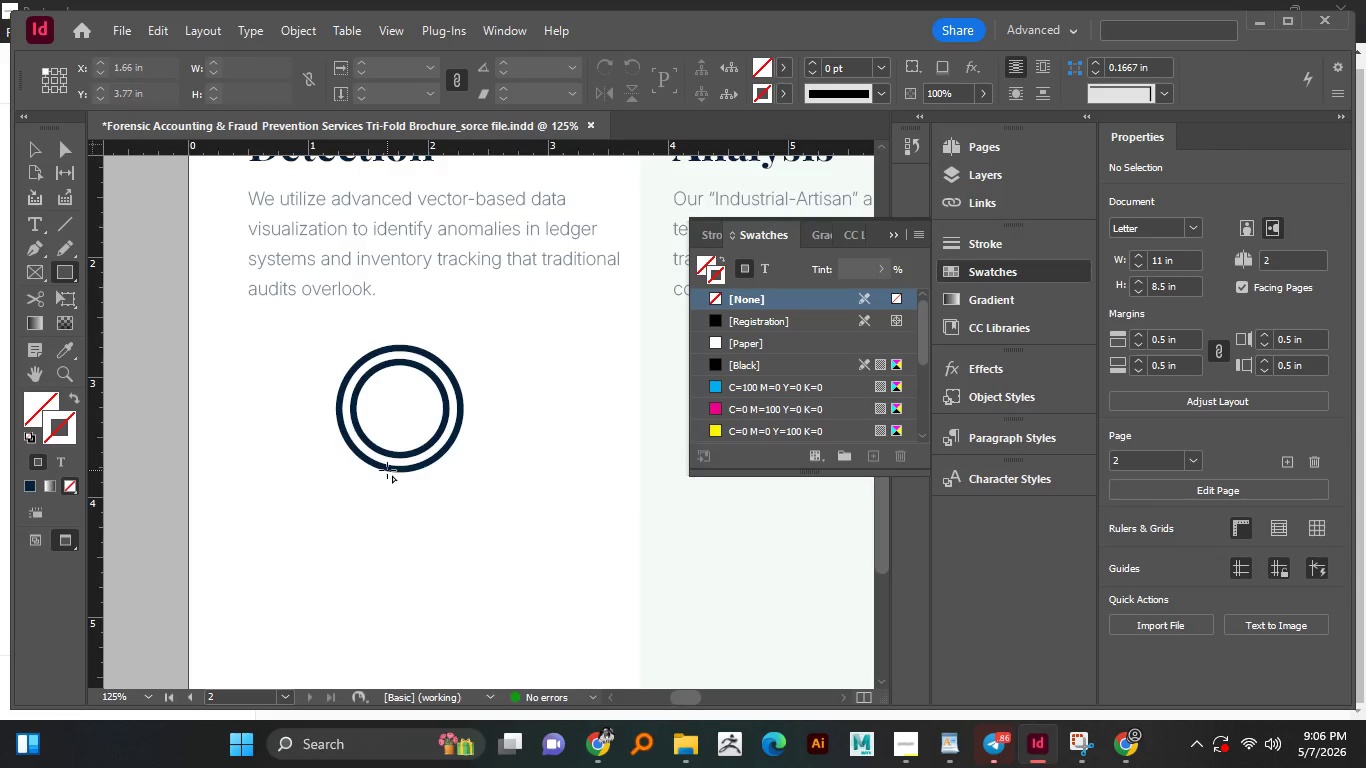 
left_click_drag(start_coordinate=[388, 470], to_coordinate=[414, 571])
 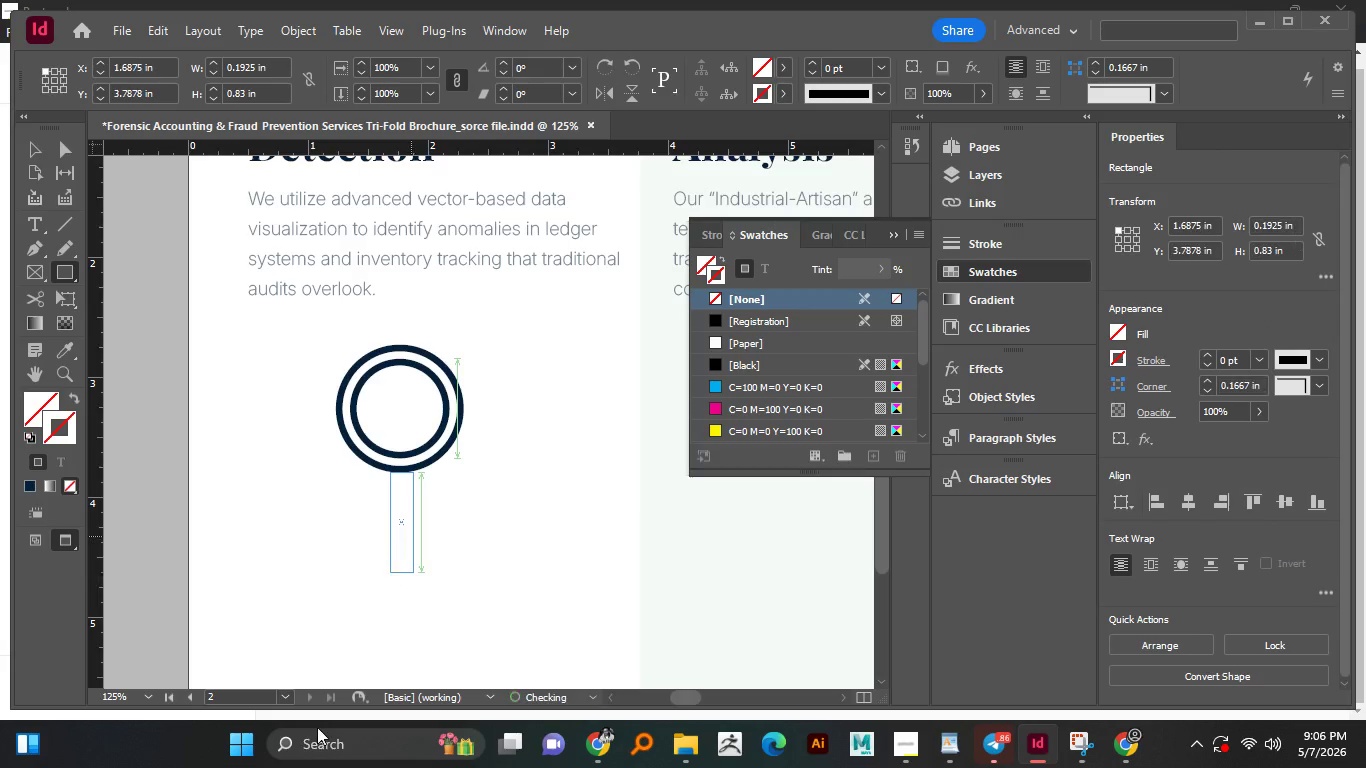 
hold_key(key=ShiftLeft, duration=0.39)
 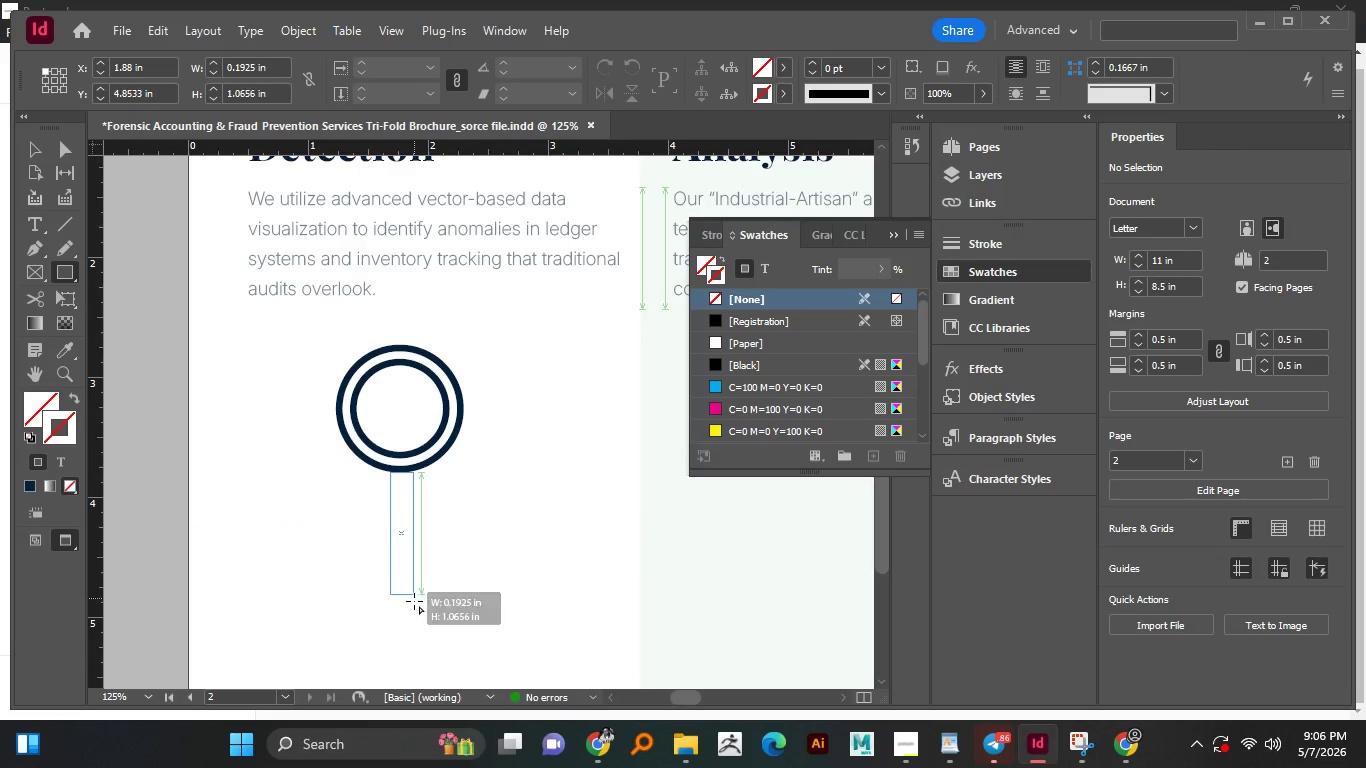 
hold_key(key=ShiftLeft, duration=0.47)
 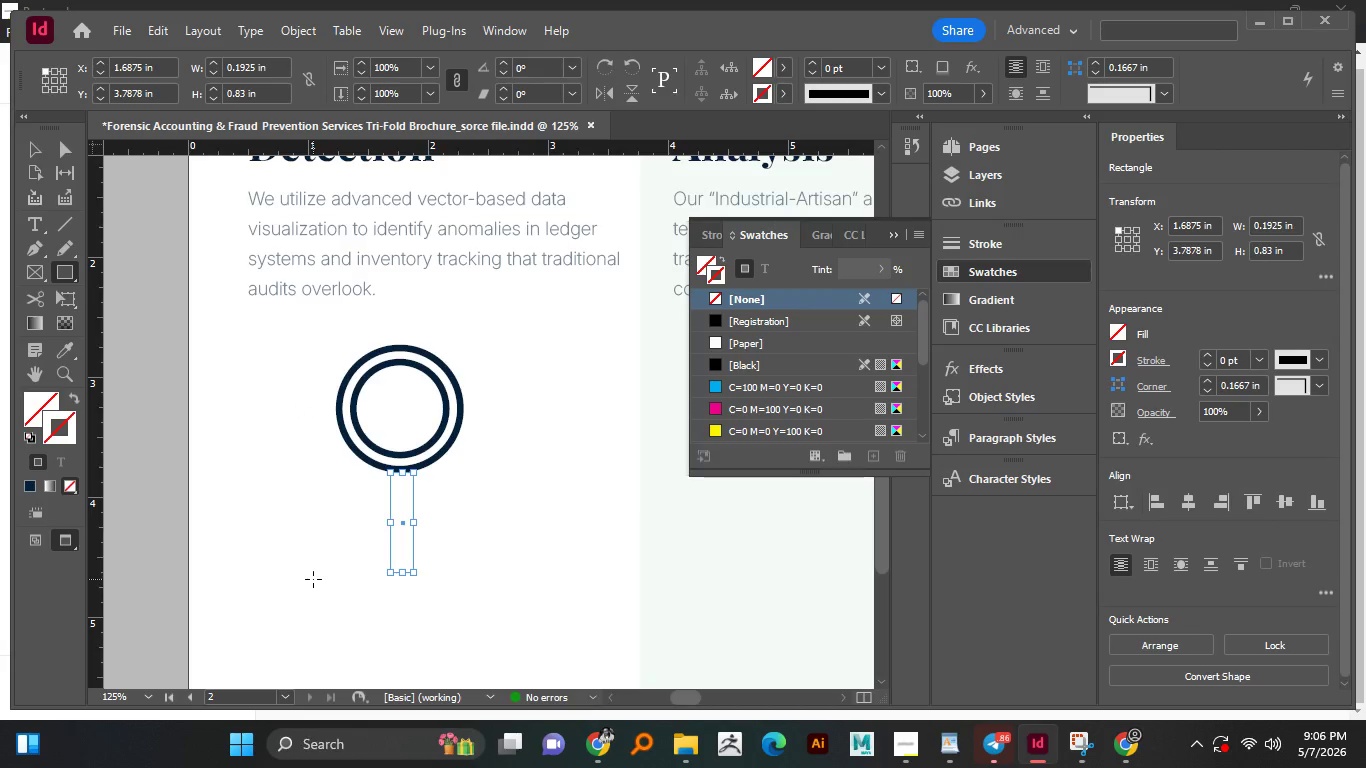 
scroll: coordinate [768, 414], scroll_direction: down, amount: 5.0
 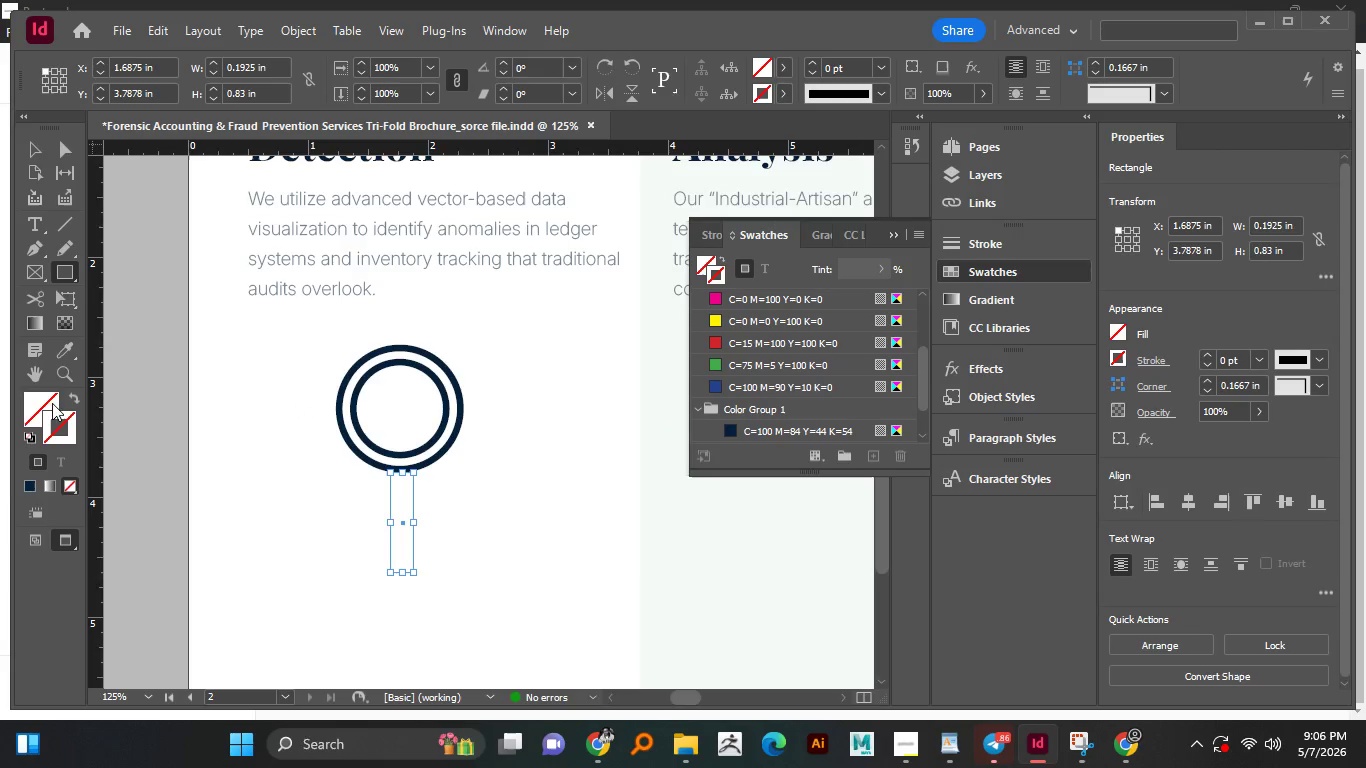 
left_click([47, 401])
 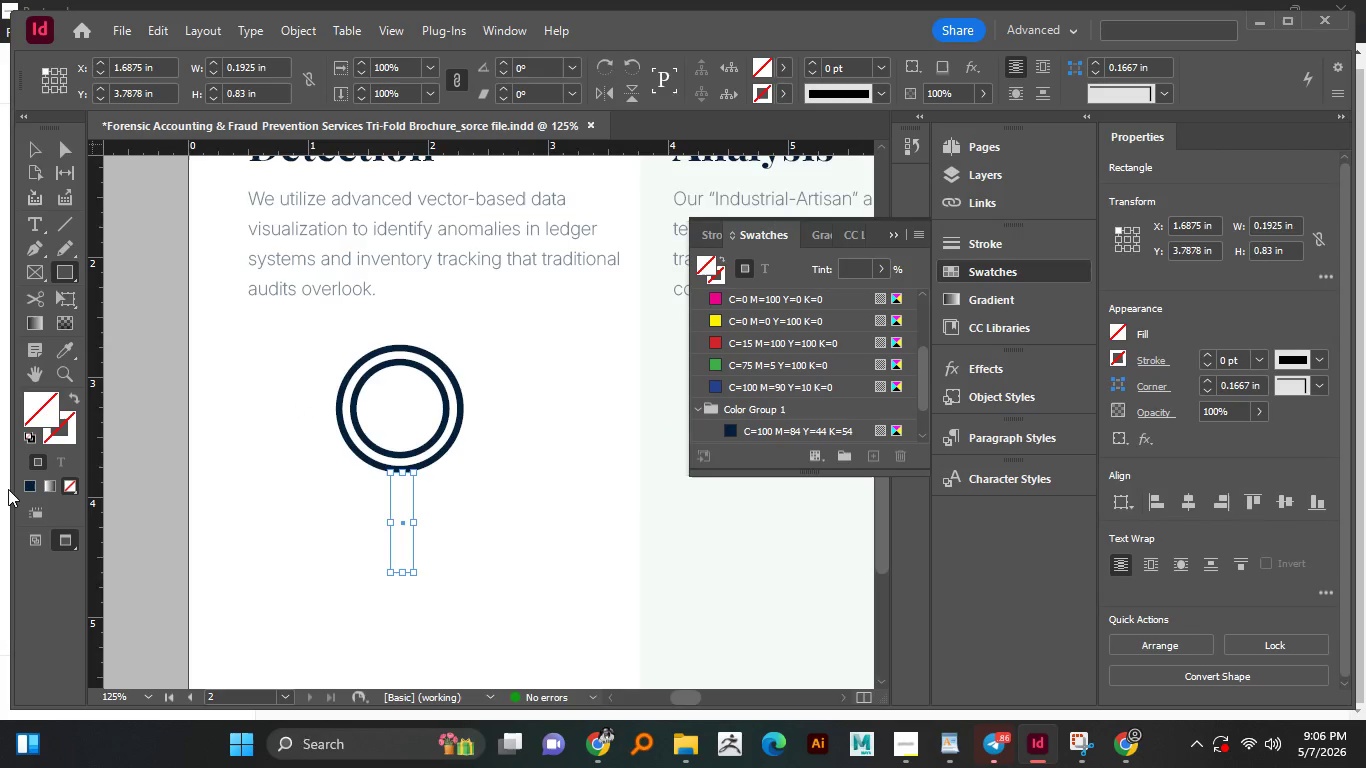 
left_click([30, 486])
 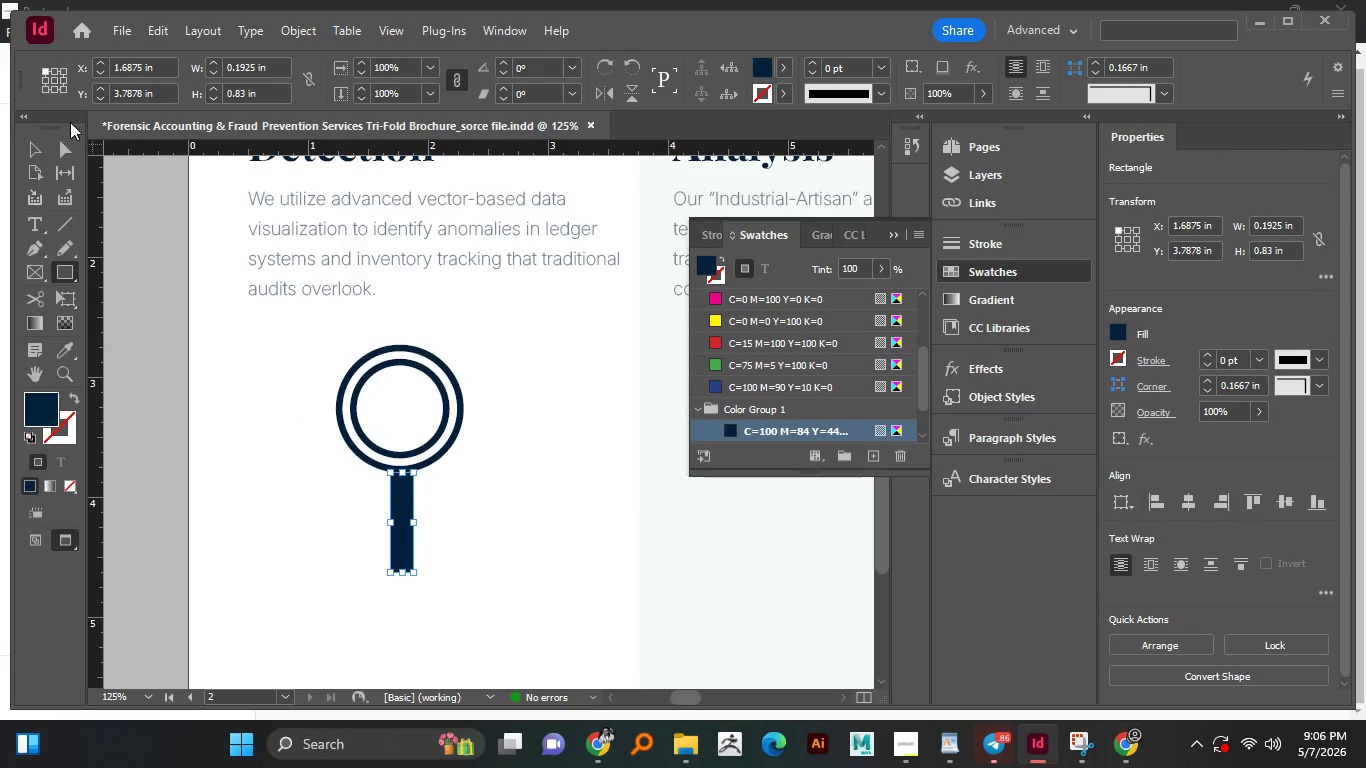 
left_click([35, 147])
 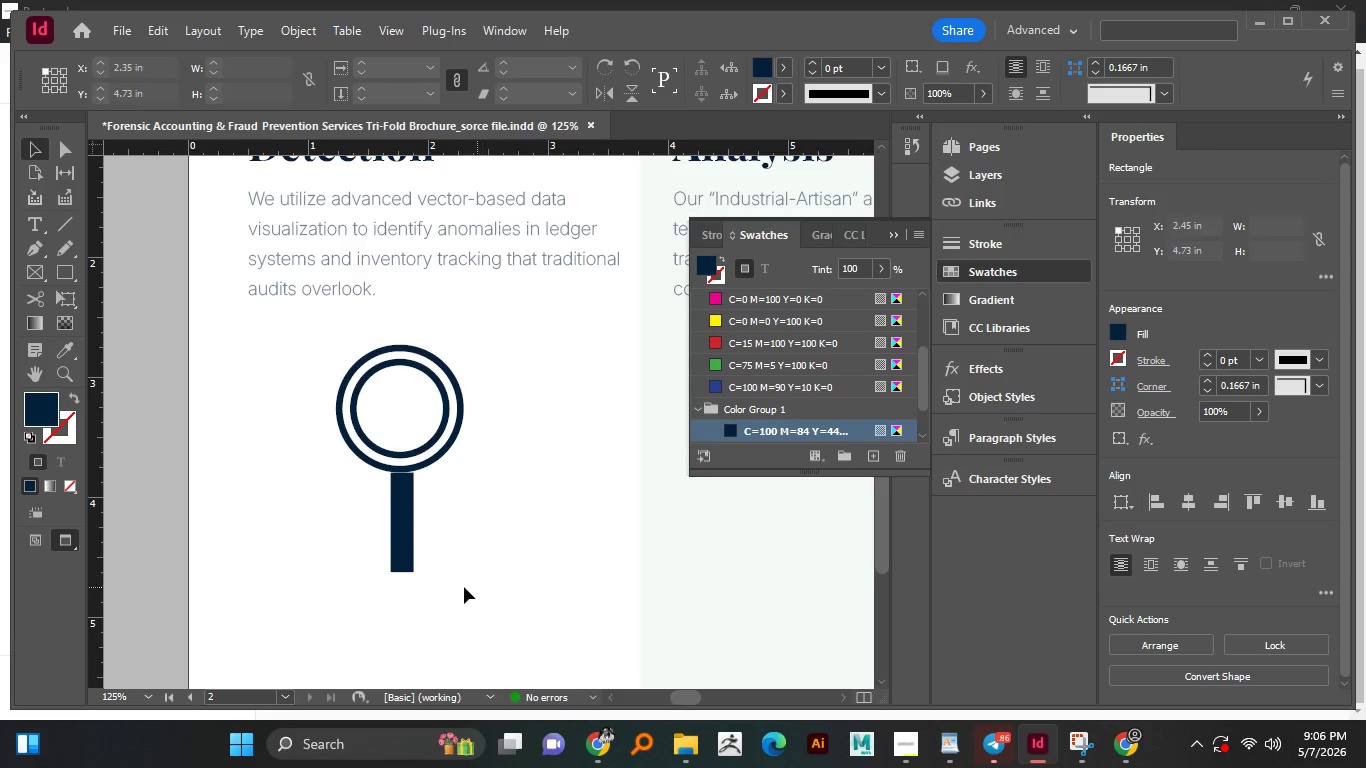 
hold_key(key=AltLeft, duration=1.52)
scroll: coordinate [393, 502], scroll_direction: up, amount: 2.0
 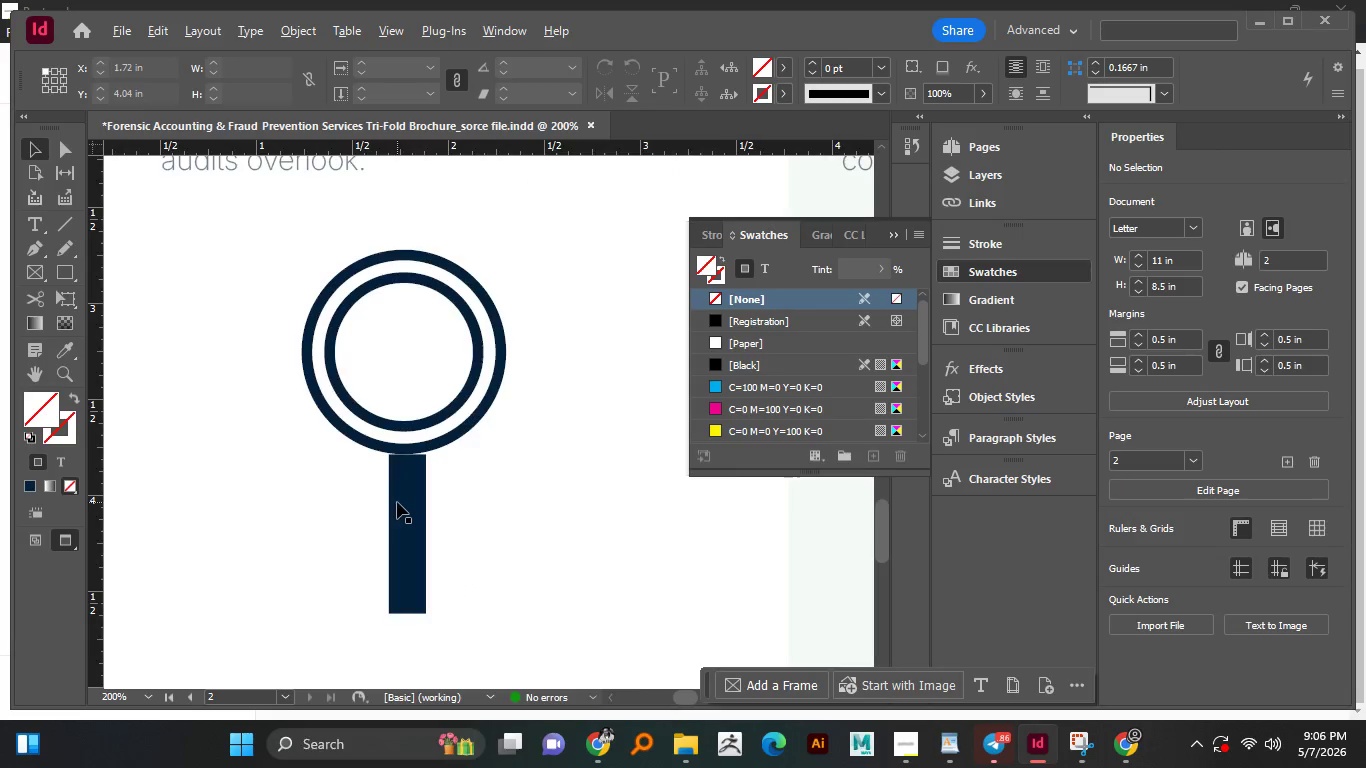 
key(Alt+AltLeft)
 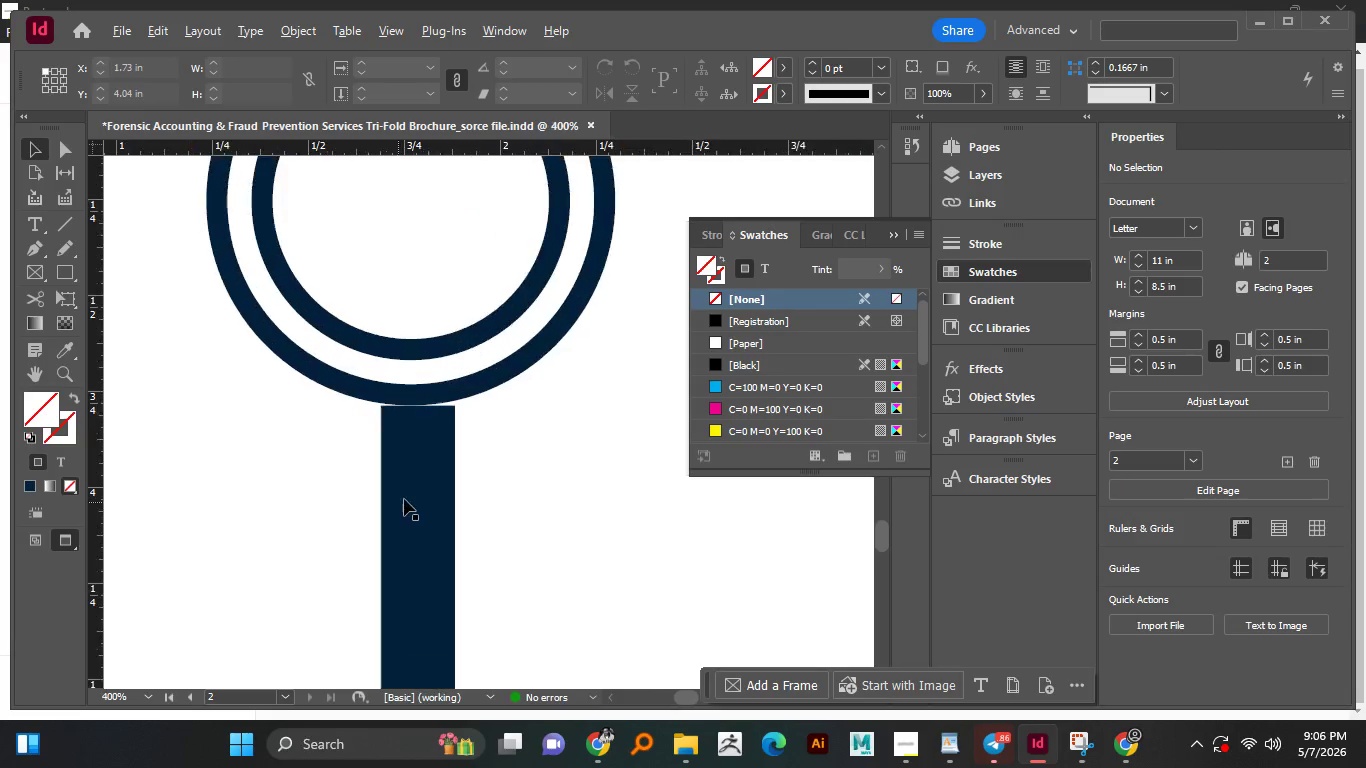 
key(Alt+AltLeft)
 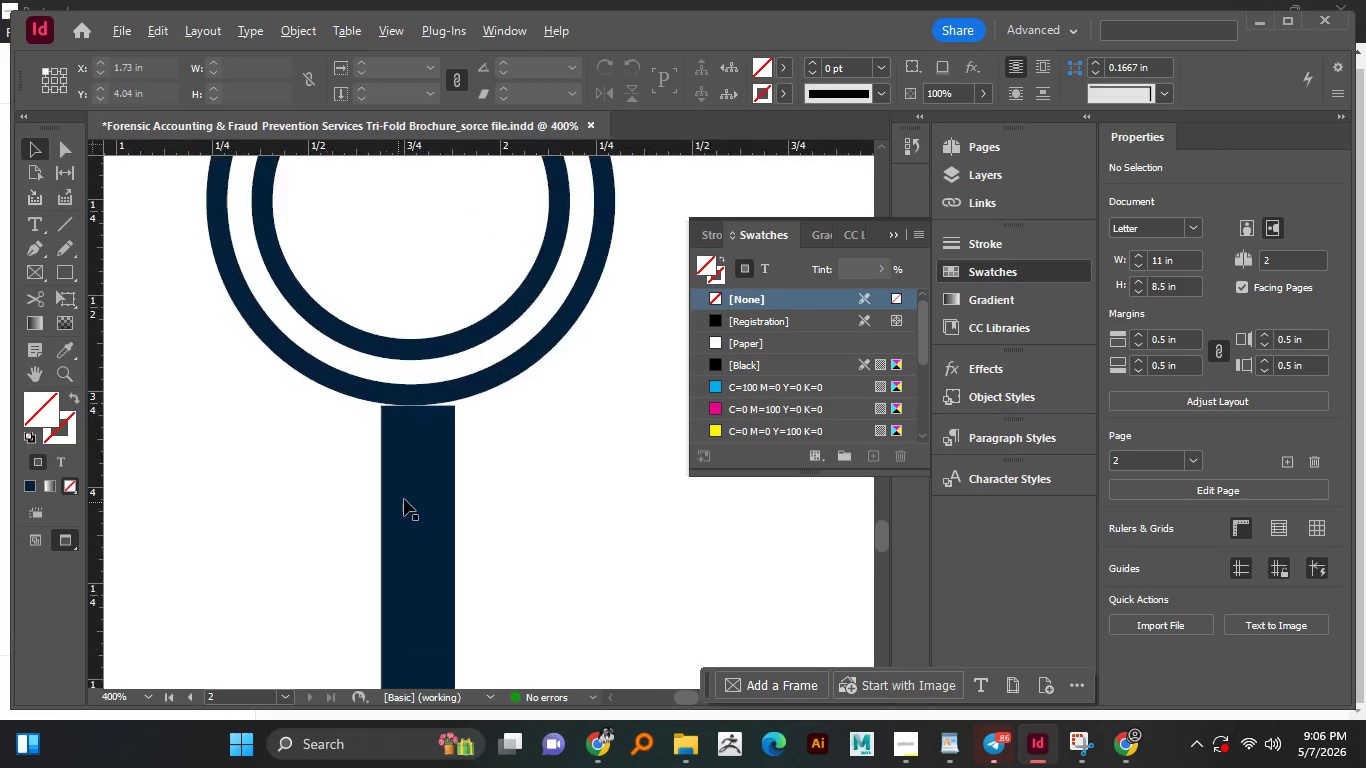 
key(Alt+AltLeft)
 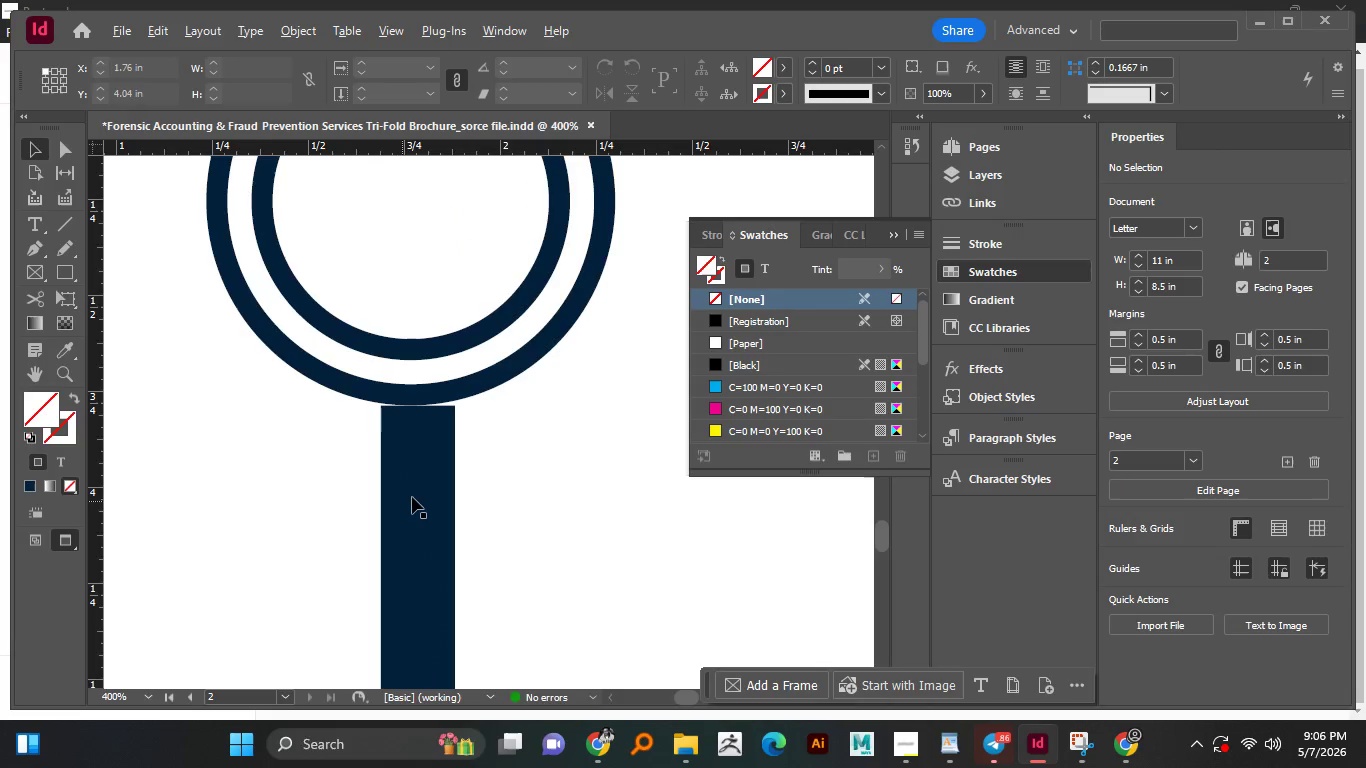 
key(Alt+AltLeft)
 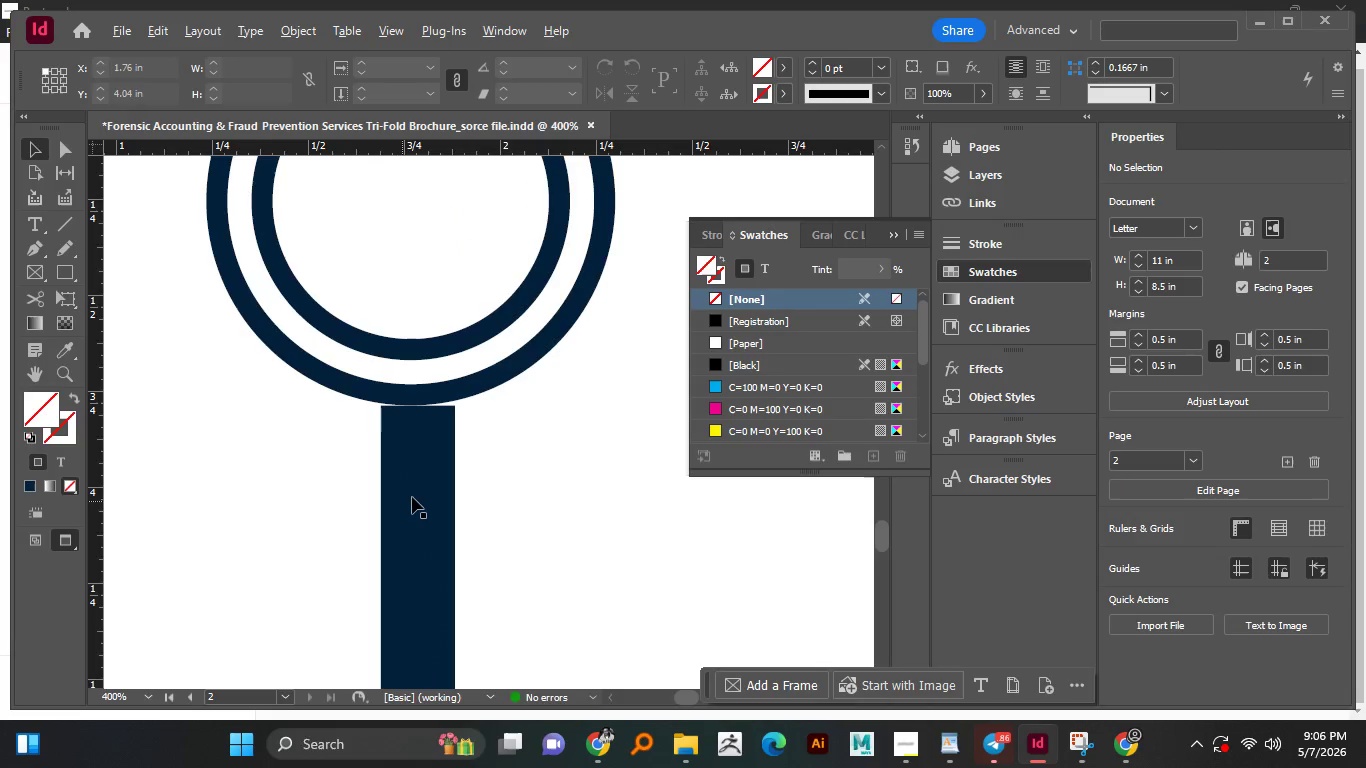 
key(Alt+AltLeft)
 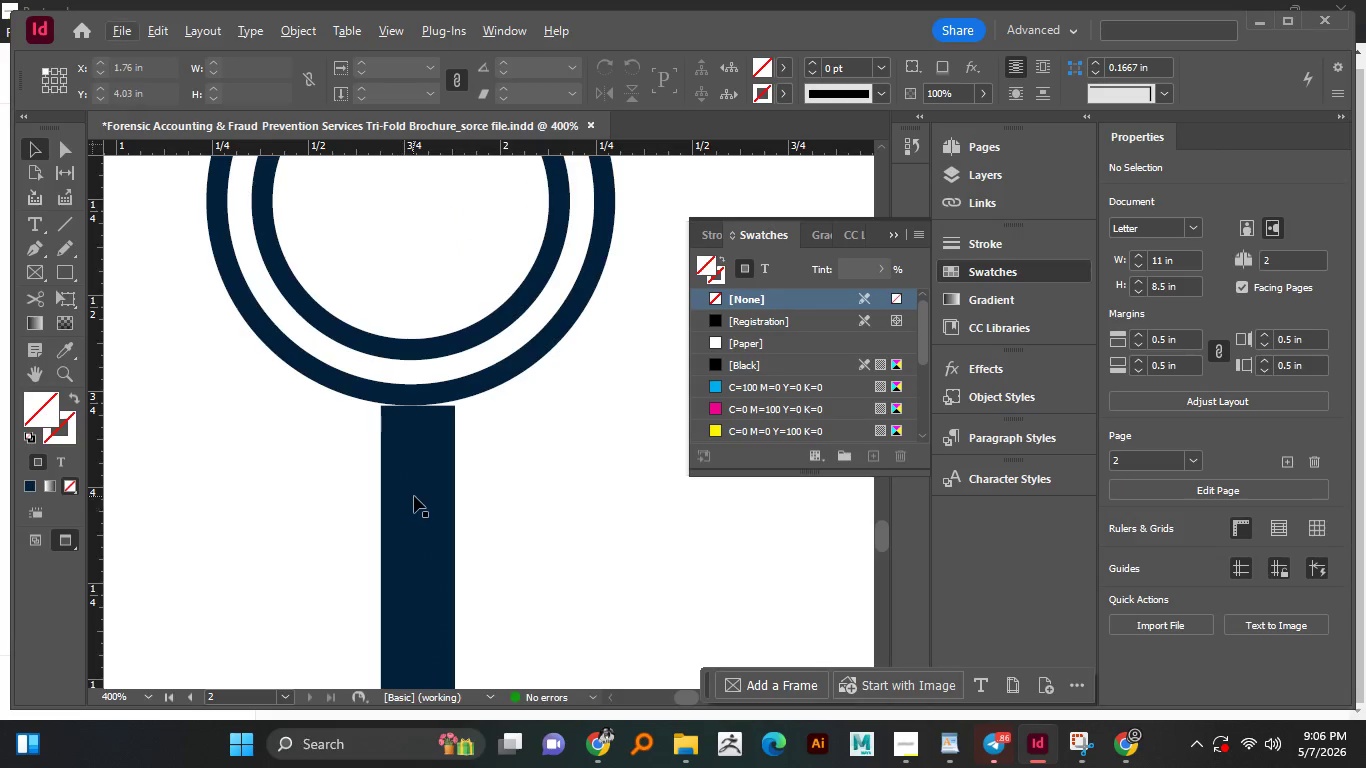 
key(Alt+AltLeft)
 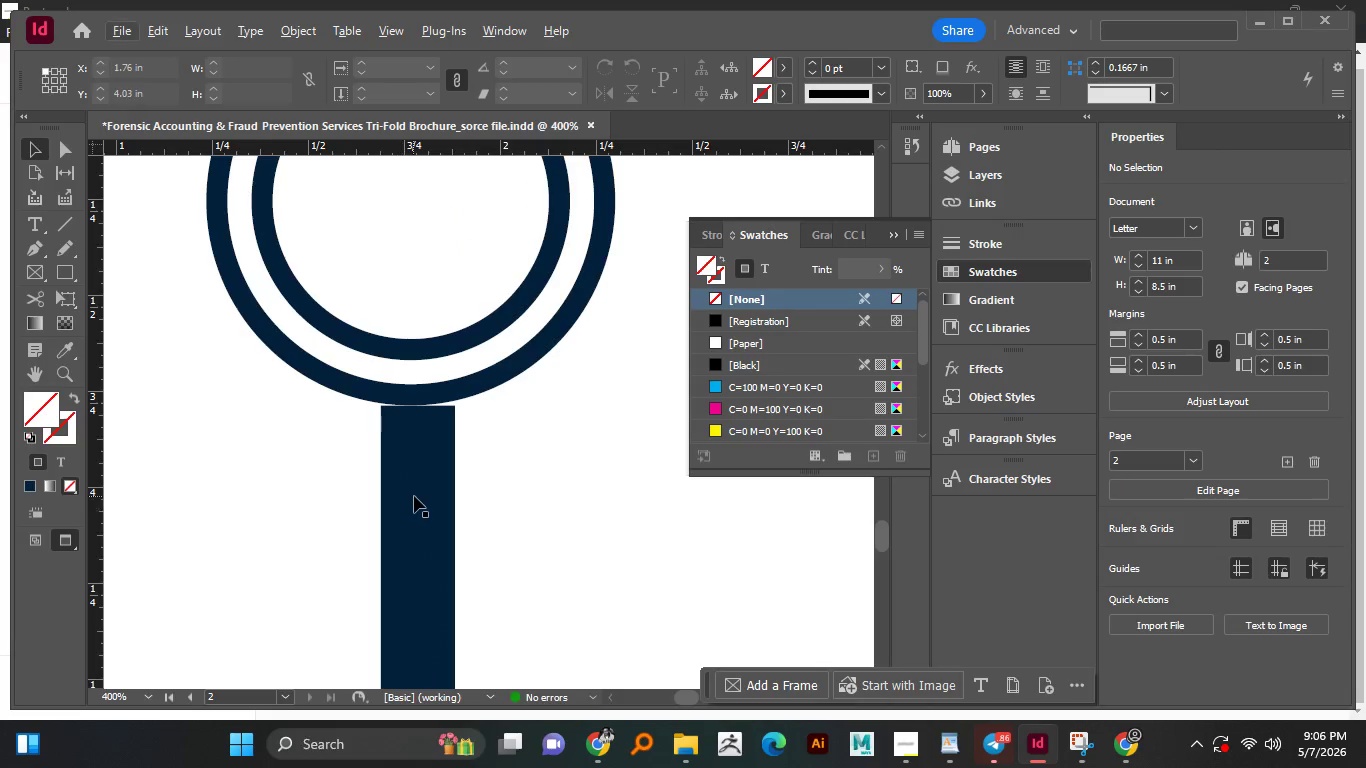 
key(Alt+AltLeft)
 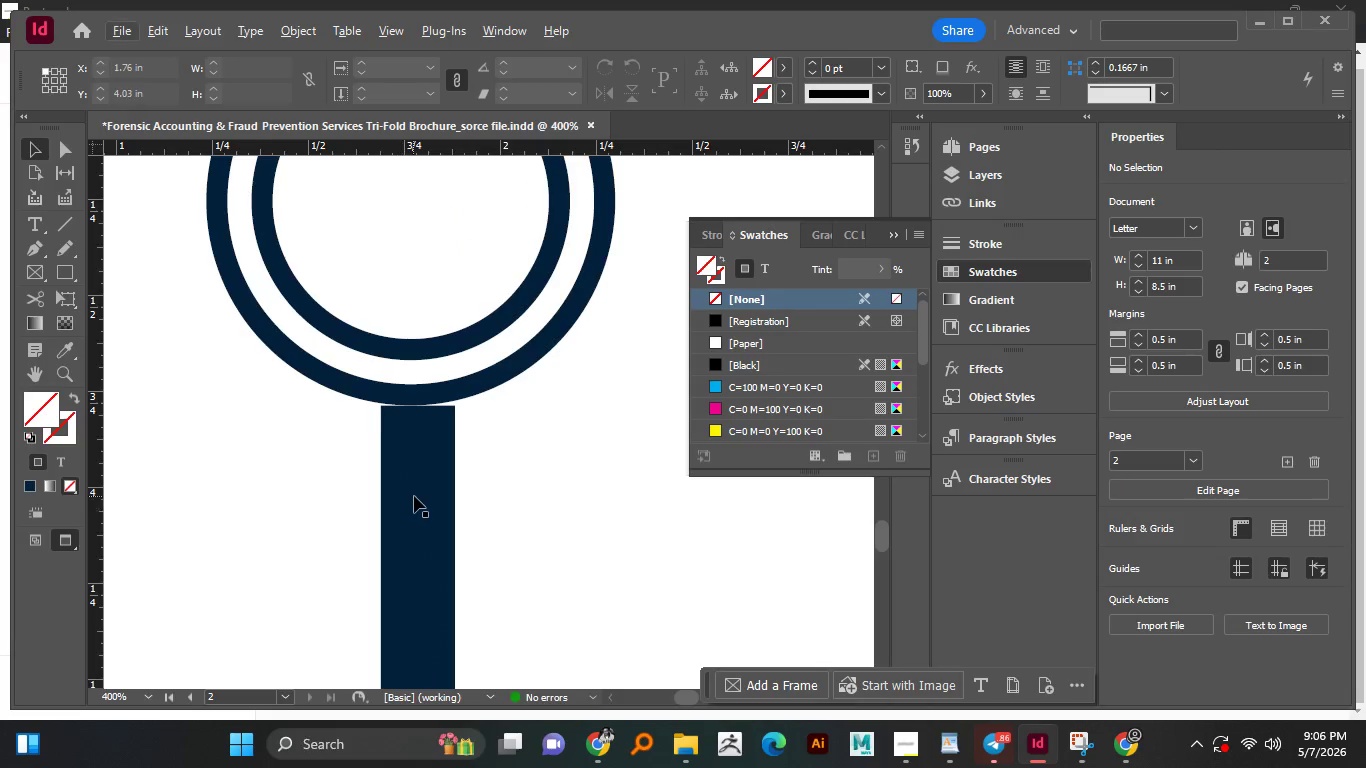 
key(Alt+AltLeft)
 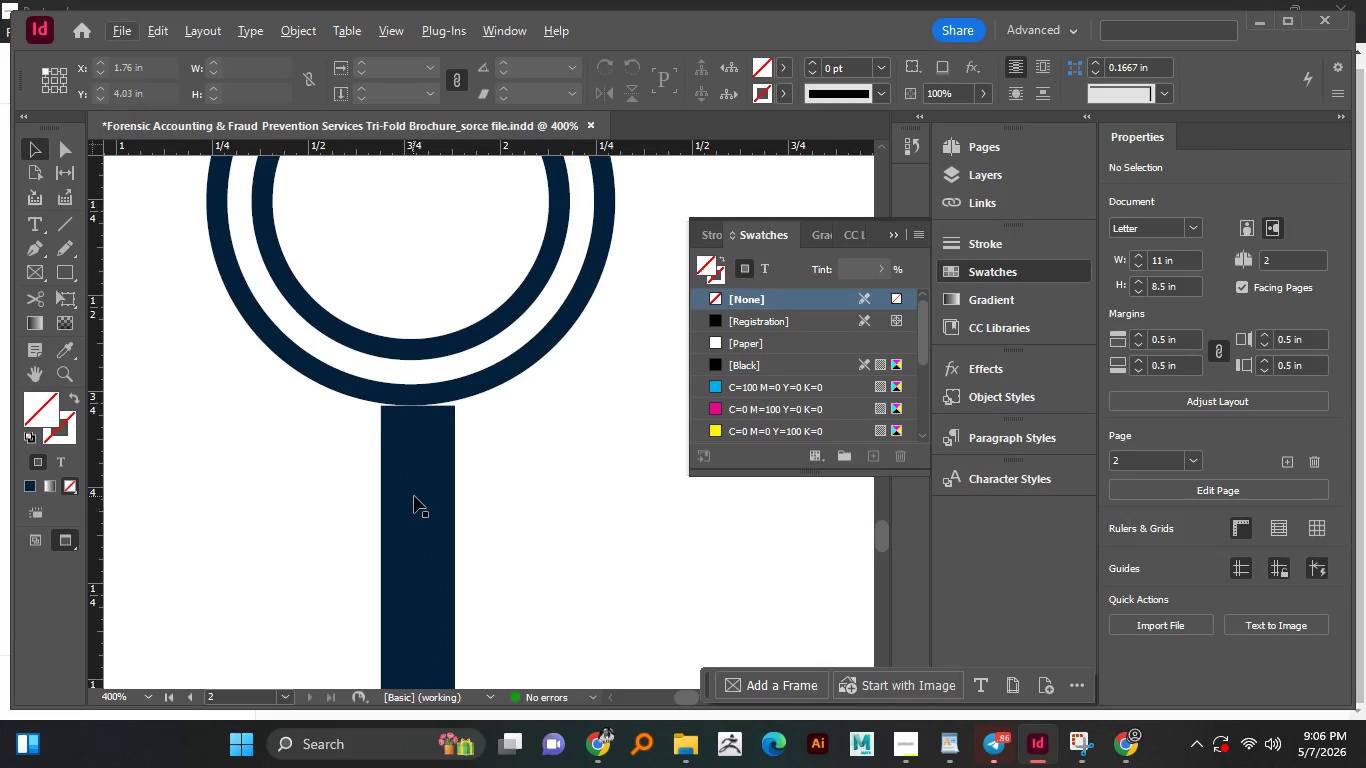 
hold_key(key=AltLeft, duration=15.14)
 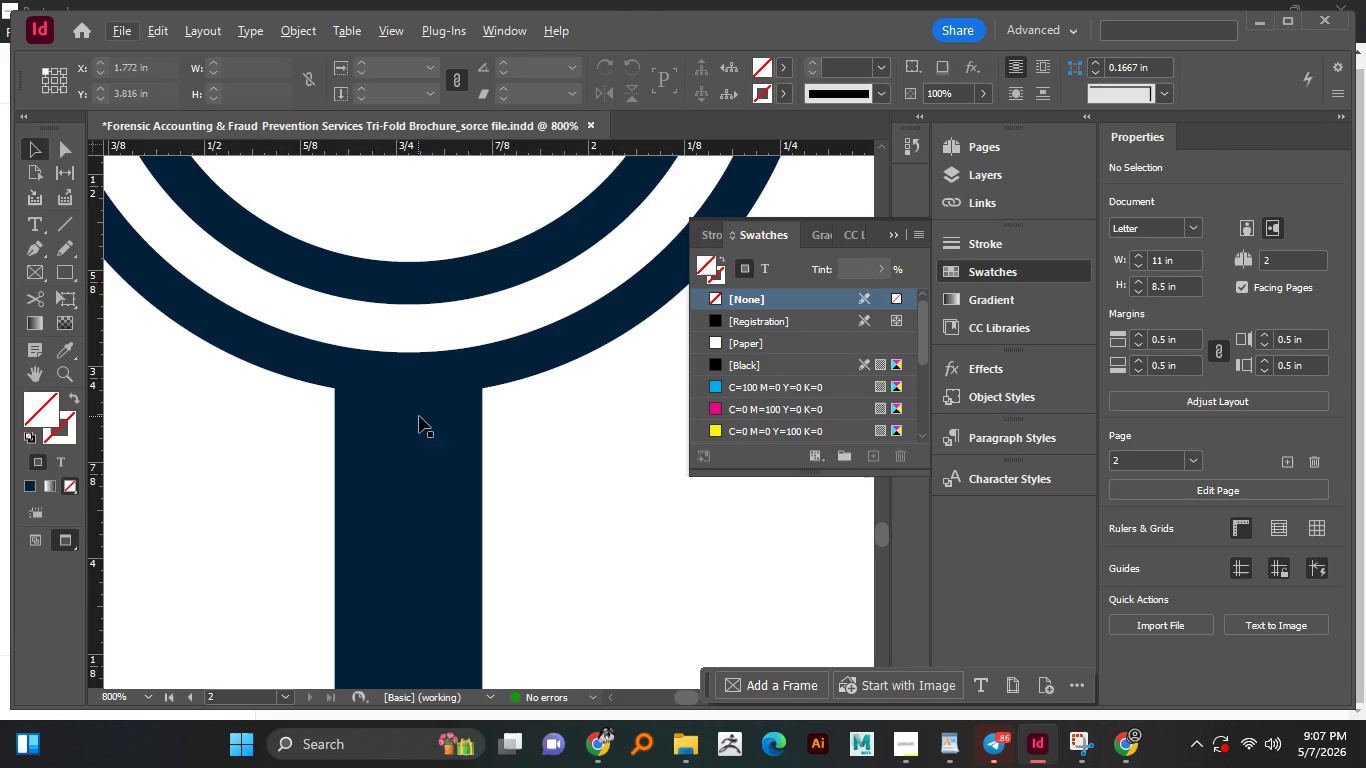 
scroll: coordinate [397, 502], scroll_direction: up, amount: 2.0
 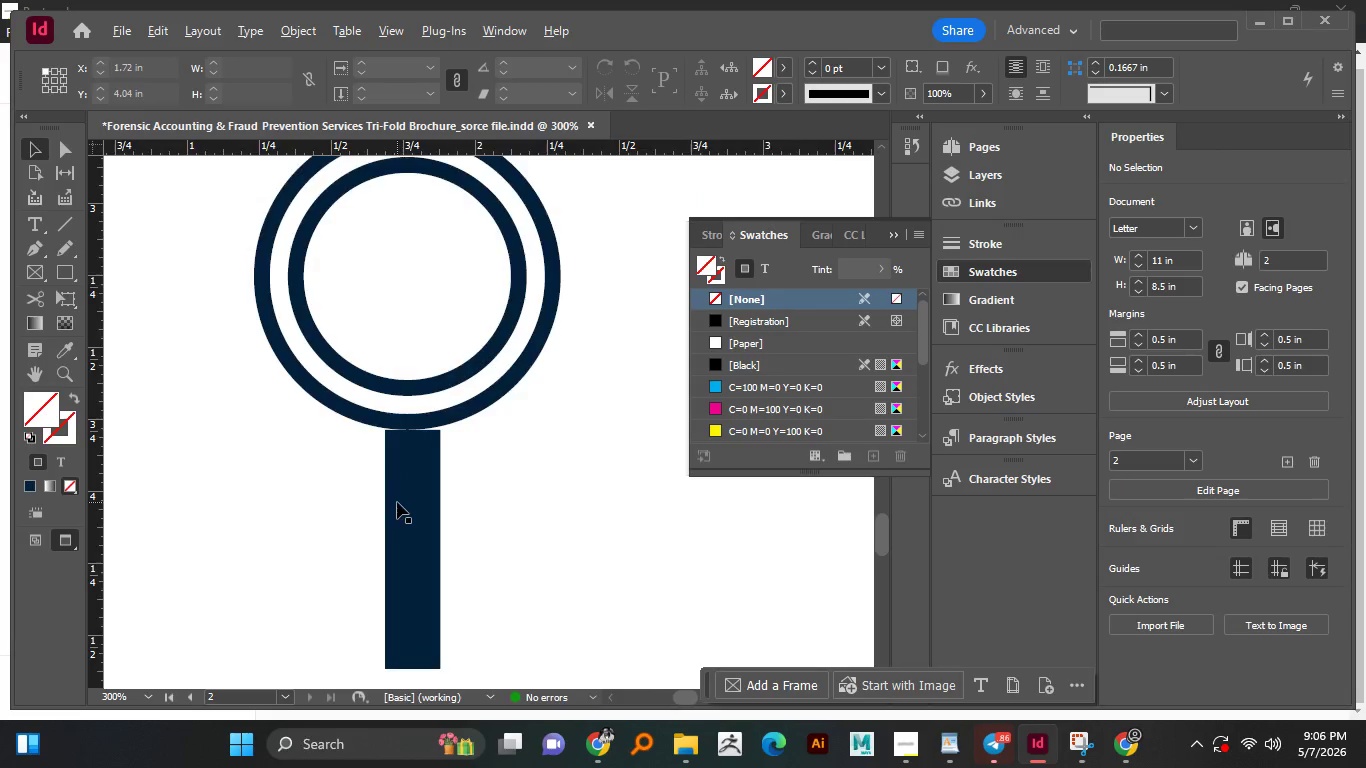 
left_click_drag(start_coordinate=[418, 511], to_coordinate=[409, 505])
 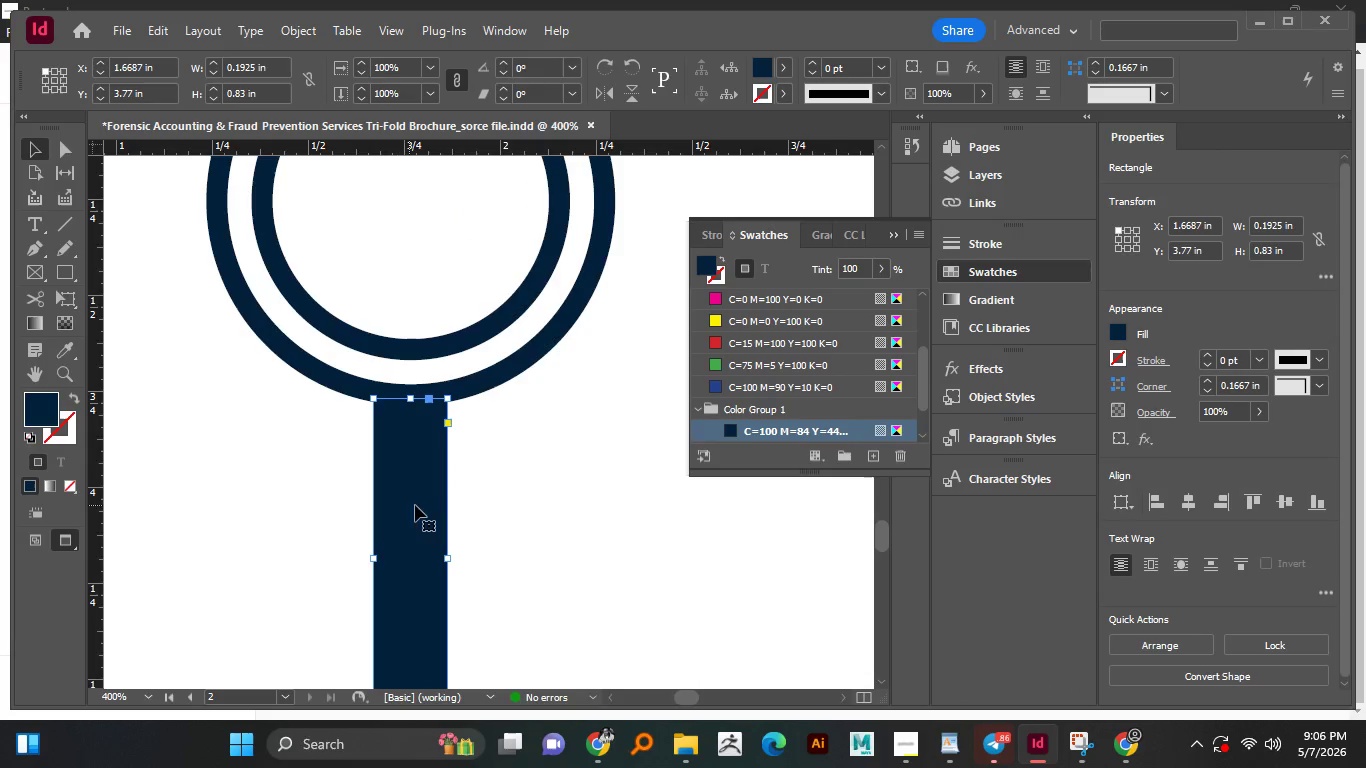 
left_click([553, 481])
 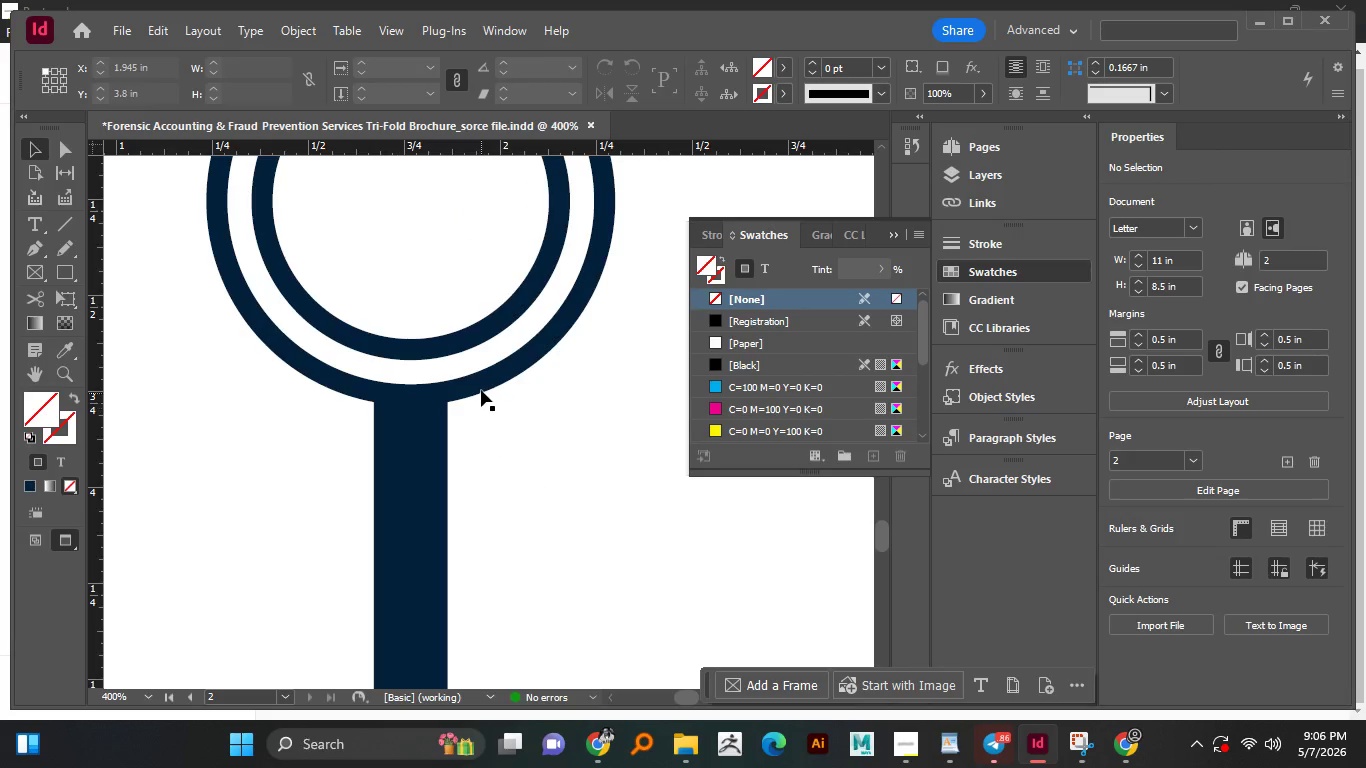 
left_click([482, 387])
 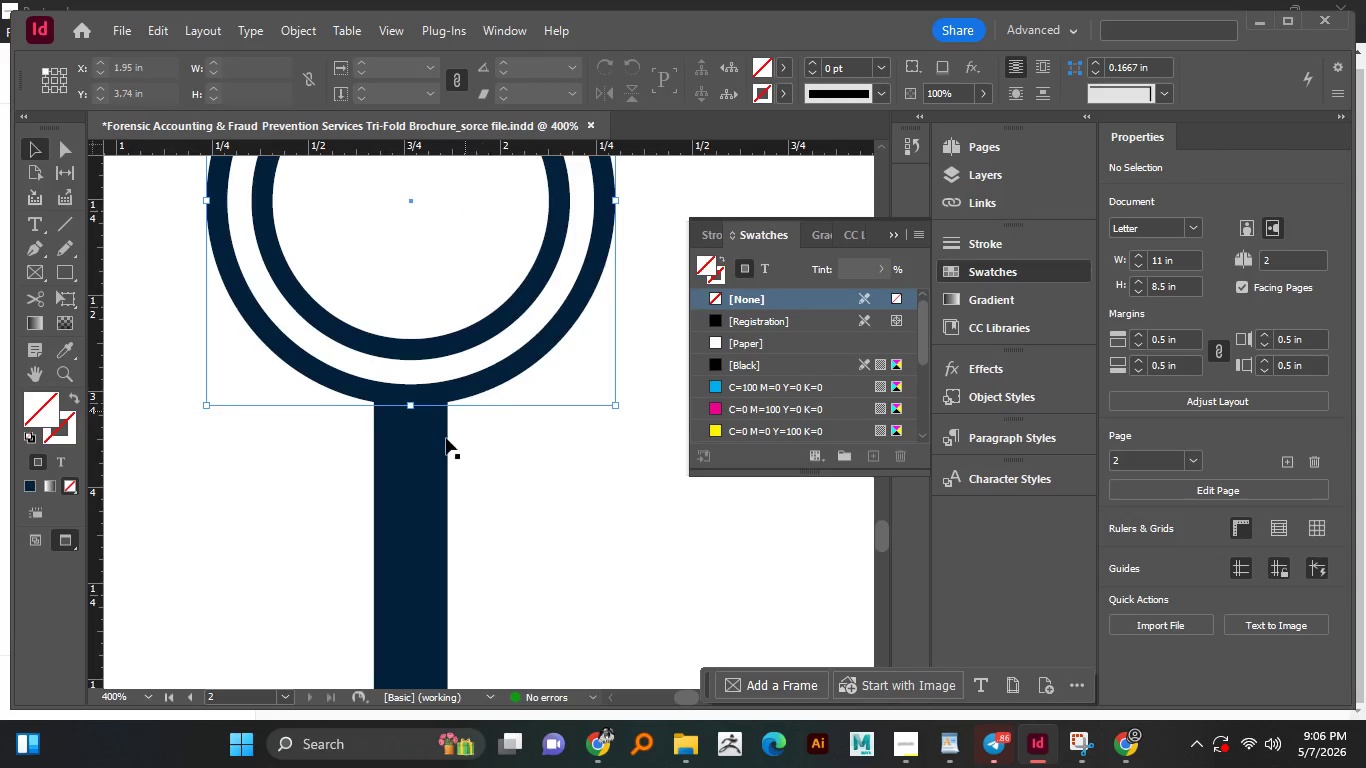 
hold_key(key=ShiftLeft, duration=0.84)
left_click([429, 459])
 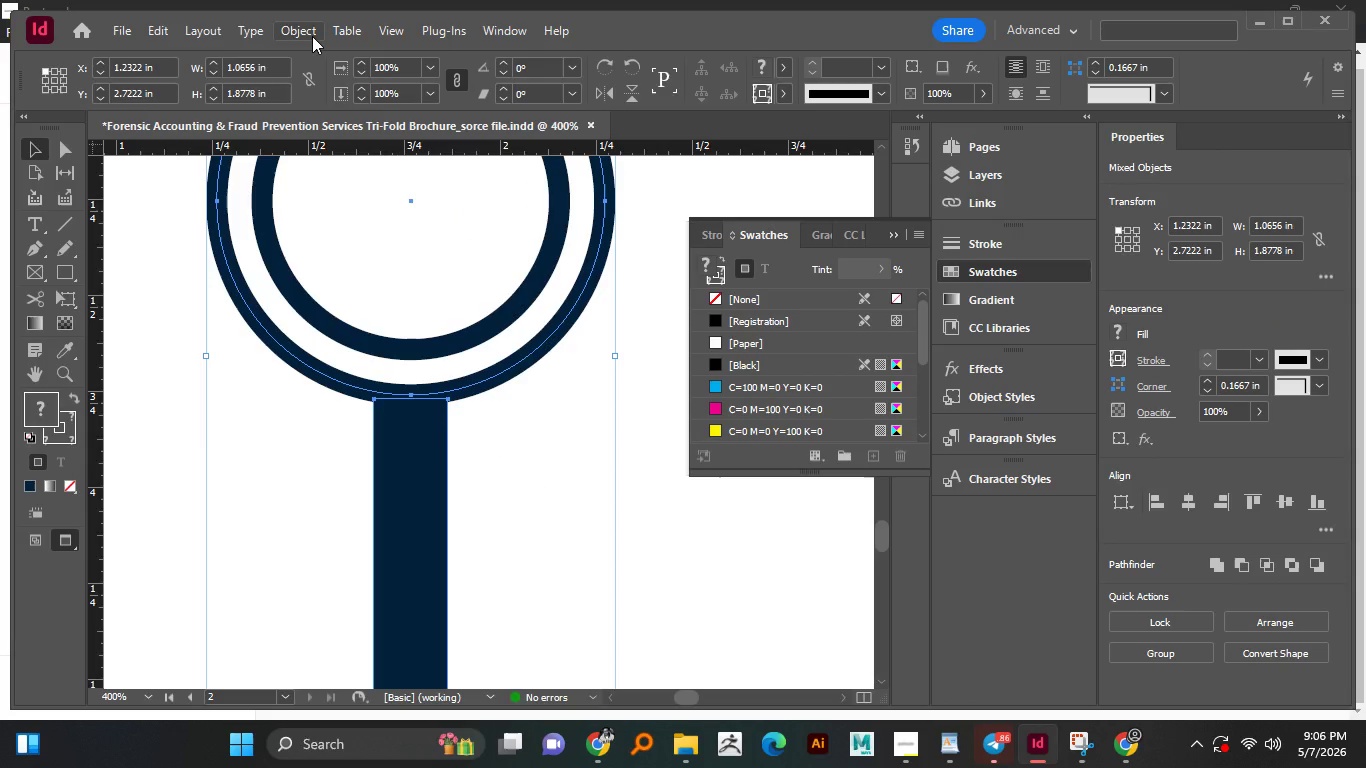 
left_click([312, 36])
 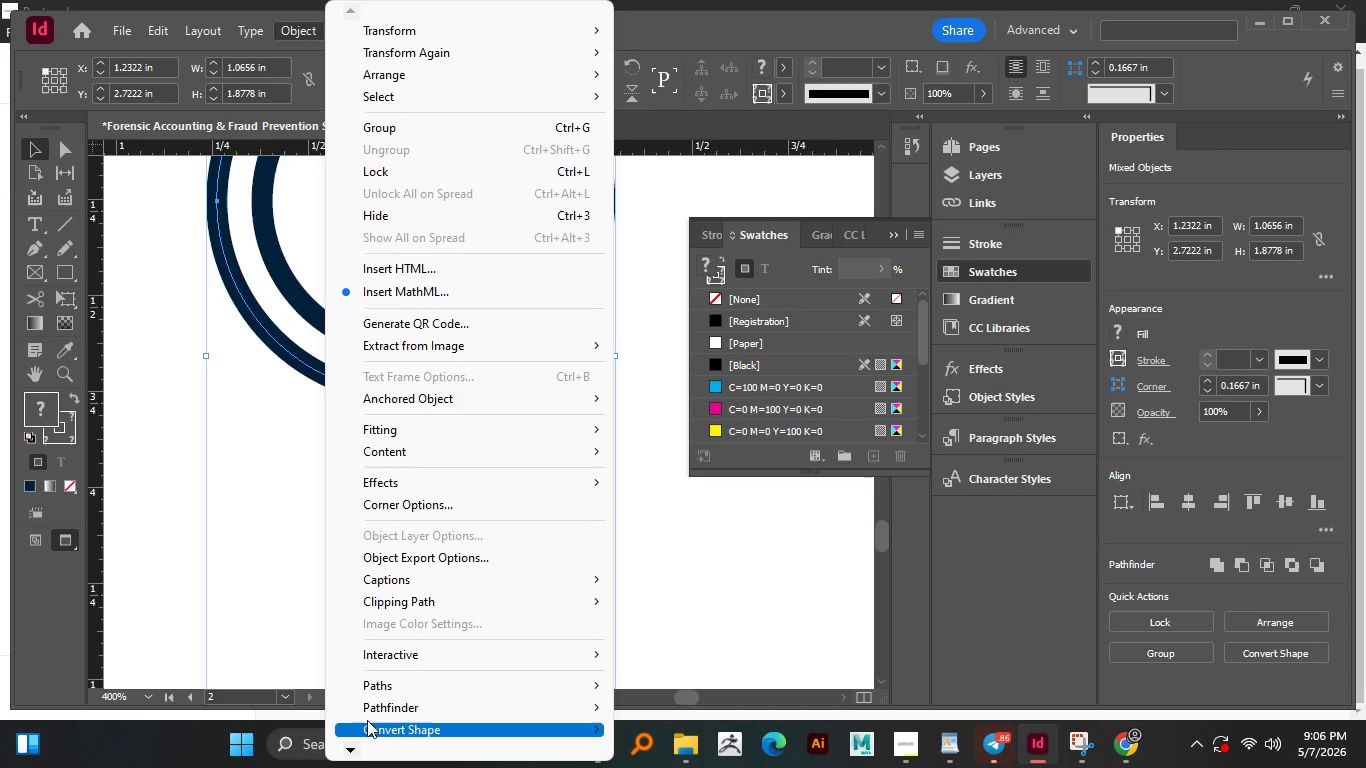 
left_click([381, 708])
 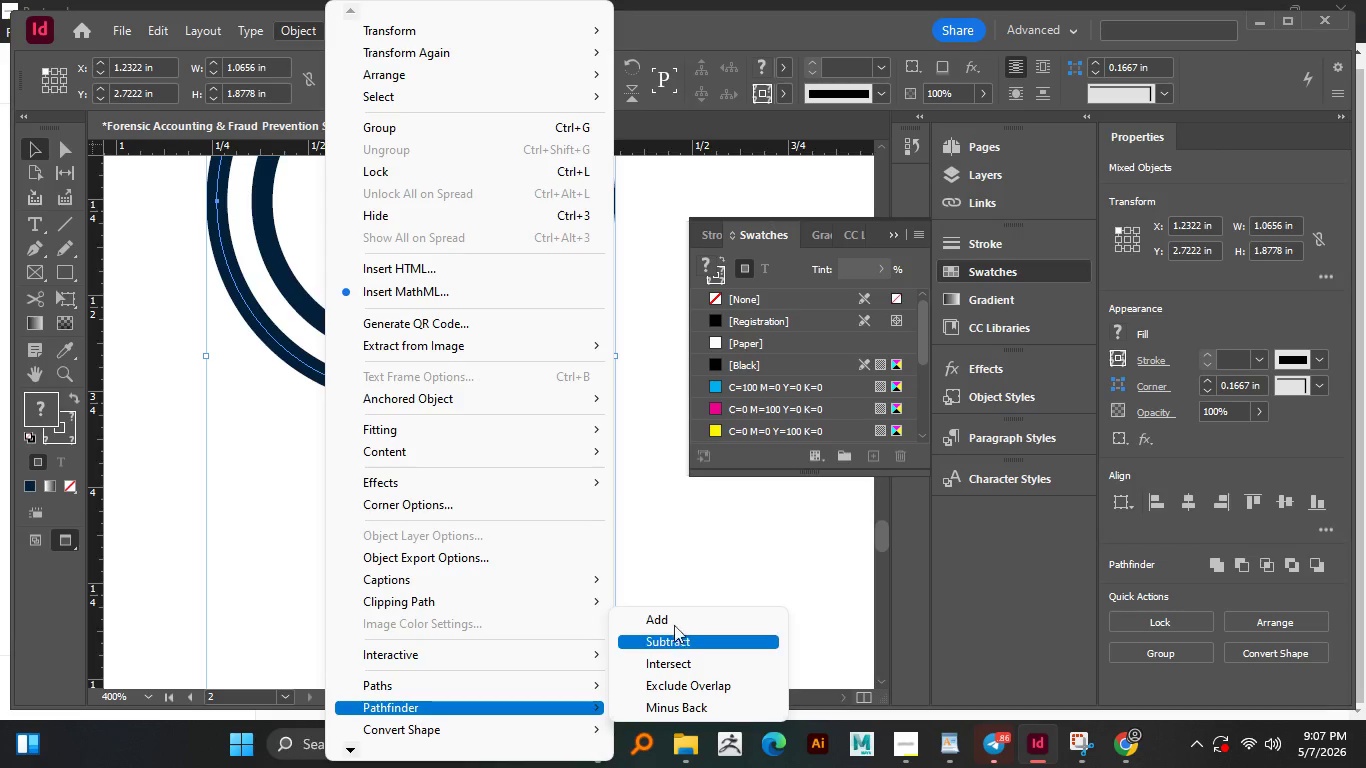 
left_click([674, 624])
 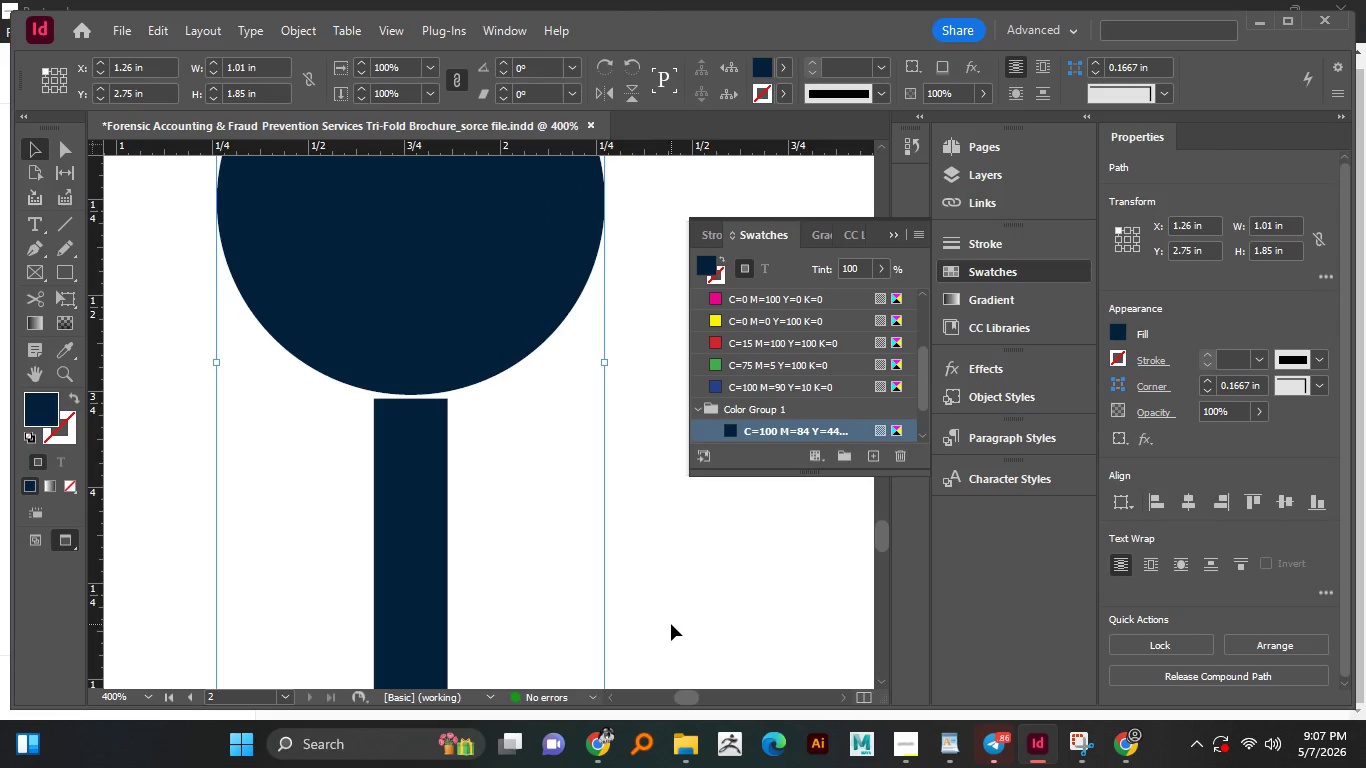 
key(Control+Z)
 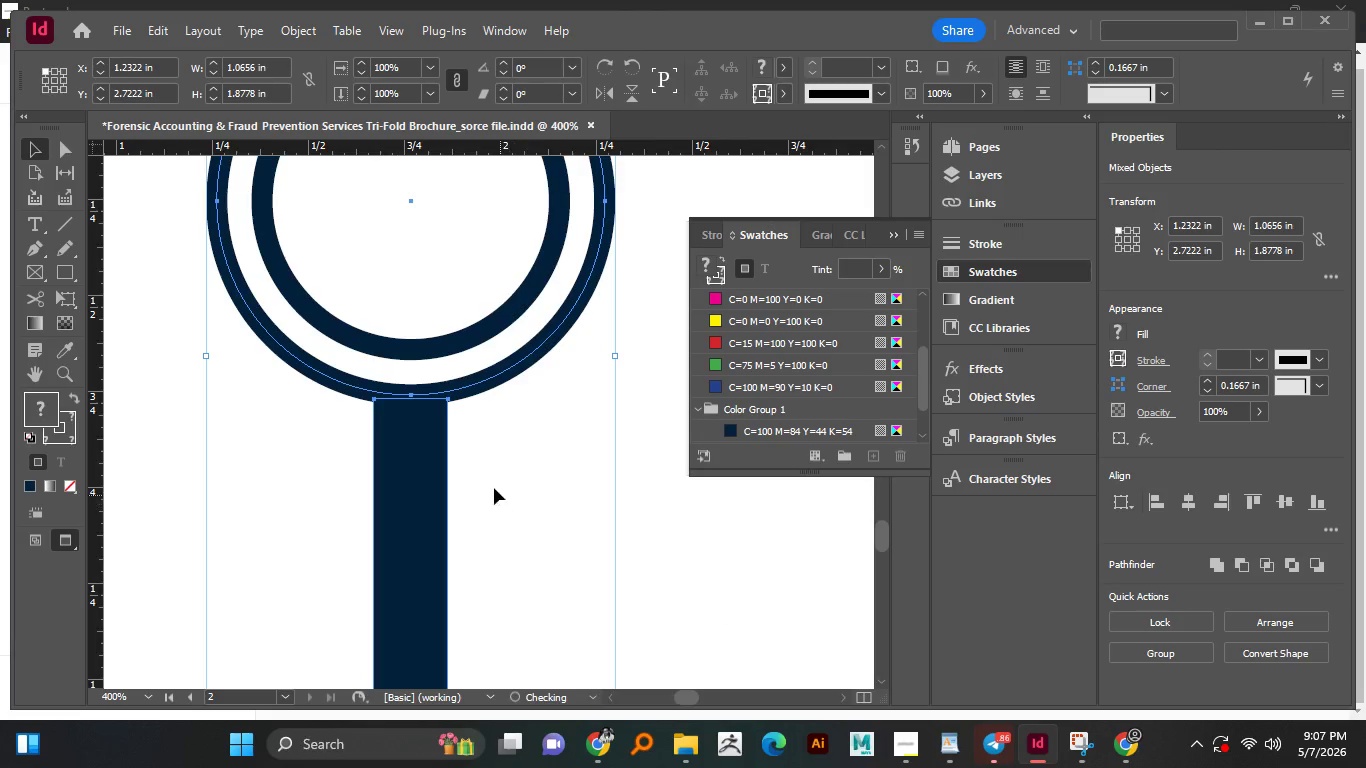 
left_click([494, 487])
 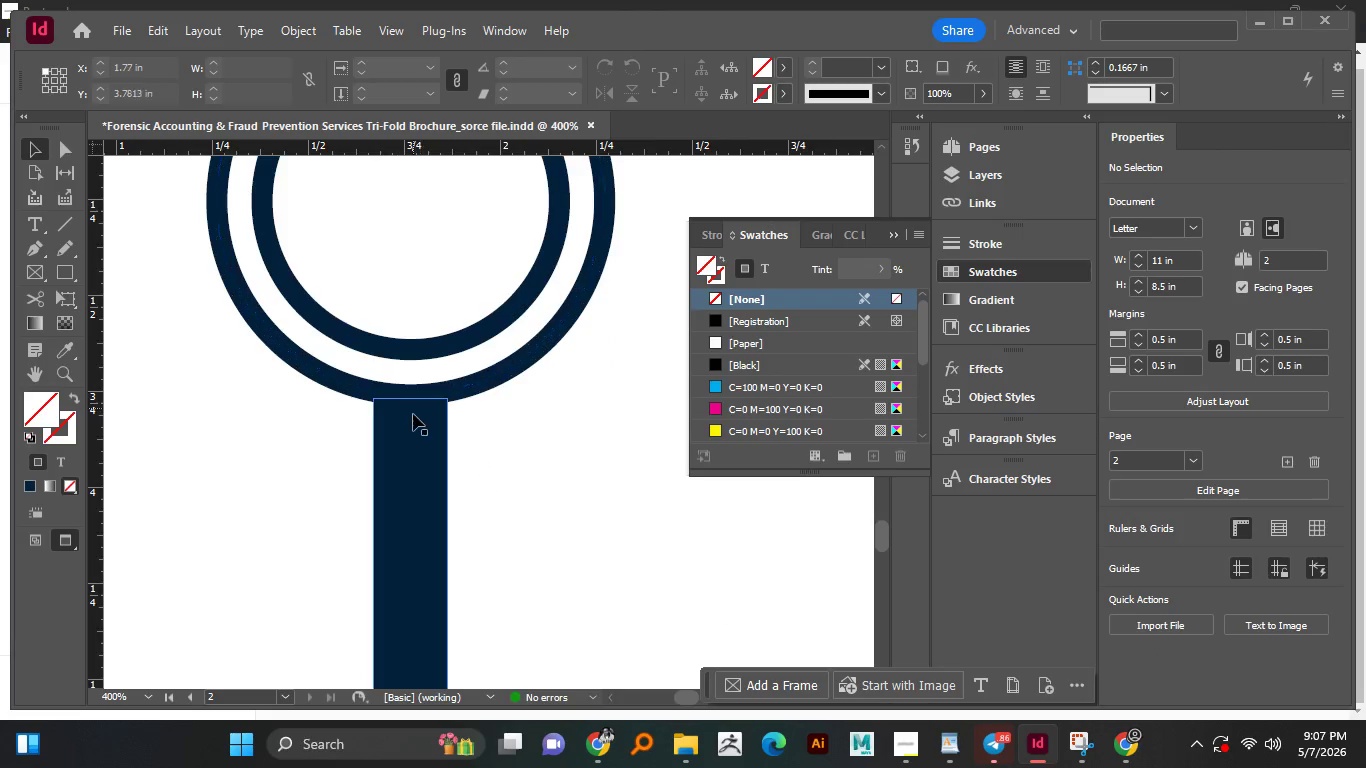 
hold_key(key=AltLeft, duration=0.45)
 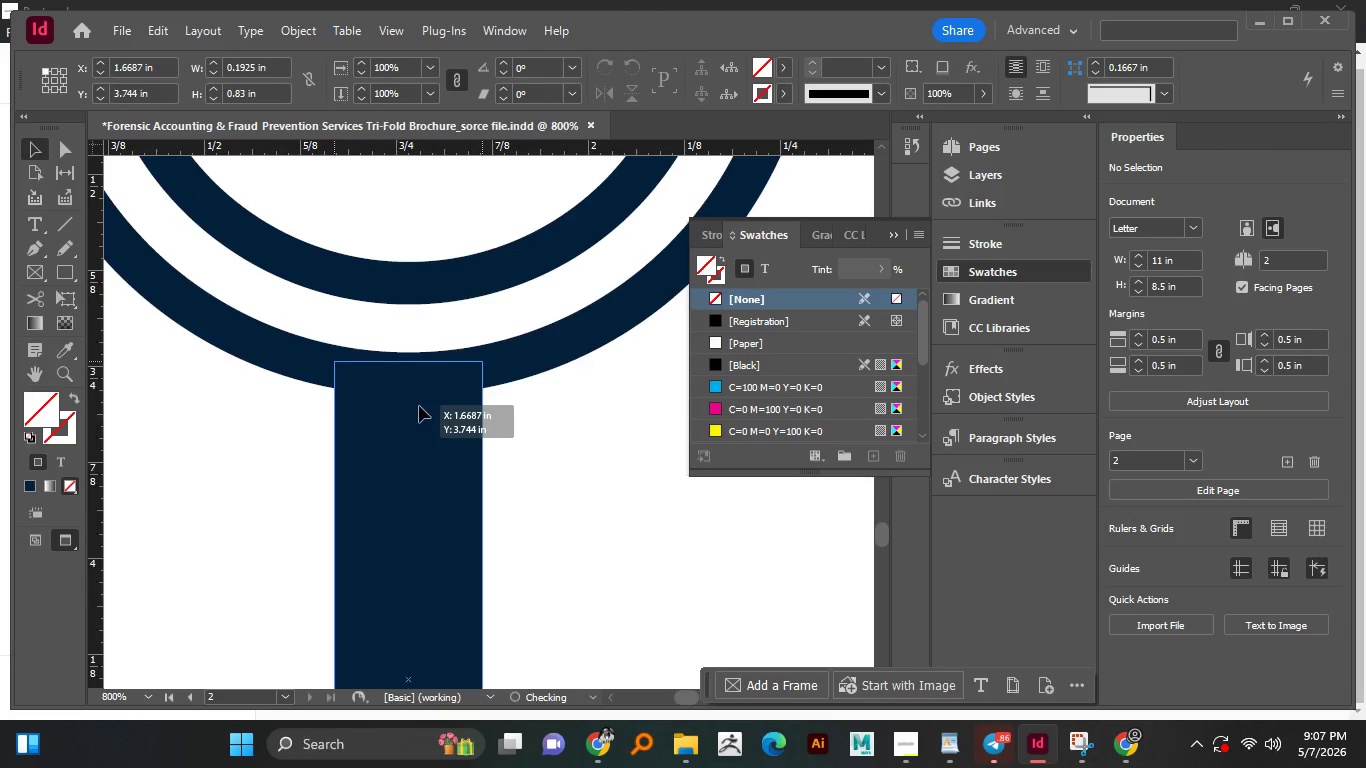 
left_click_drag(start_coordinate=[419, 426], to_coordinate=[419, 406])
 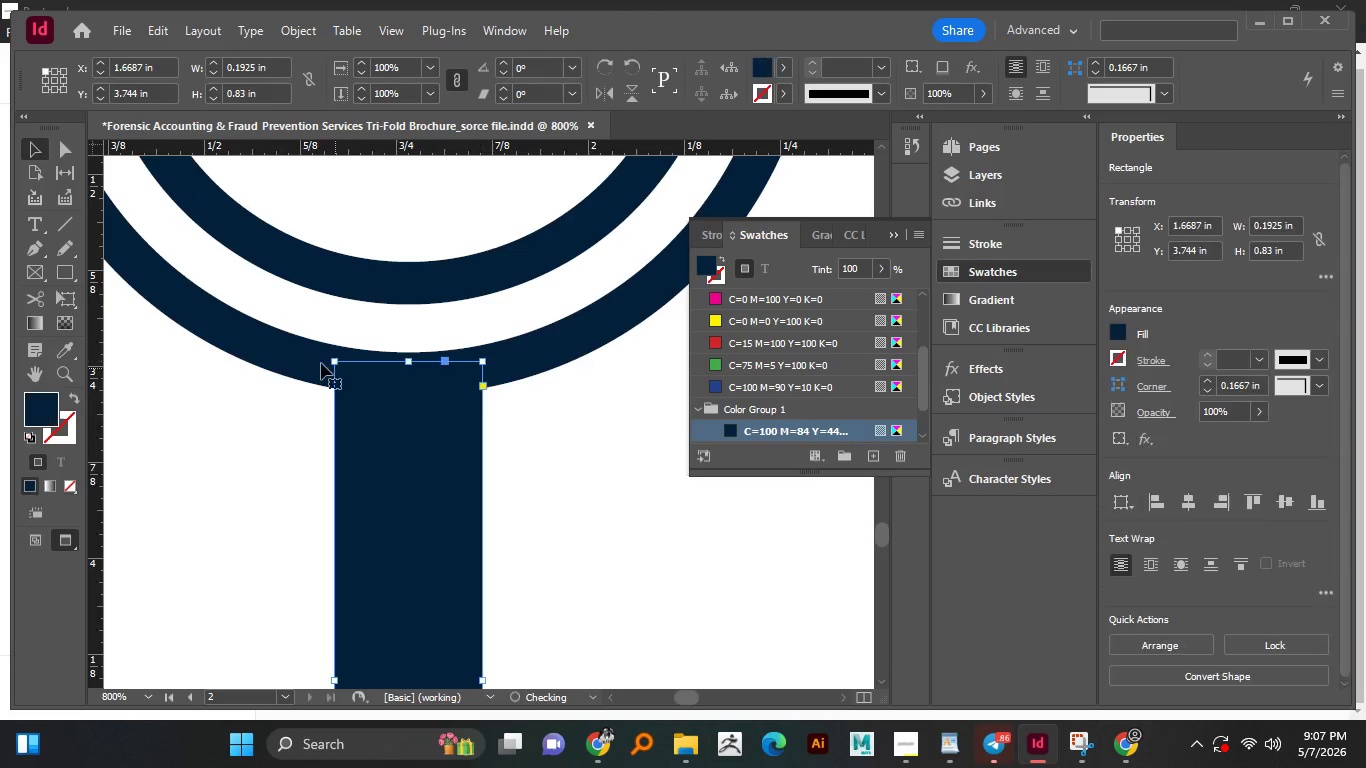 
scroll: coordinate [413, 416], scroll_direction: up, amount: 2.0
 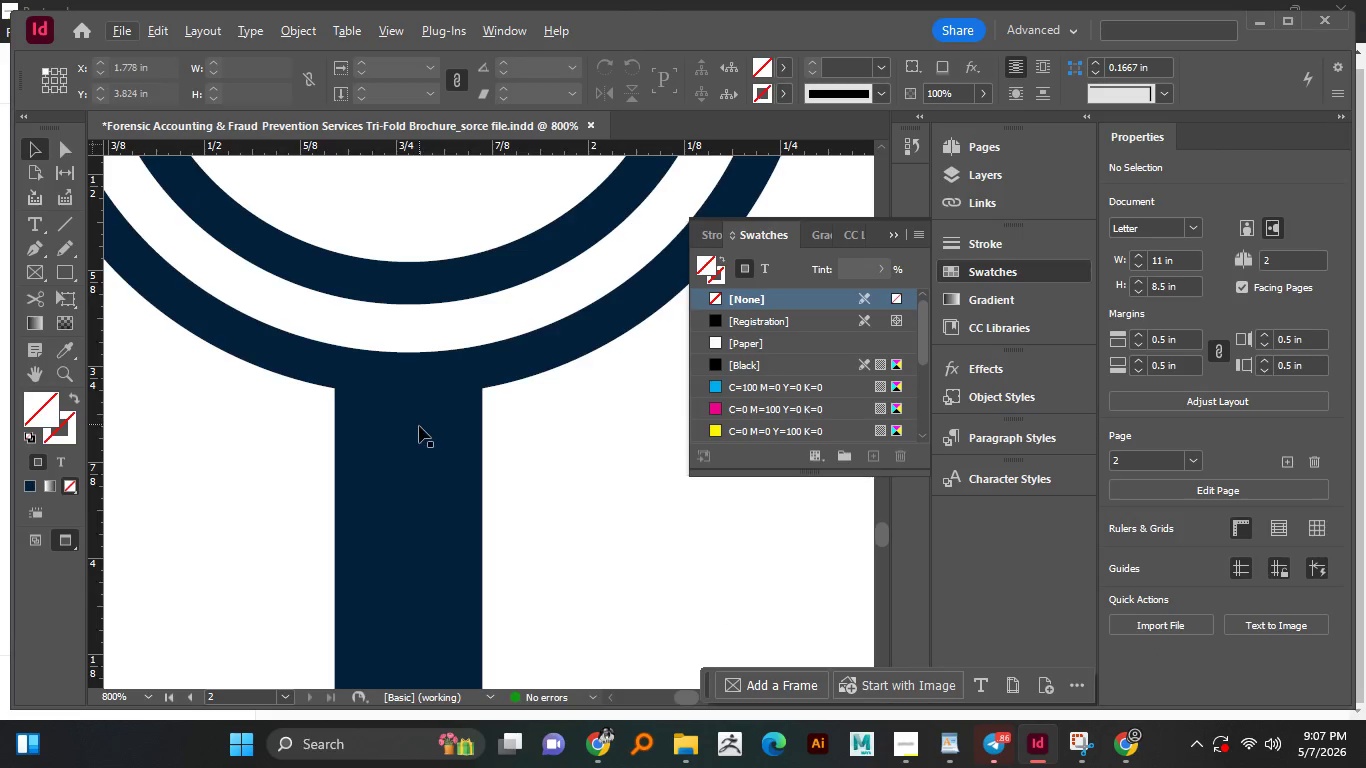 
hold_key(key=ShiftLeft, duration=0.7)
 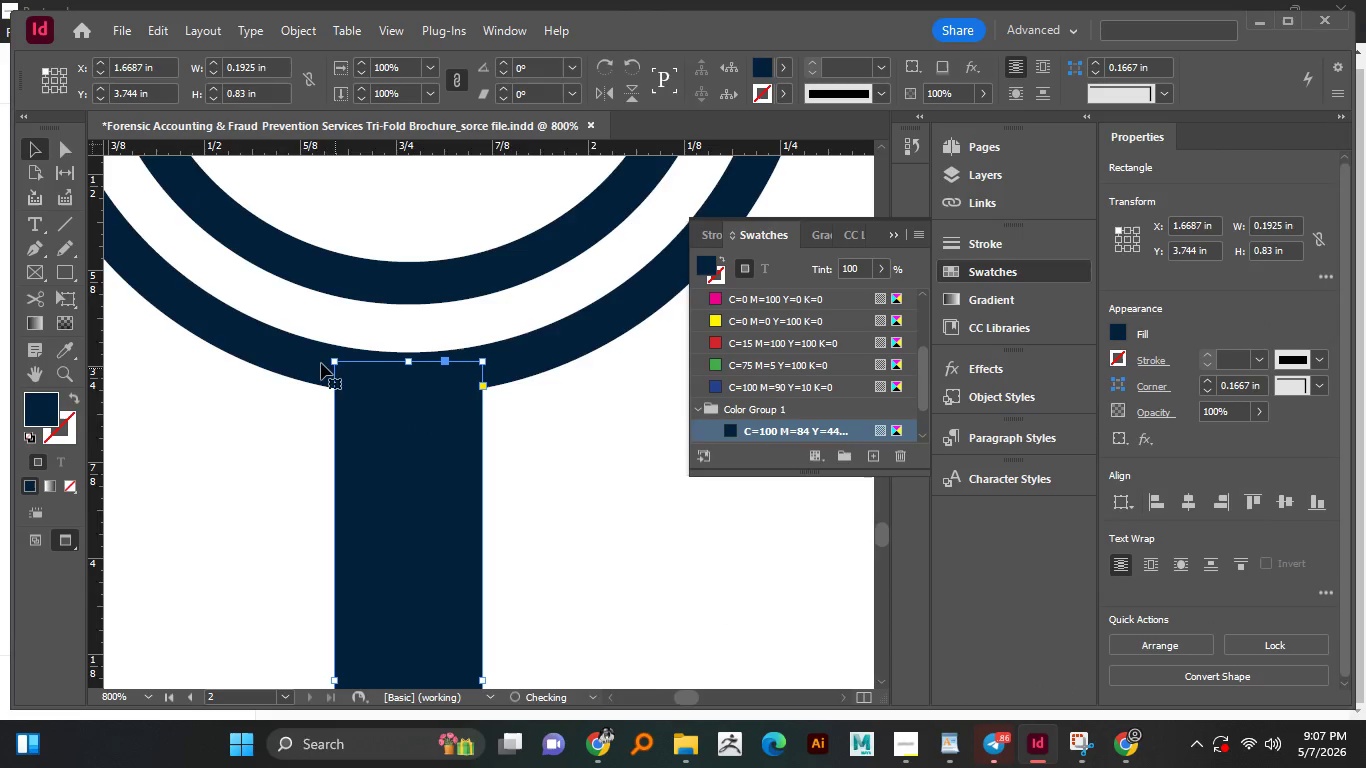 
hold_key(key=ShiftLeft, duration=0.86)
left_click([318, 362])
 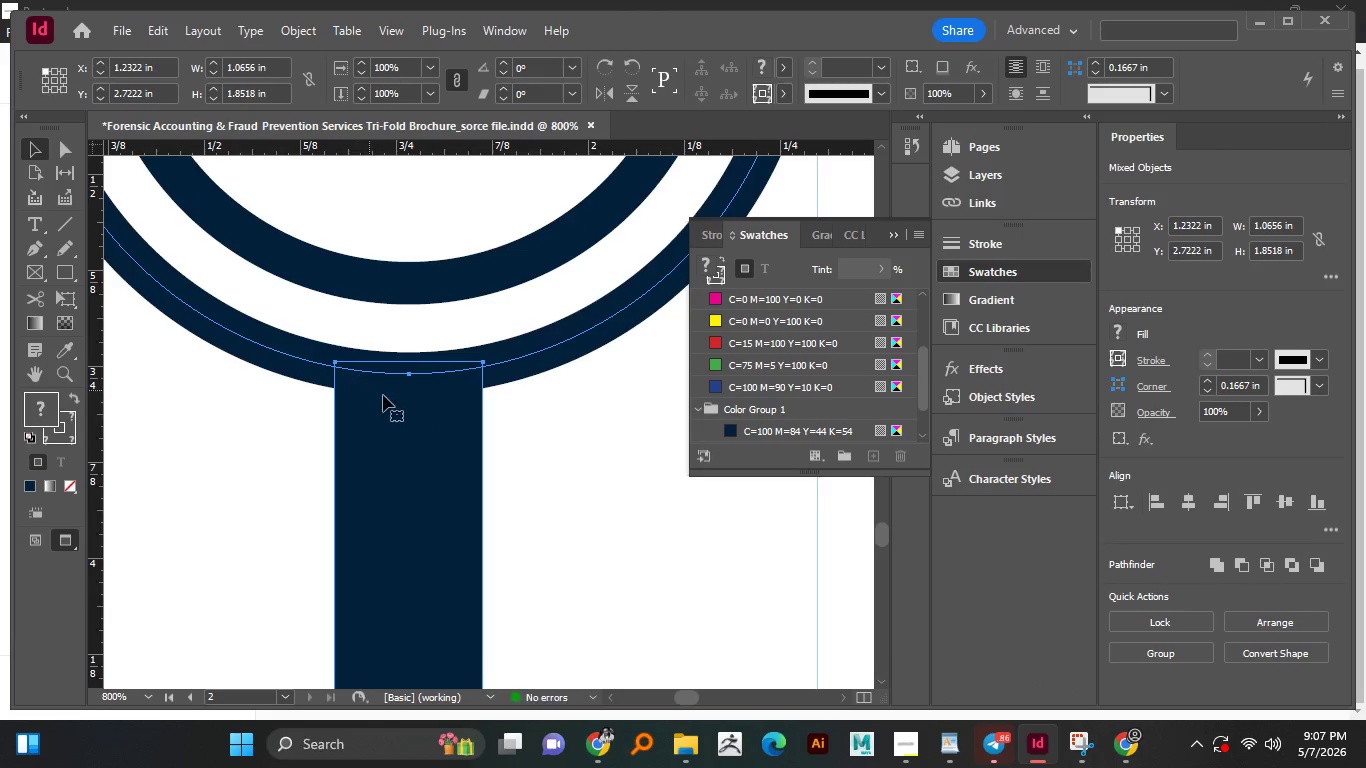 
hold_key(key=AltLeft, duration=1.23)
scroll: coordinate [399, 395], scroll_direction: down, amount: 4.0
 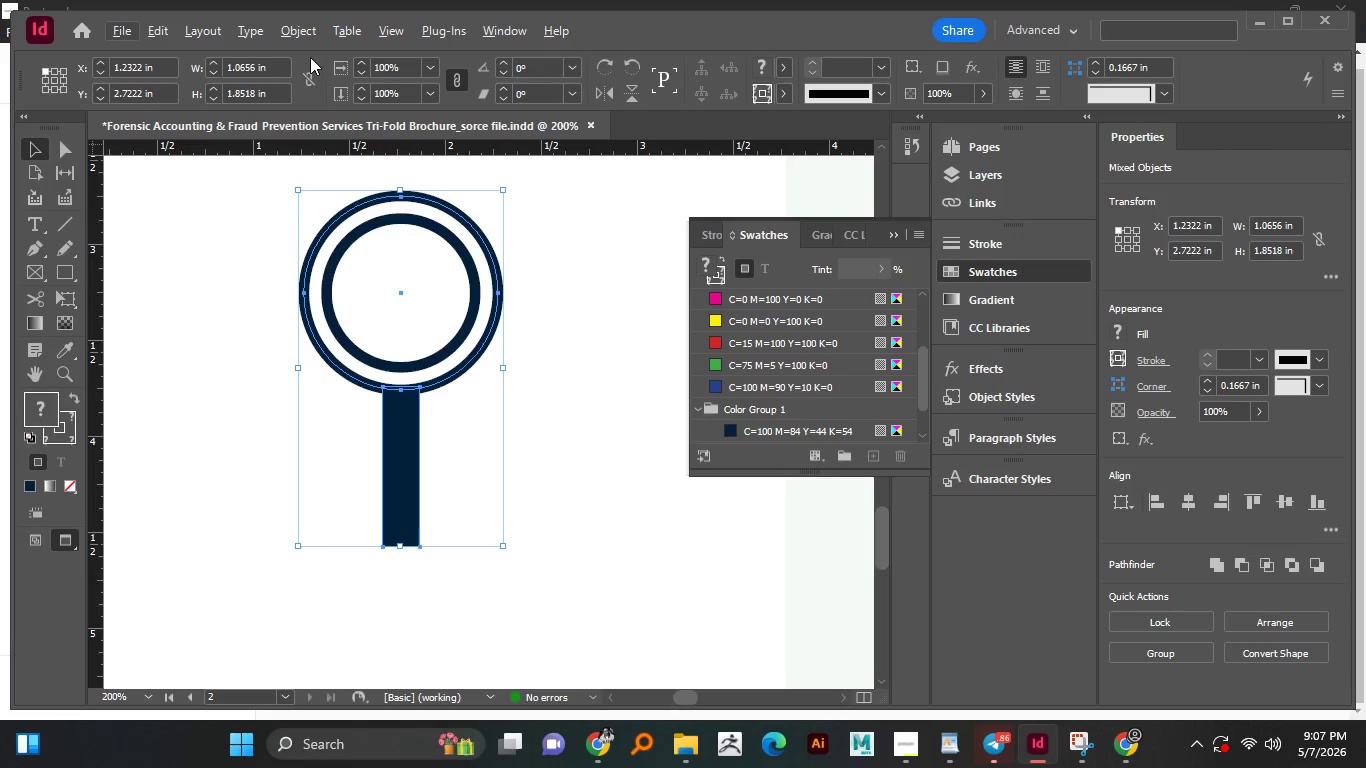 
left_click([305, 38])
 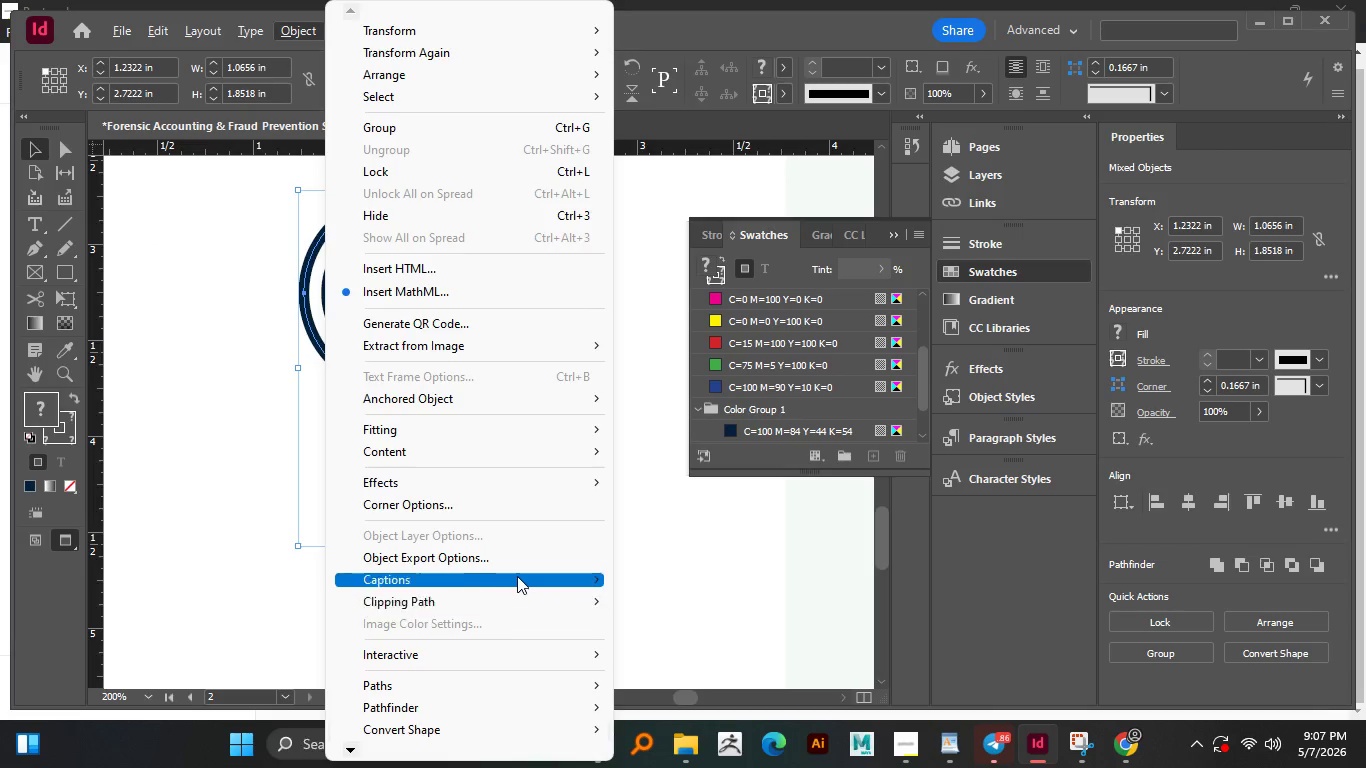 
mouse_move([517, 699])
 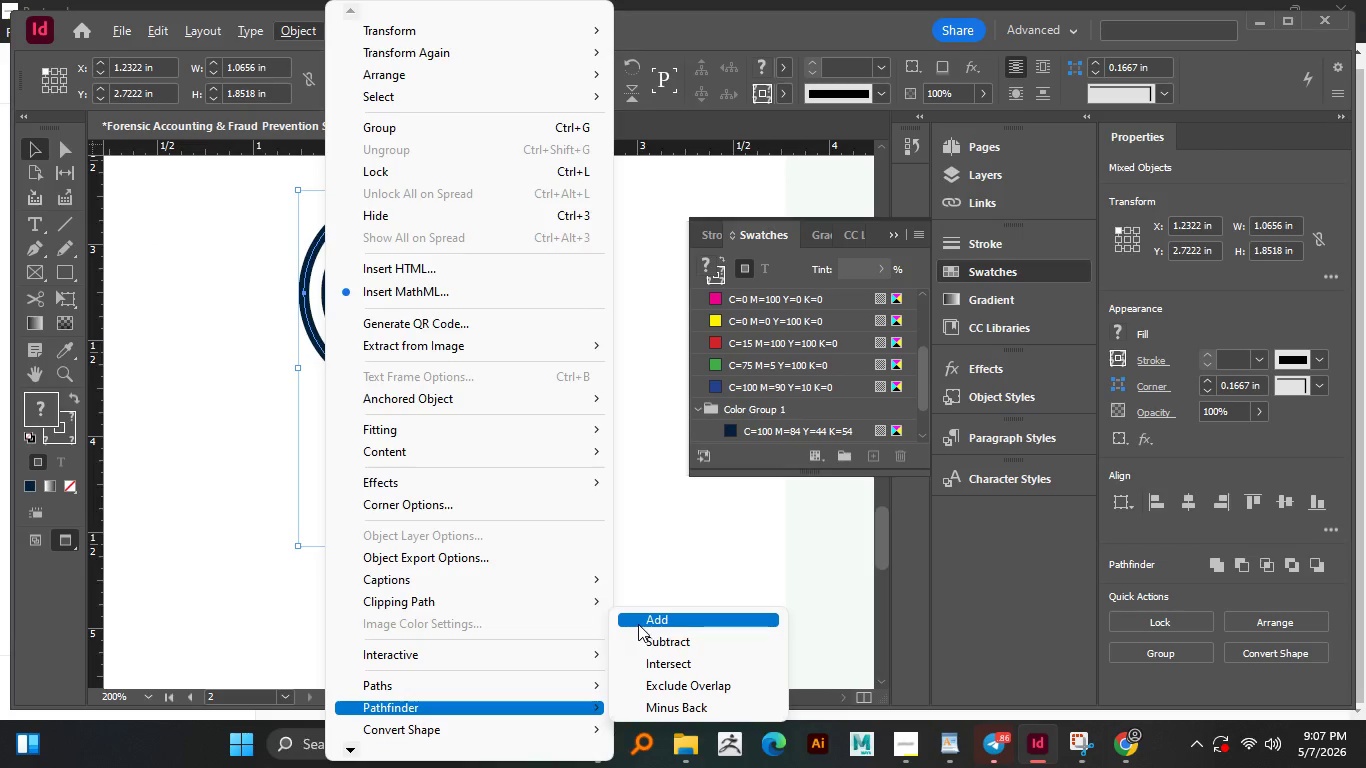 
left_click([638, 624])
 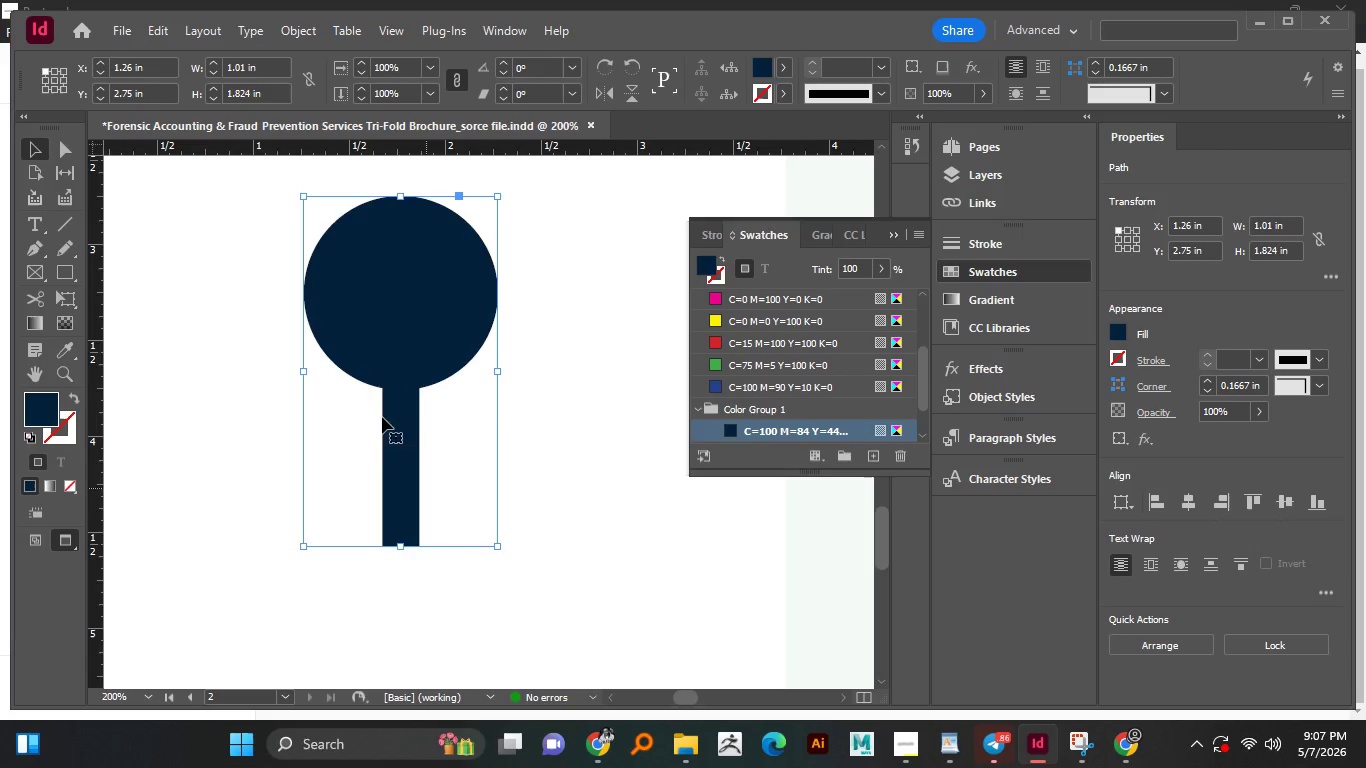 
left_click([374, 355])
 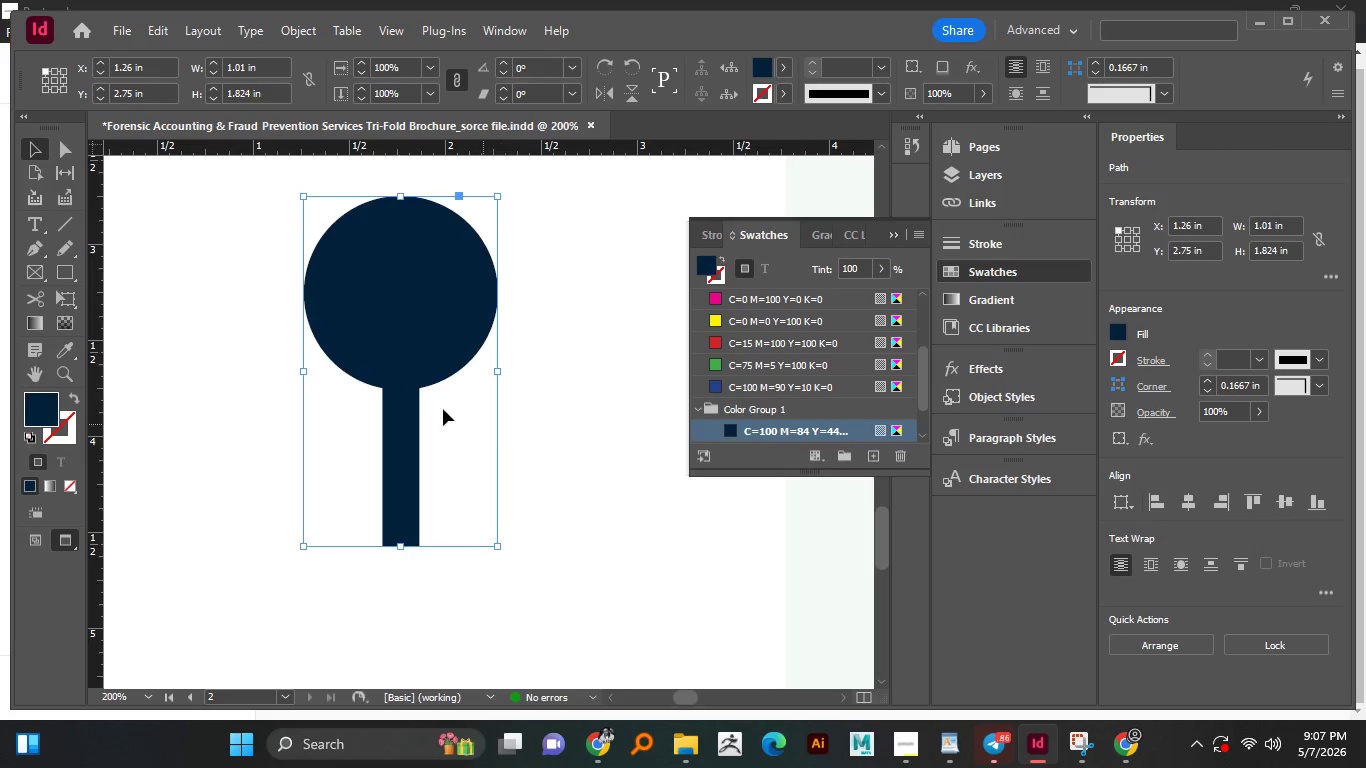 
left_click_drag(start_coordinate=[428, 329], to_coordinate=[494, 335])
 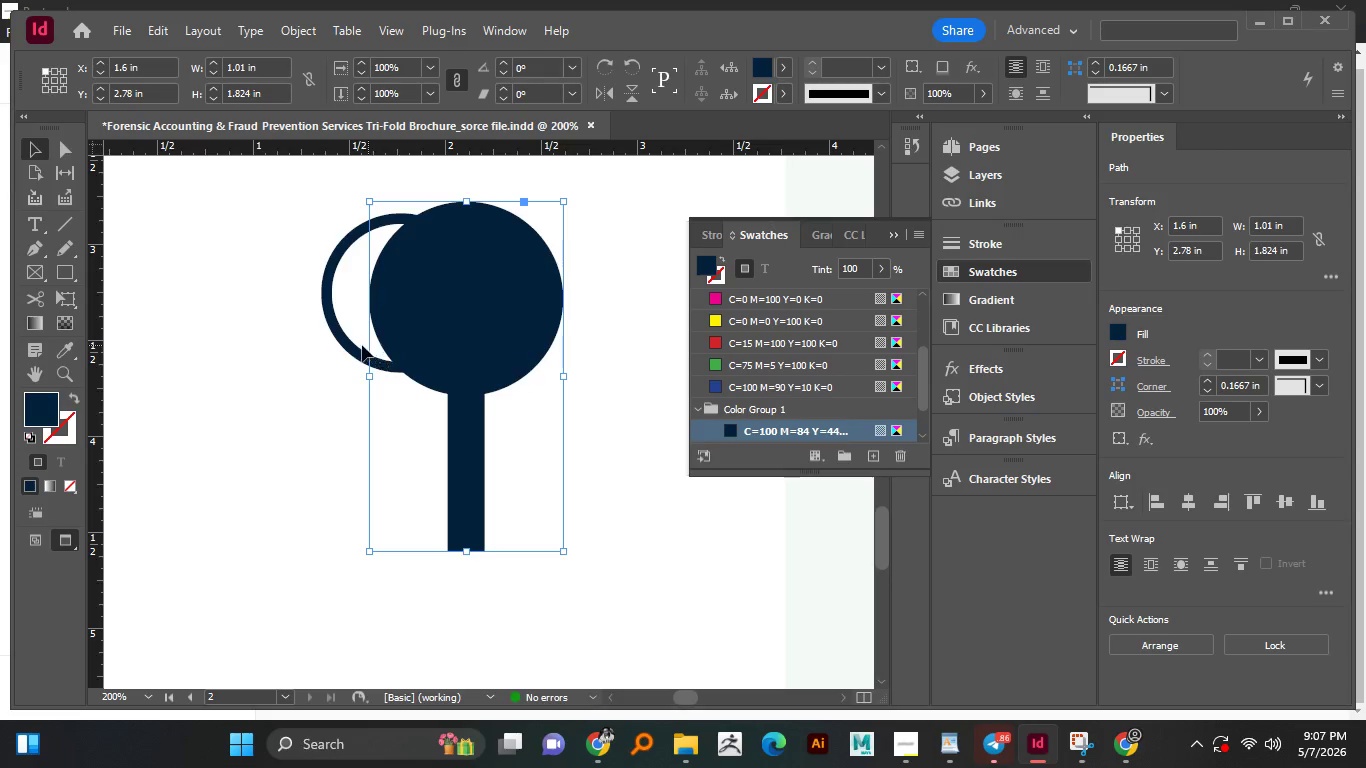 
left_click([359, 345])
 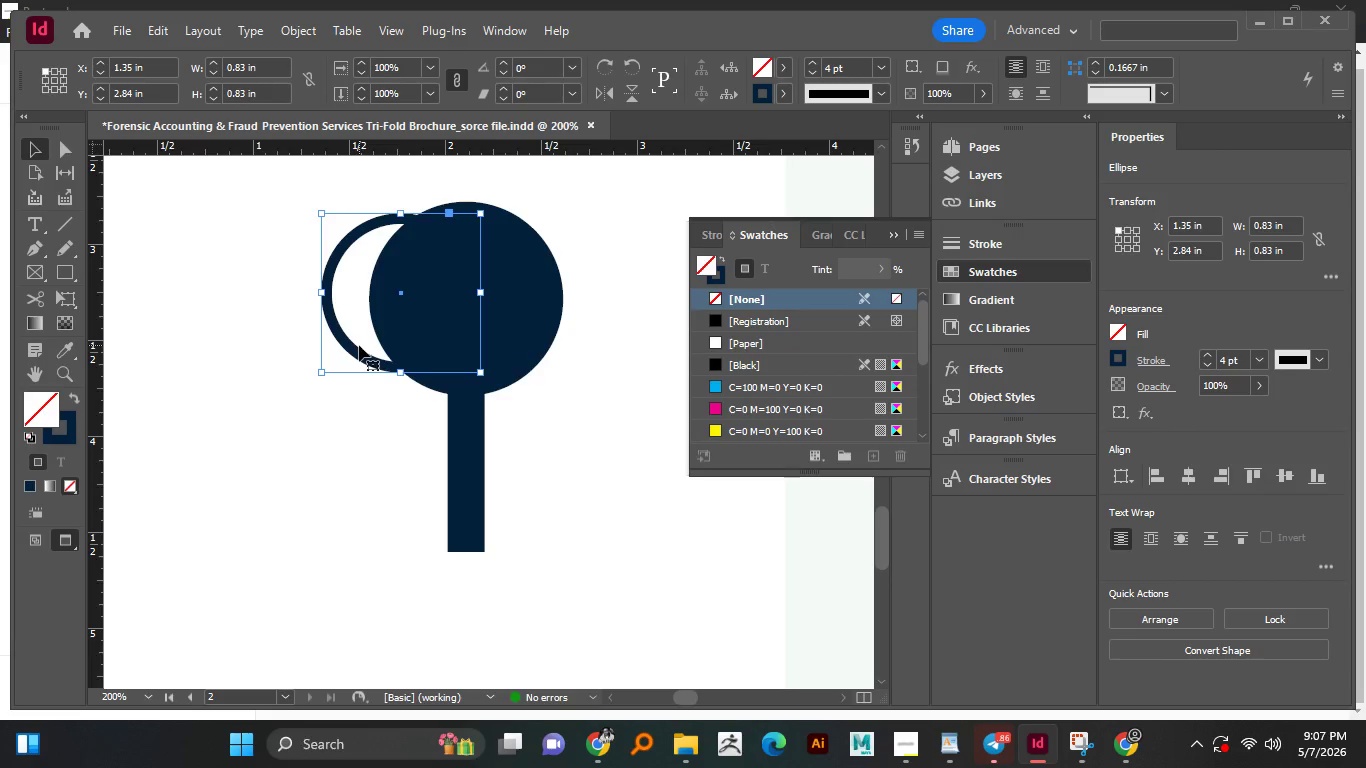 
right_click([359, 345])
 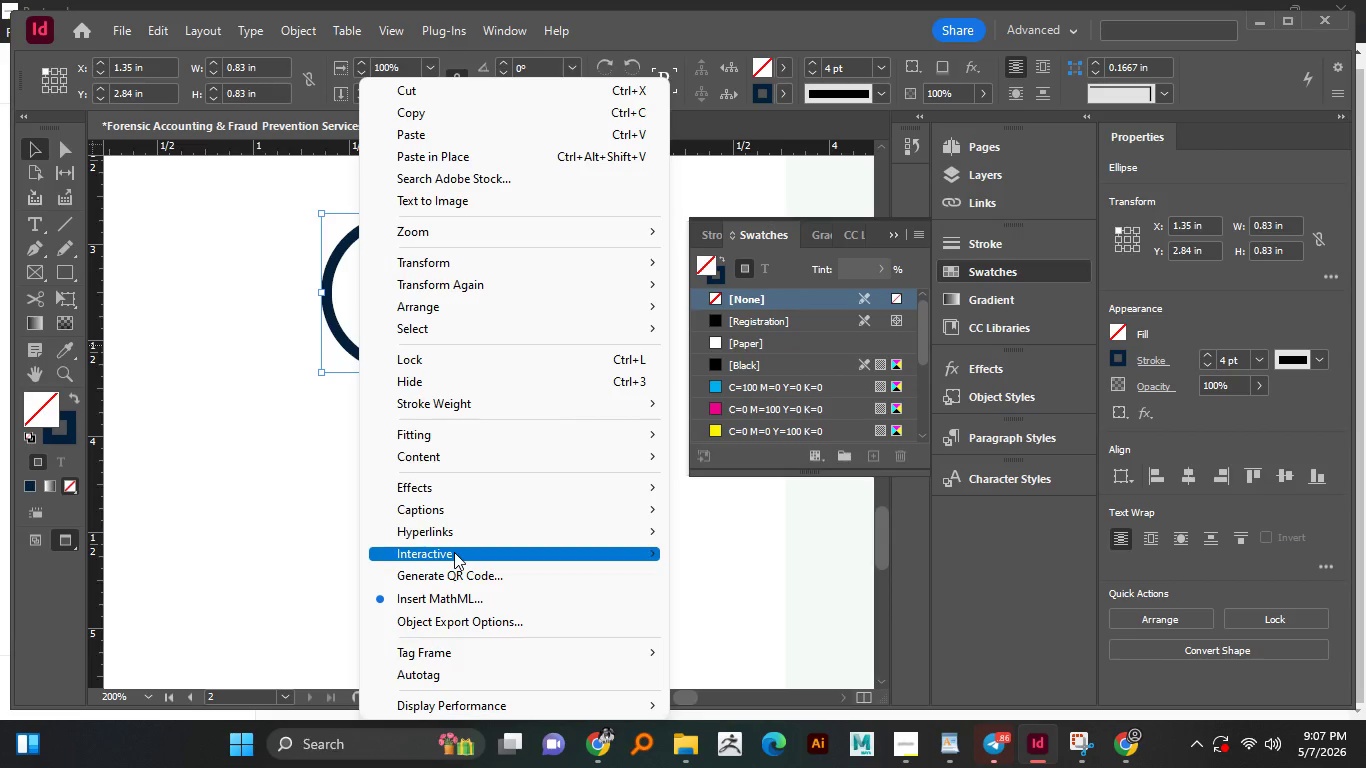 
wait(7.53)
 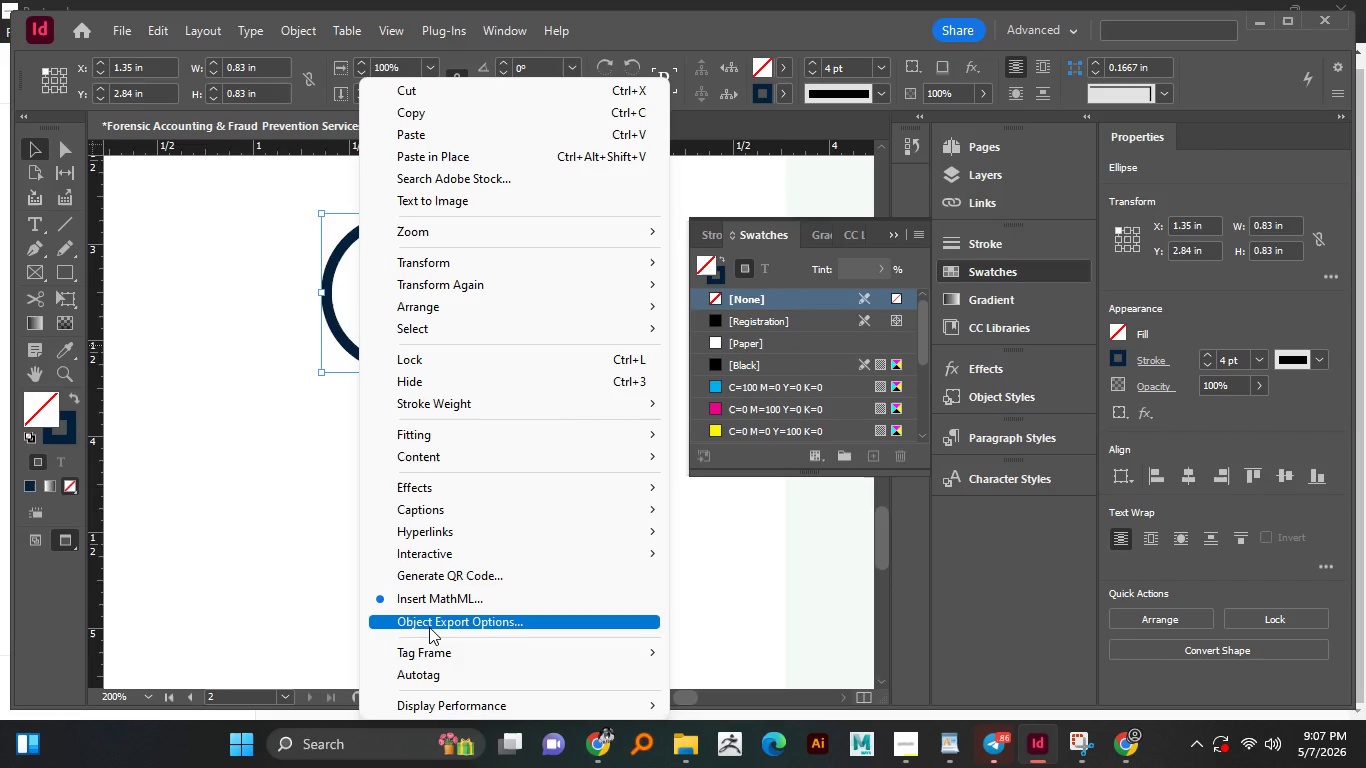 
left_click([755, 313])
 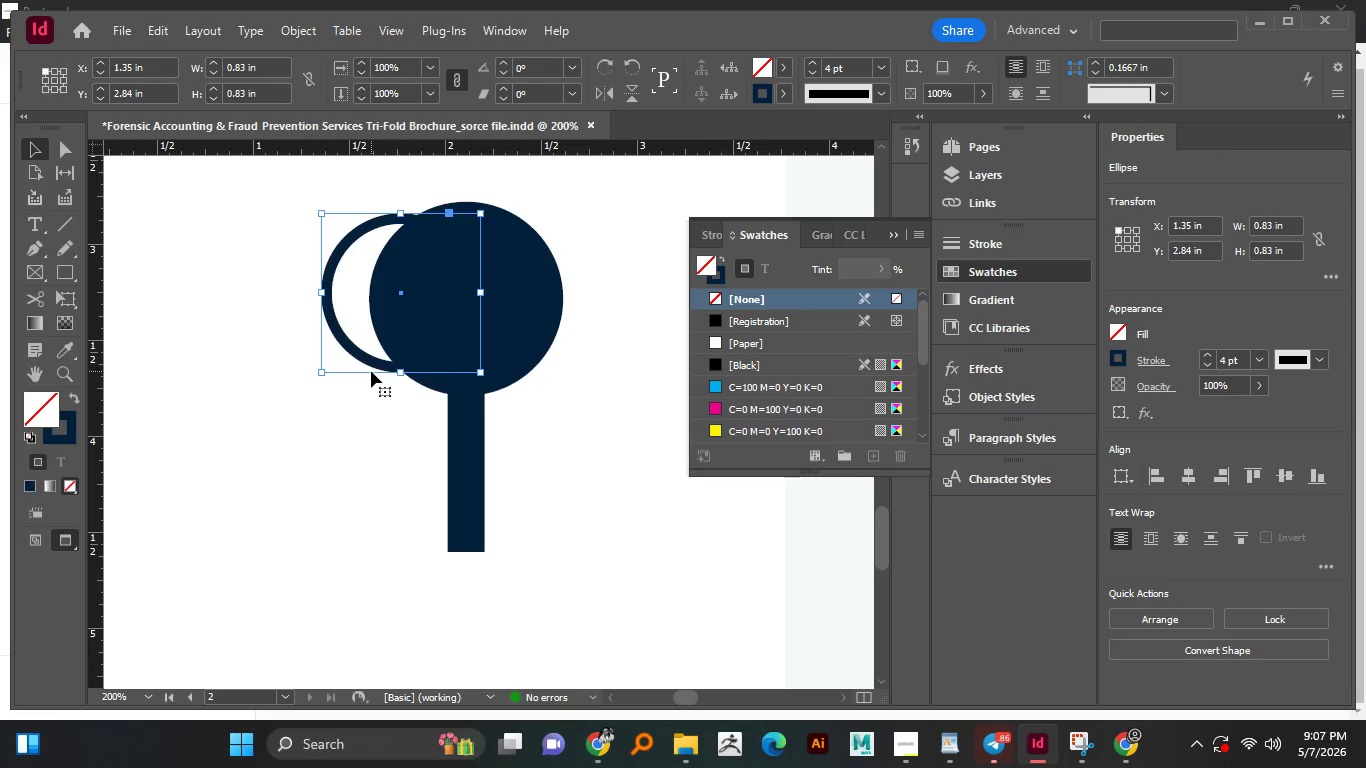 
left_click([451, 310])
 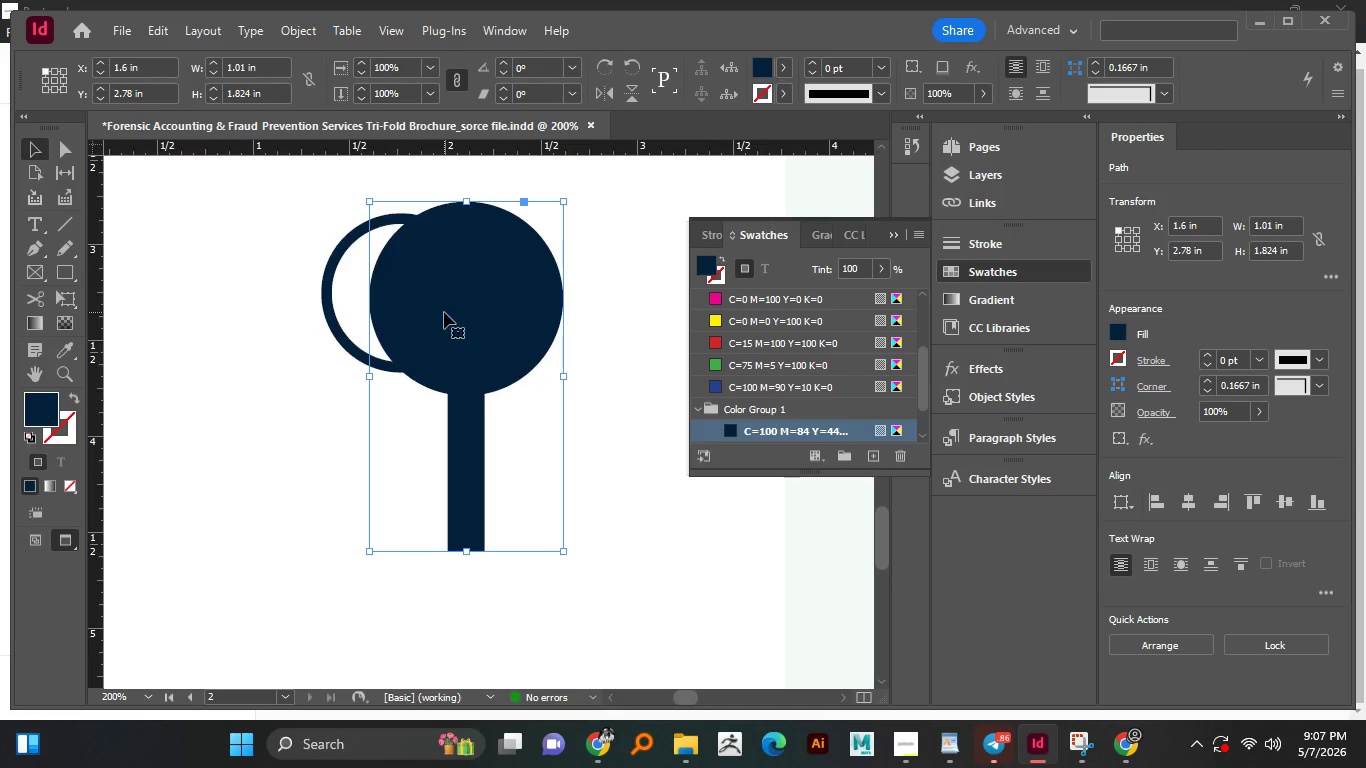 
key(Control+Z)
 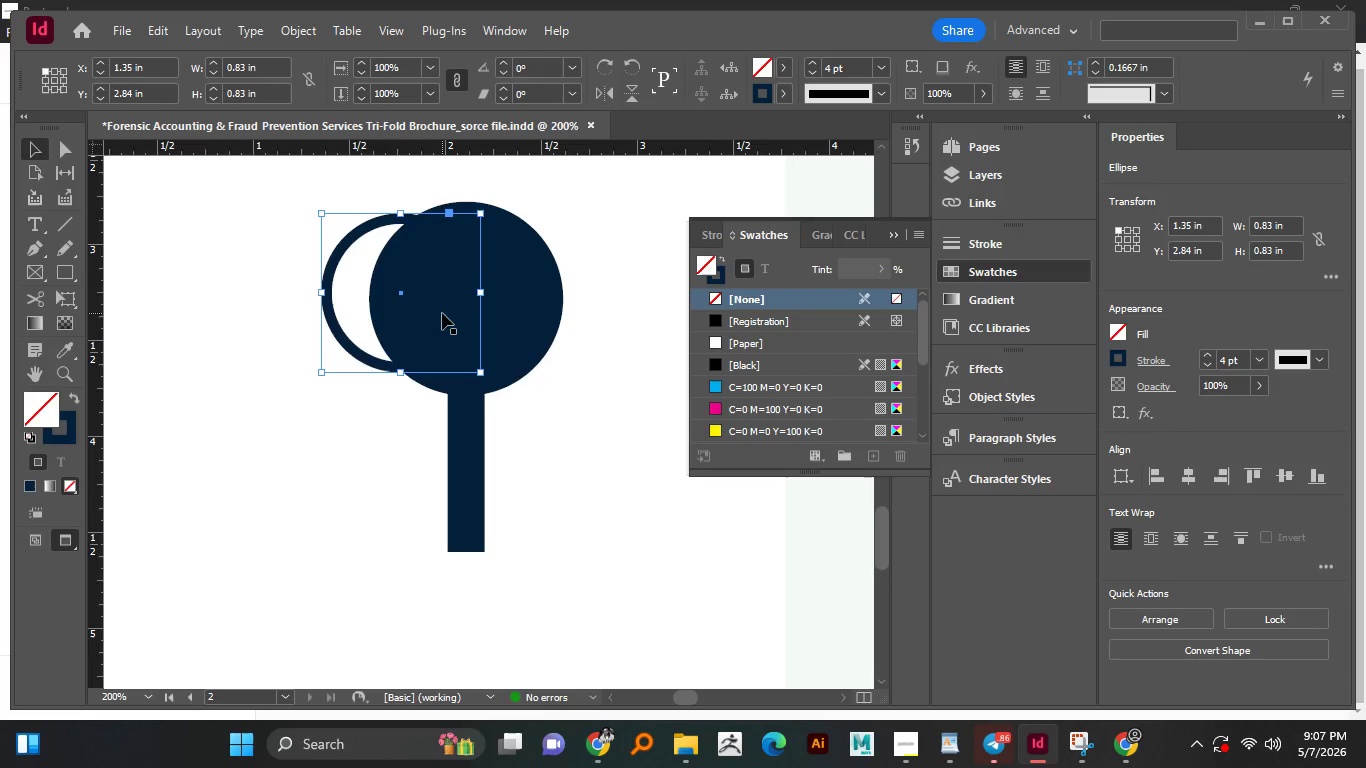 
key(Control+Z)
 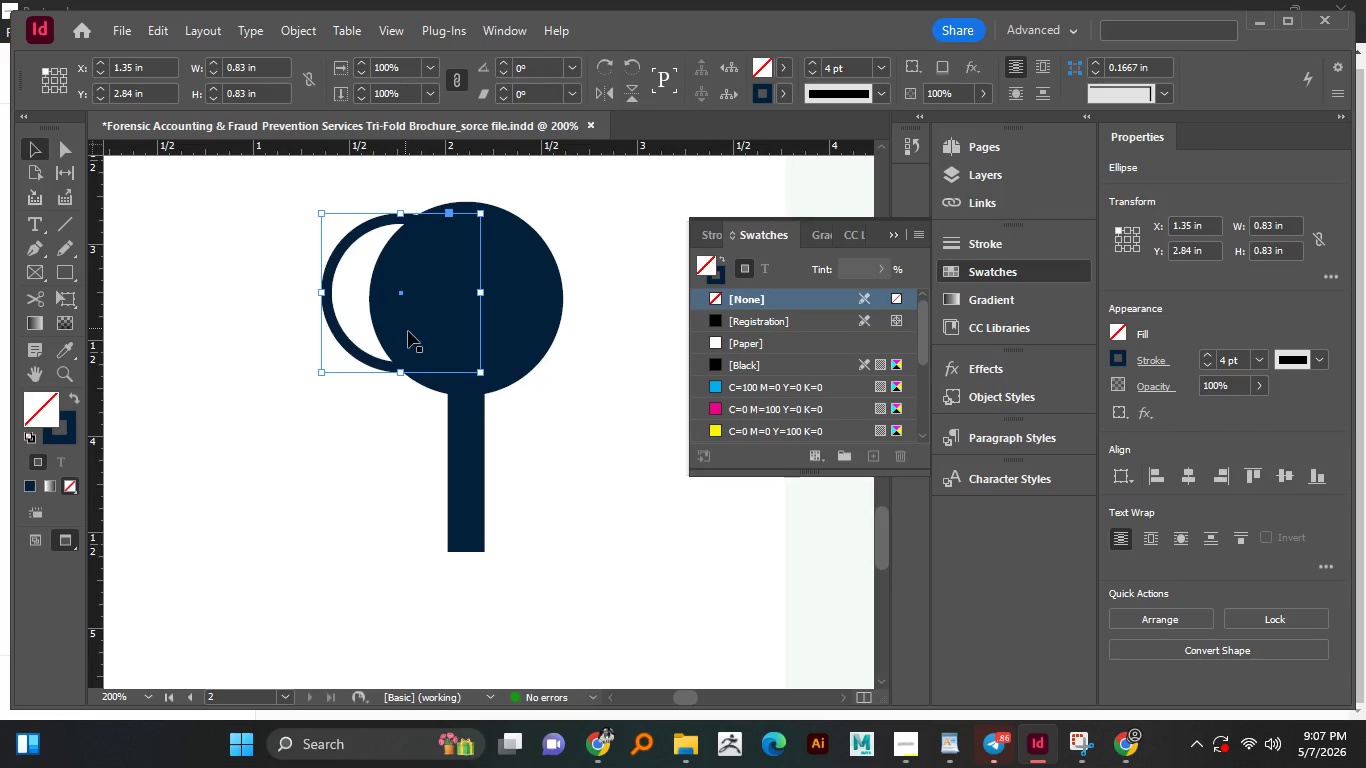 
key(Control+Z)
 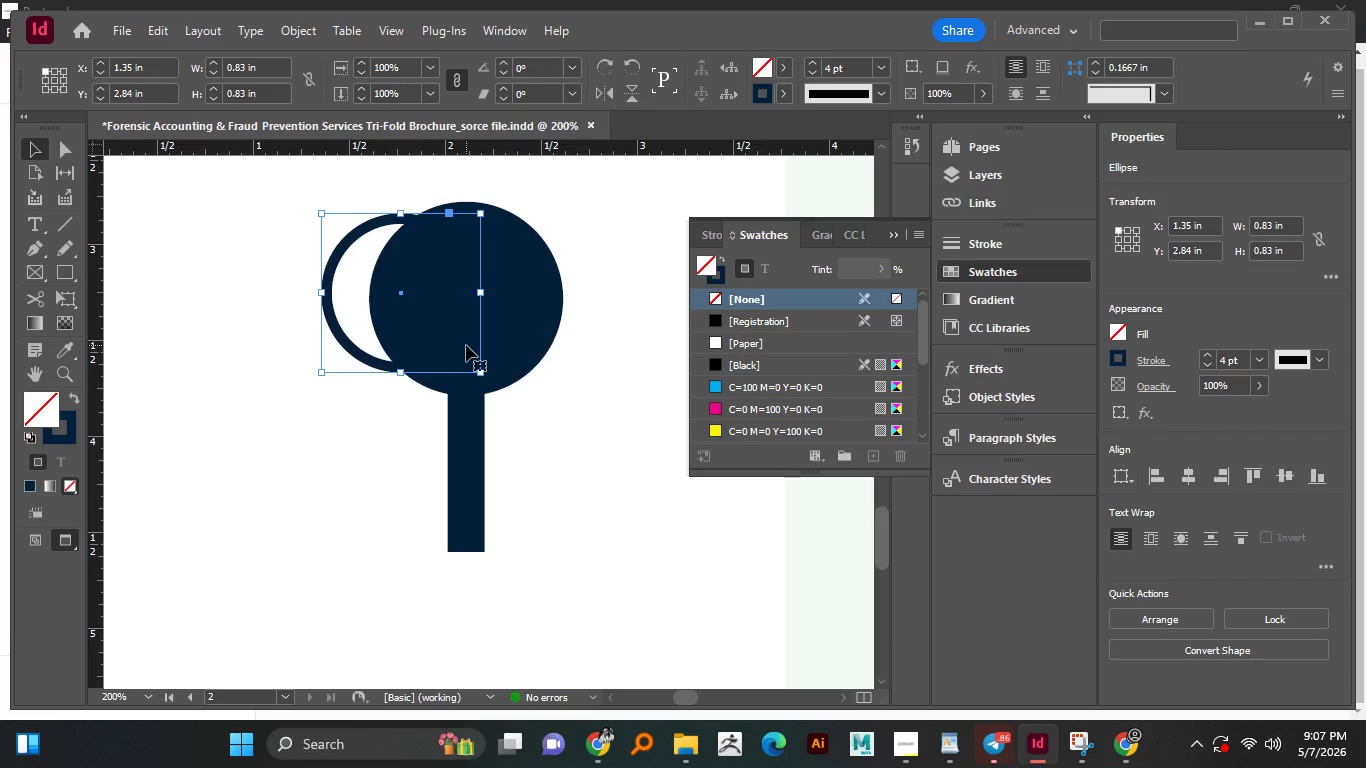 
key(Control+Z)
 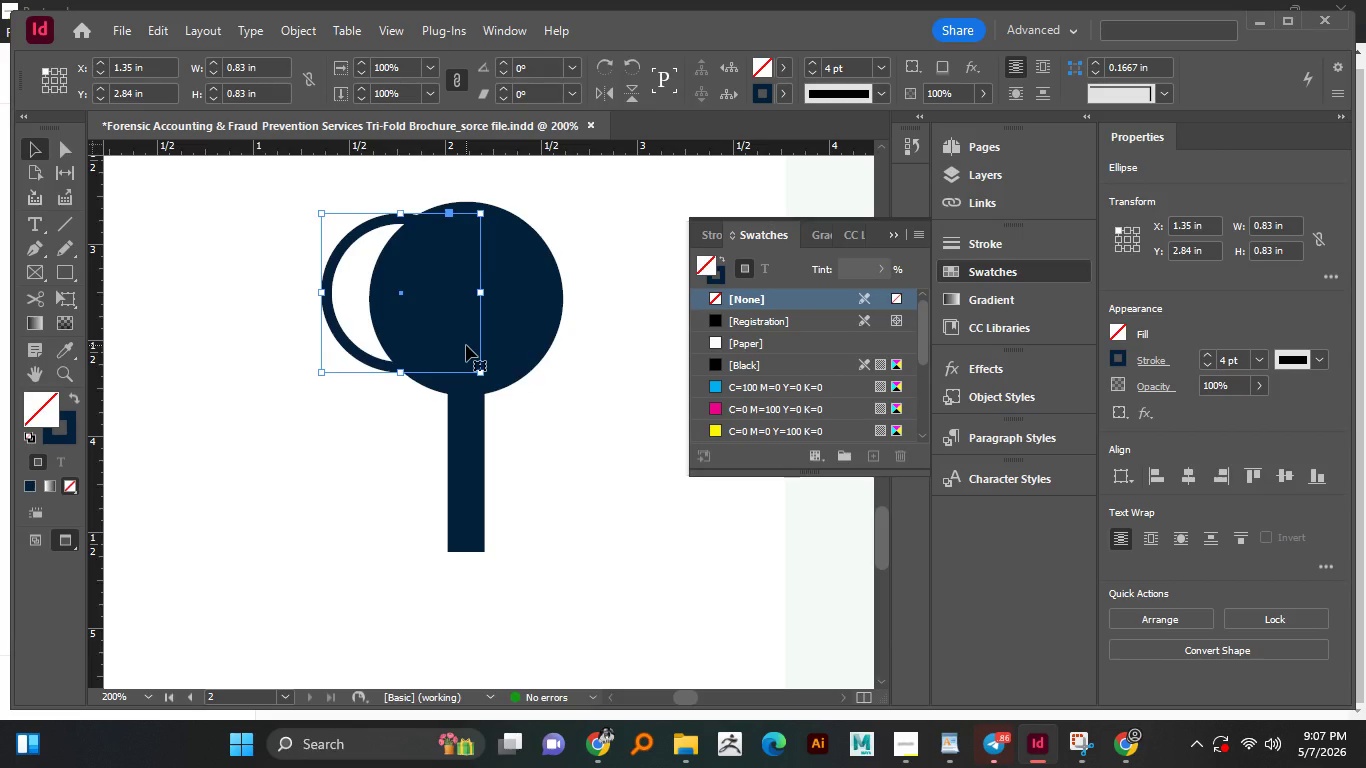 
key(Control+Z)
 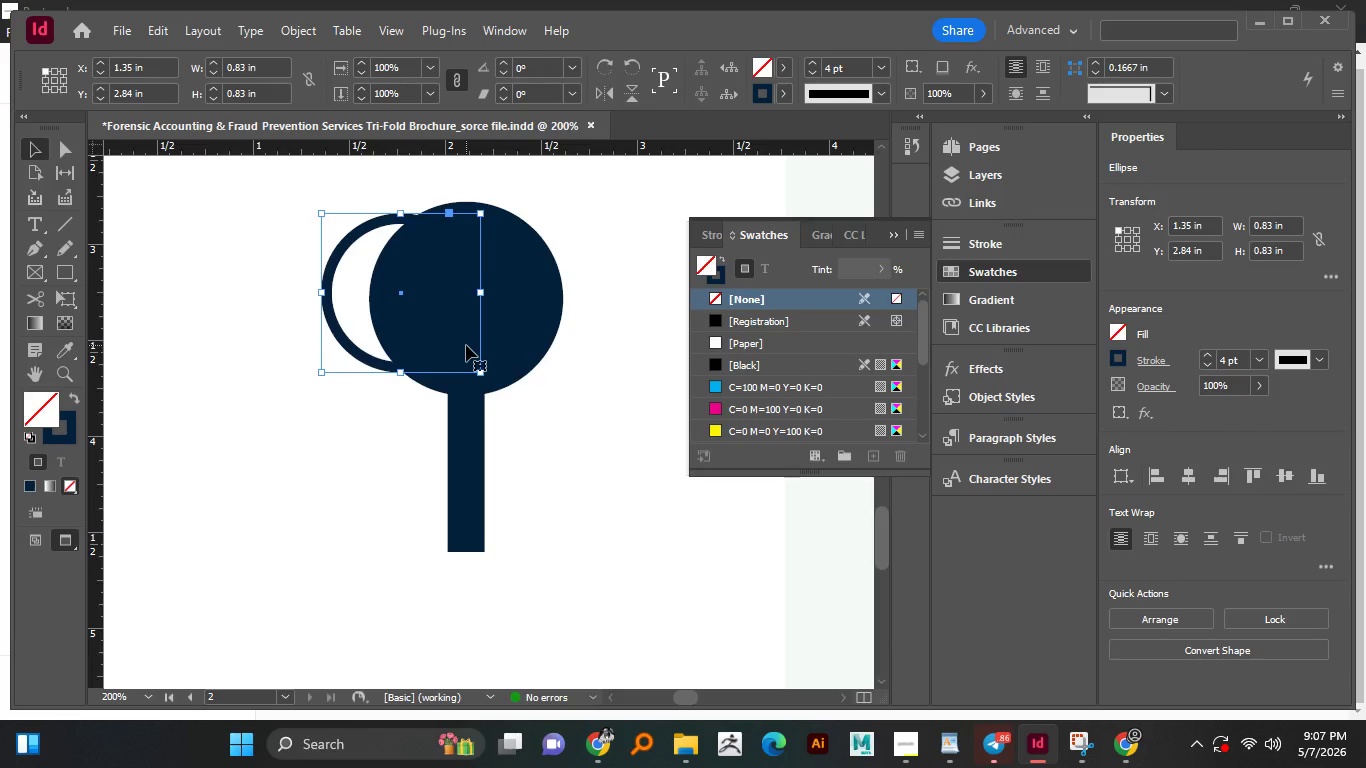 
key(Control+Z)
 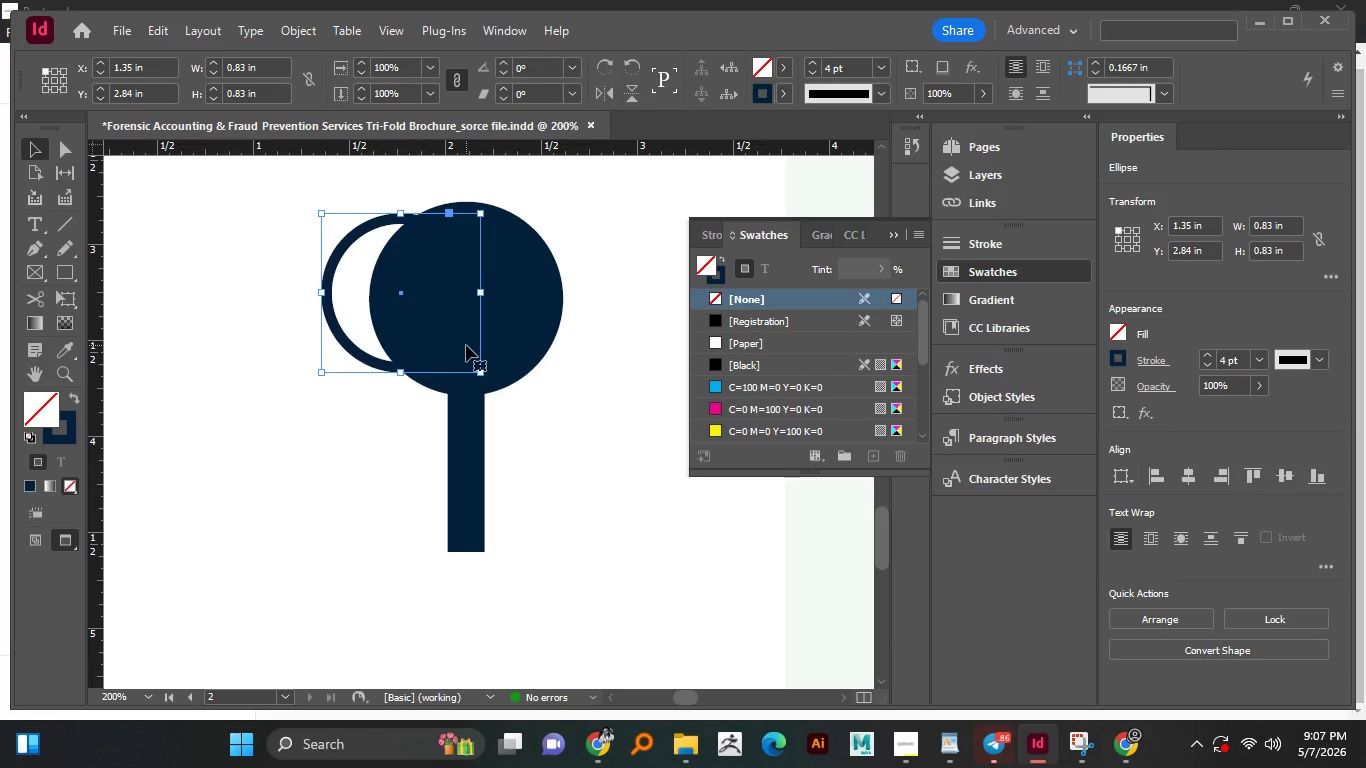 
key(Control+Z)
 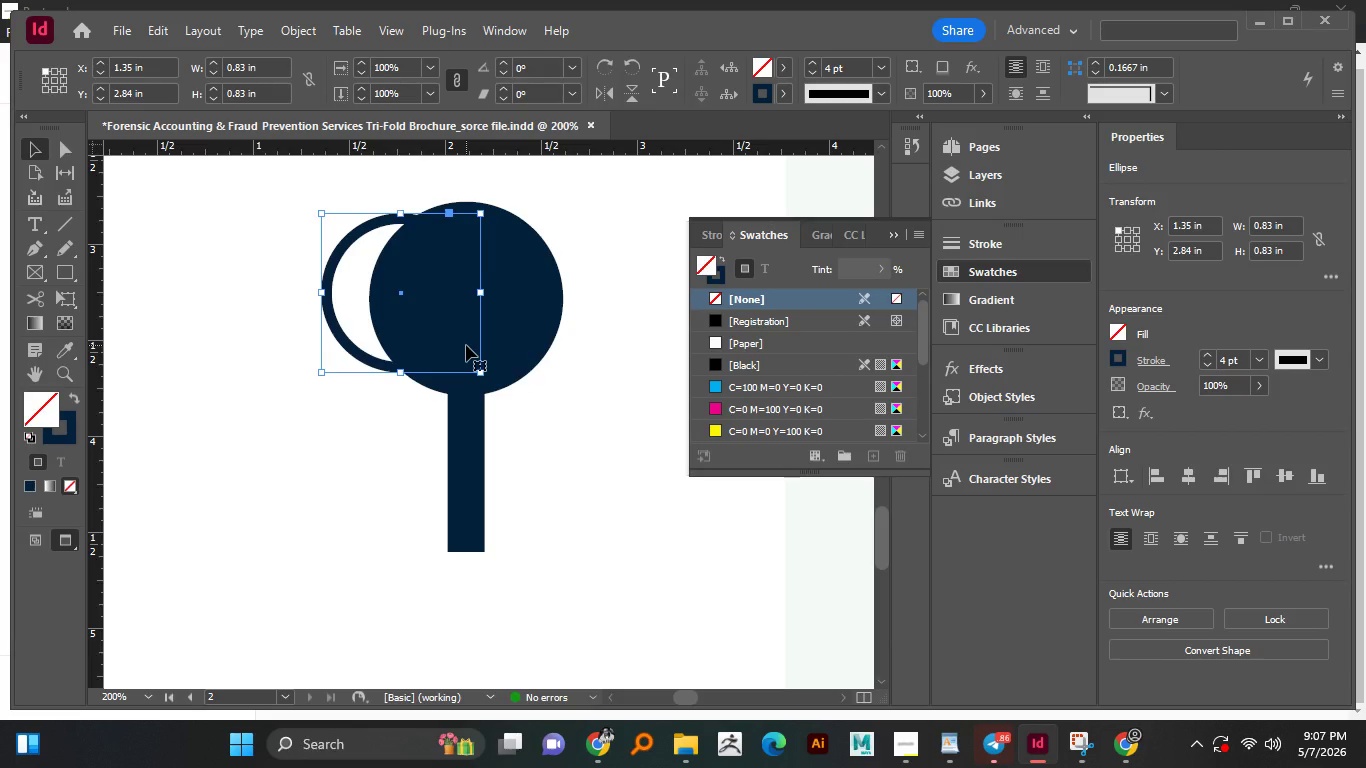 
key(Control+Shift+Z)
 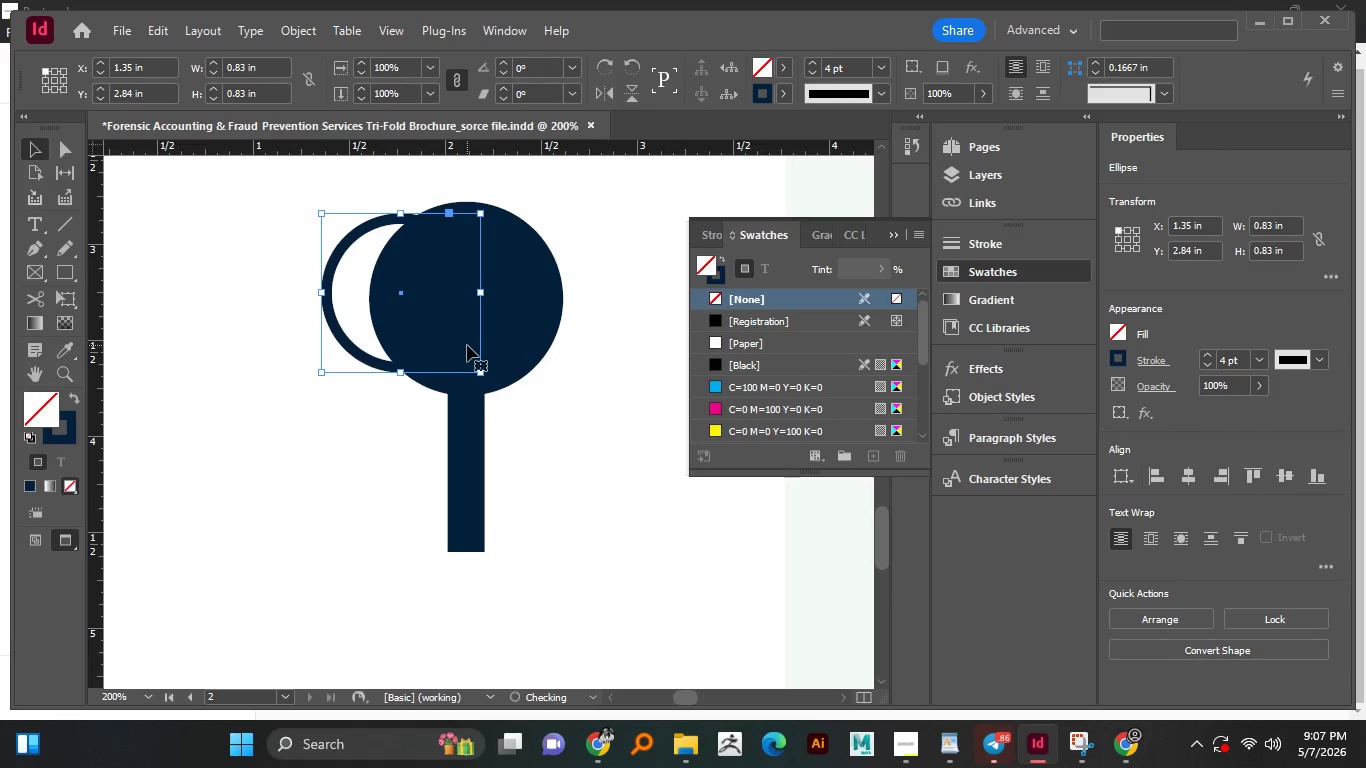 
key(Control+Shift+Z)
 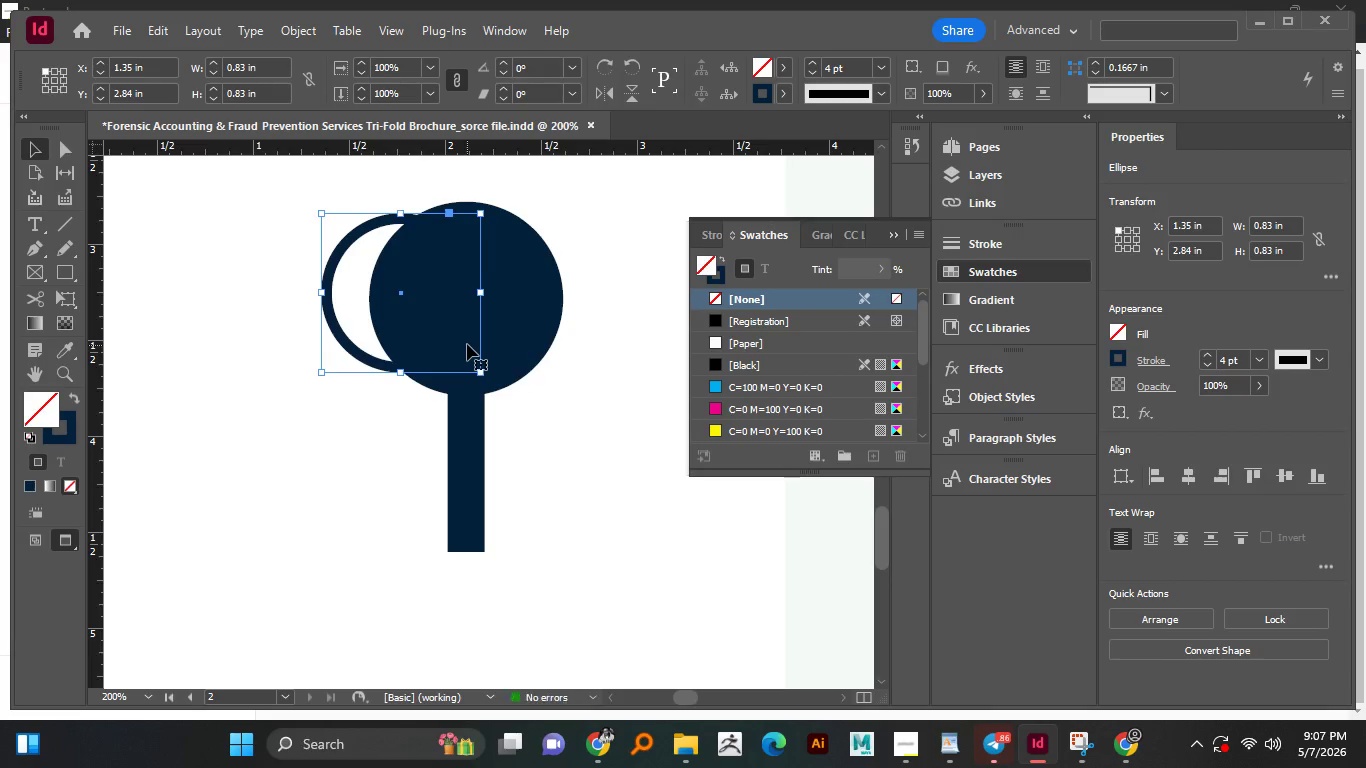 
key(Control+Shift+Z)
 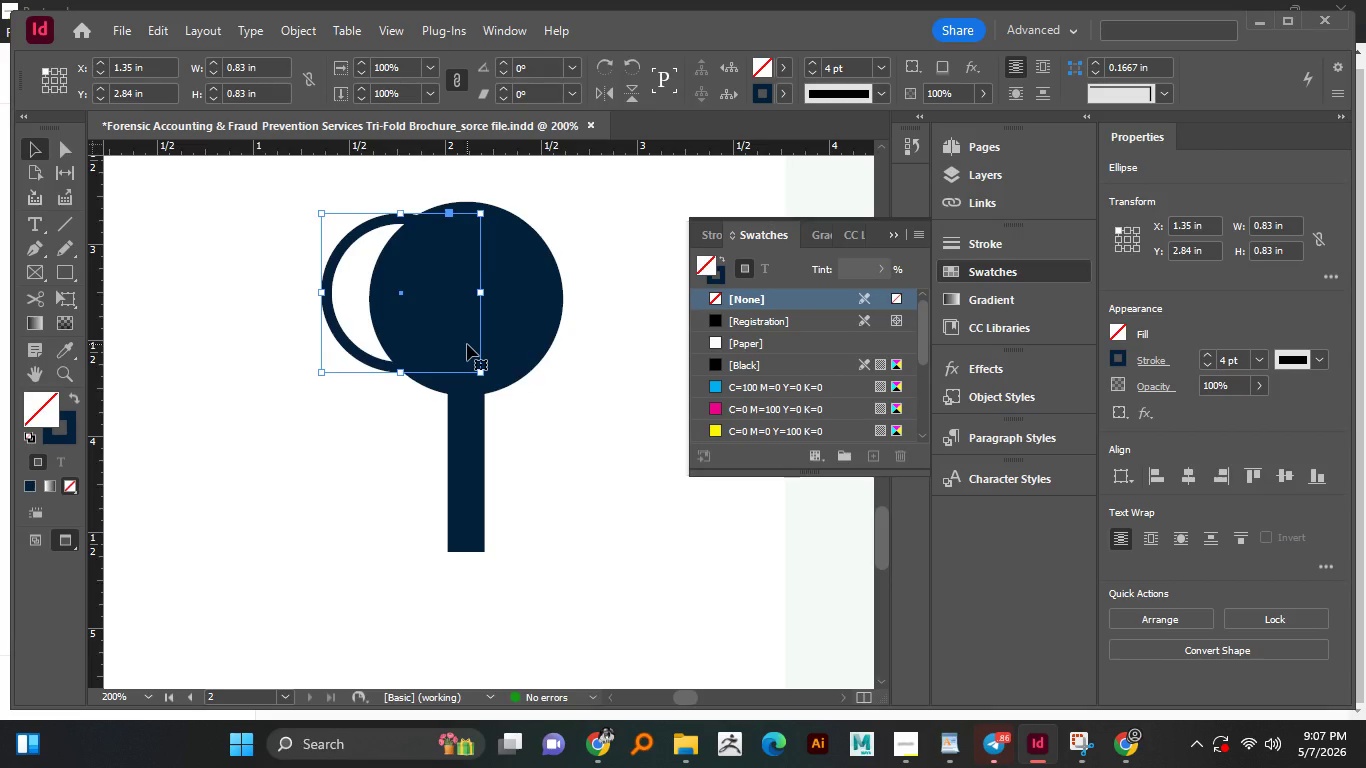 
key(Control+Shift+Z)
 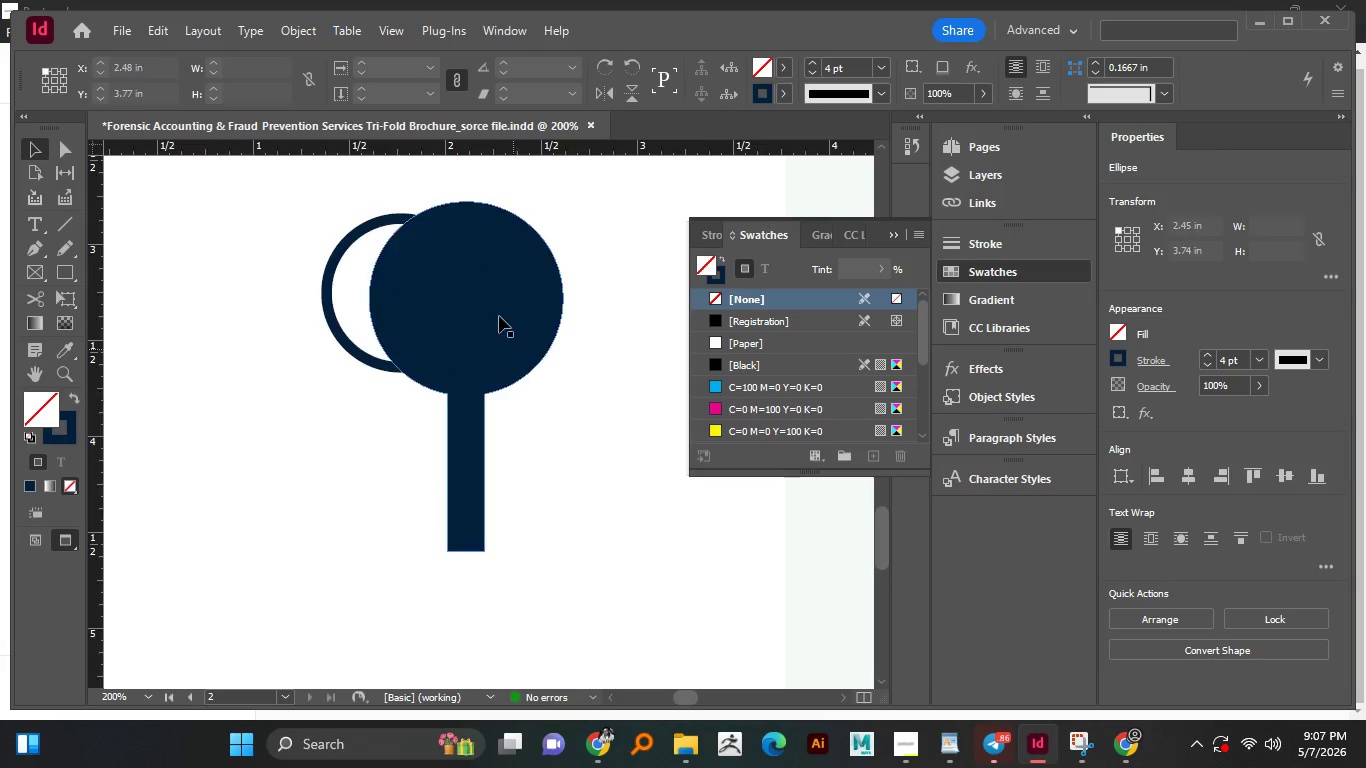 
double_click([498, 311])
 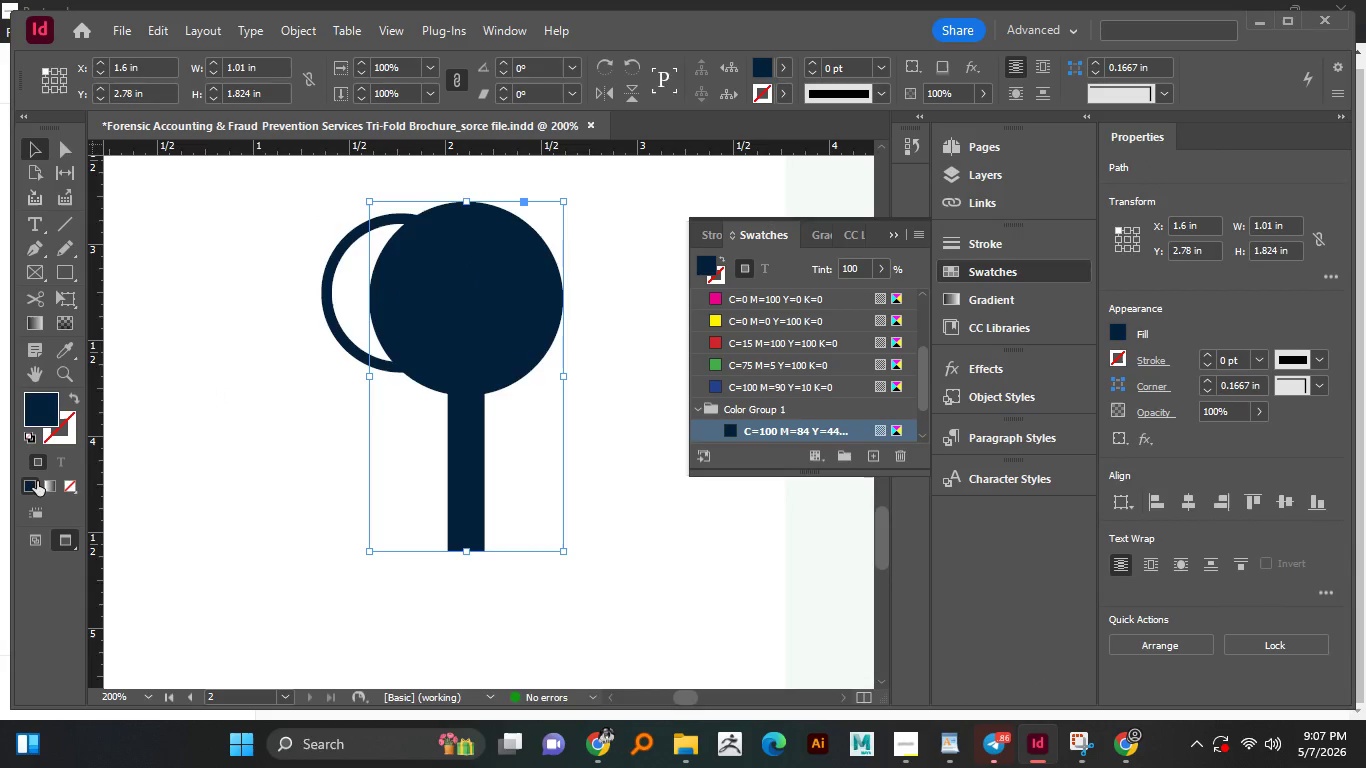 
left_click([72, 488])
 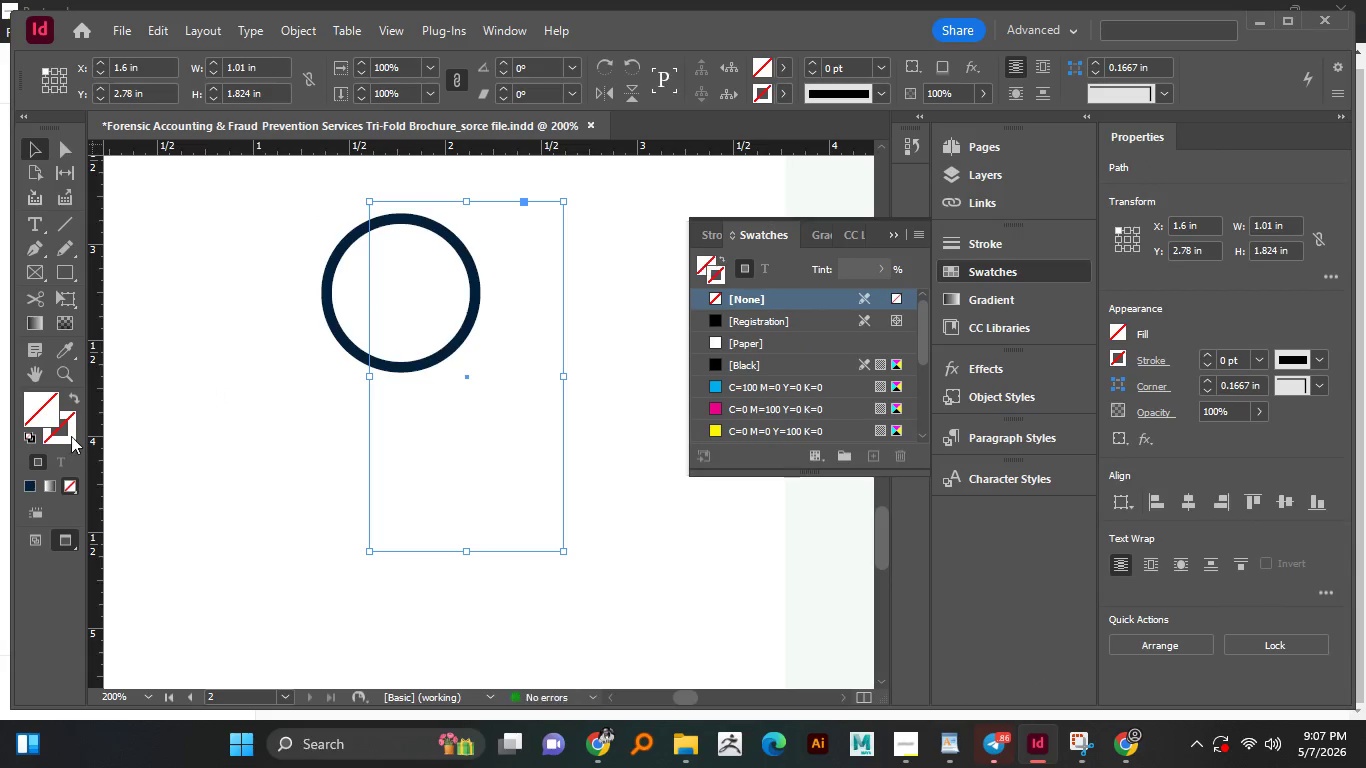 
left_click([71, 436])
 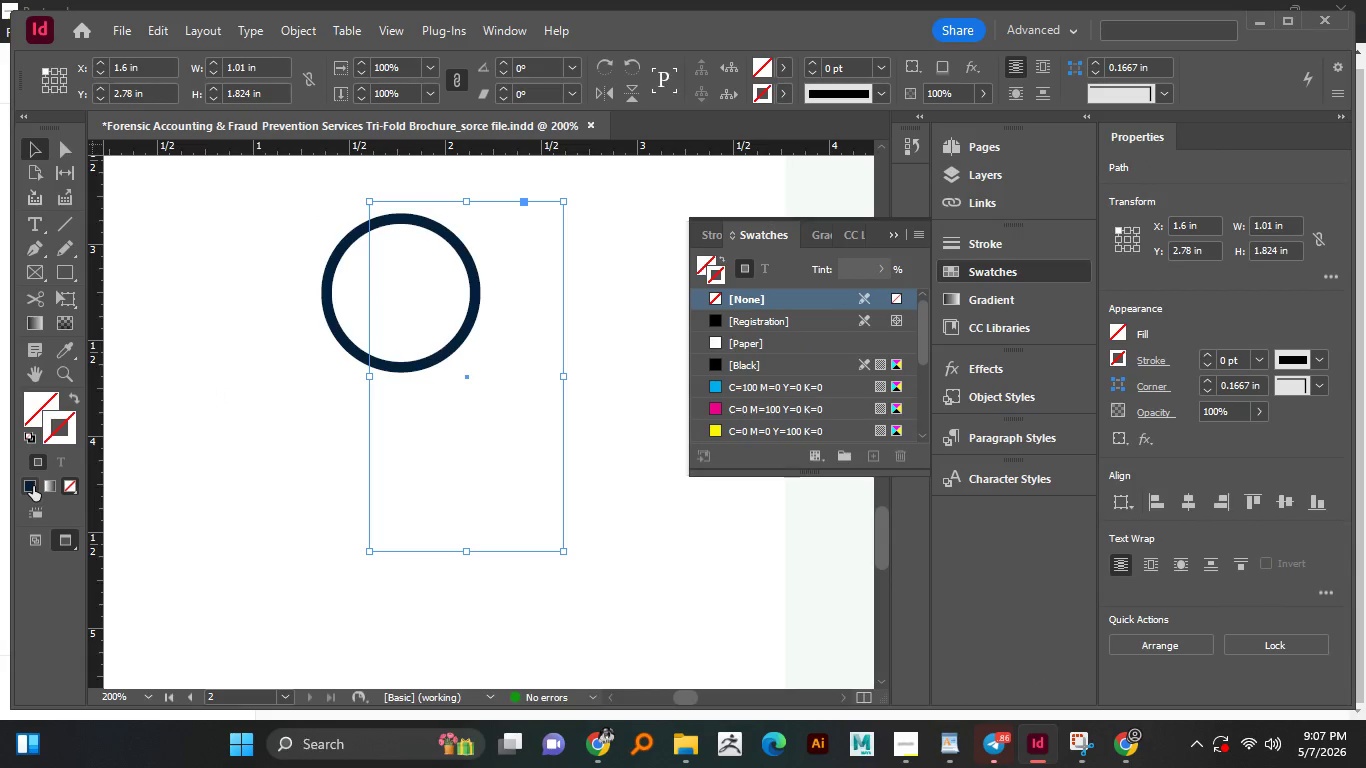 
left_click([32, 486])
 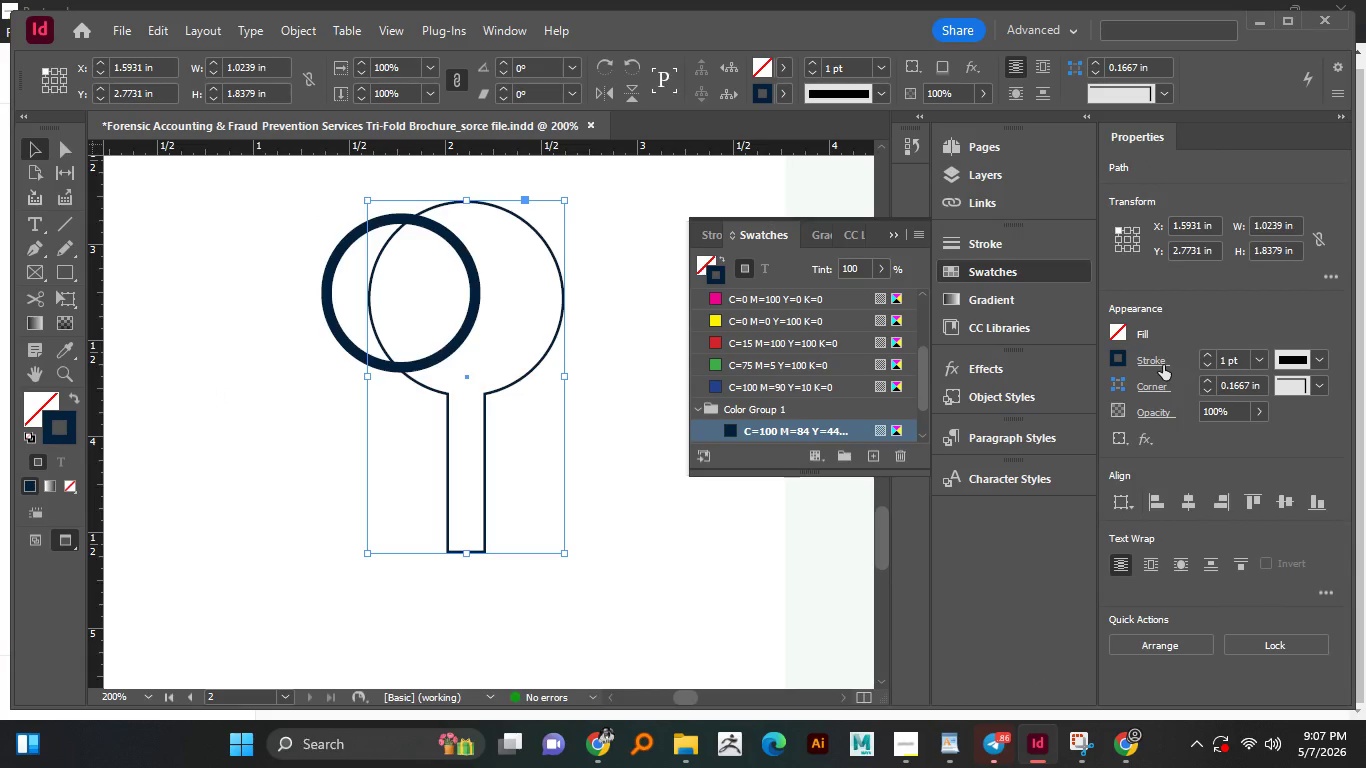 
double_click([1205, 353])
 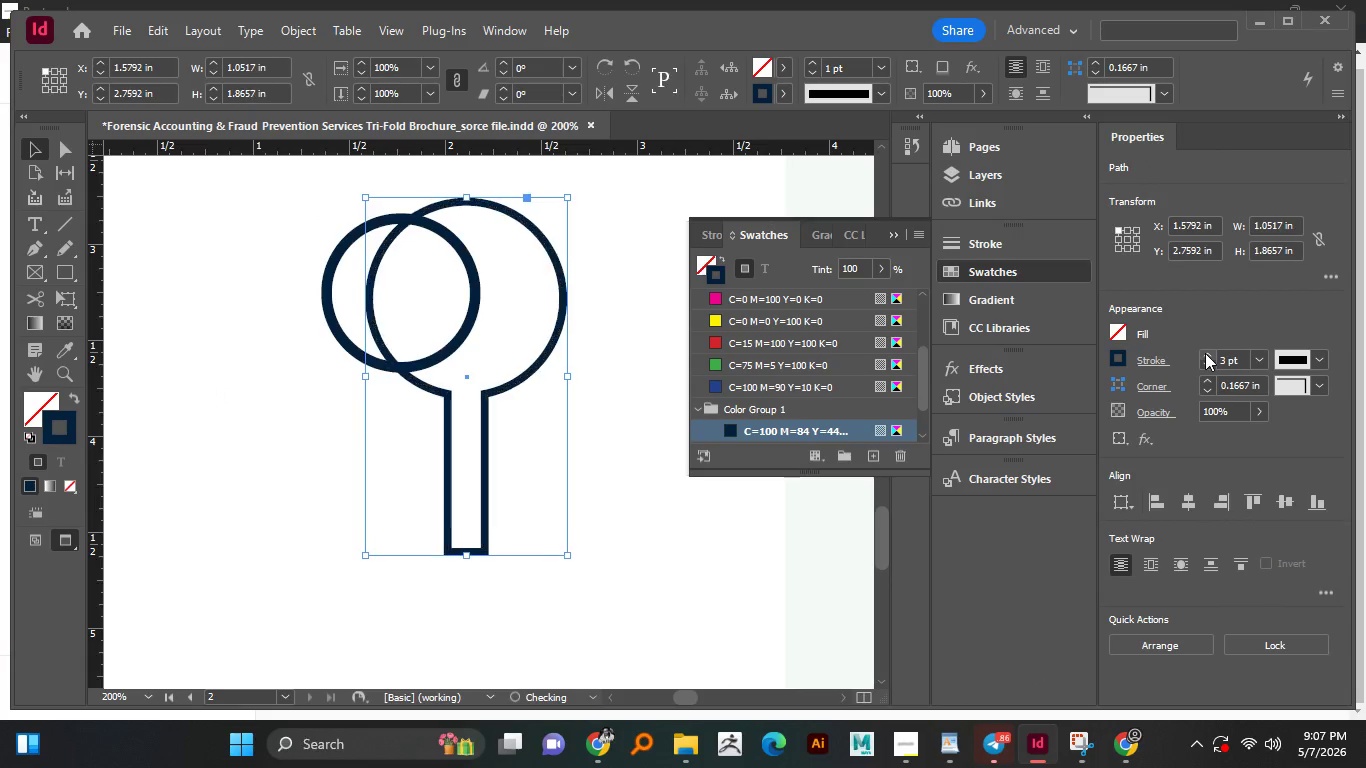 
triple_click([1205, 353])
 